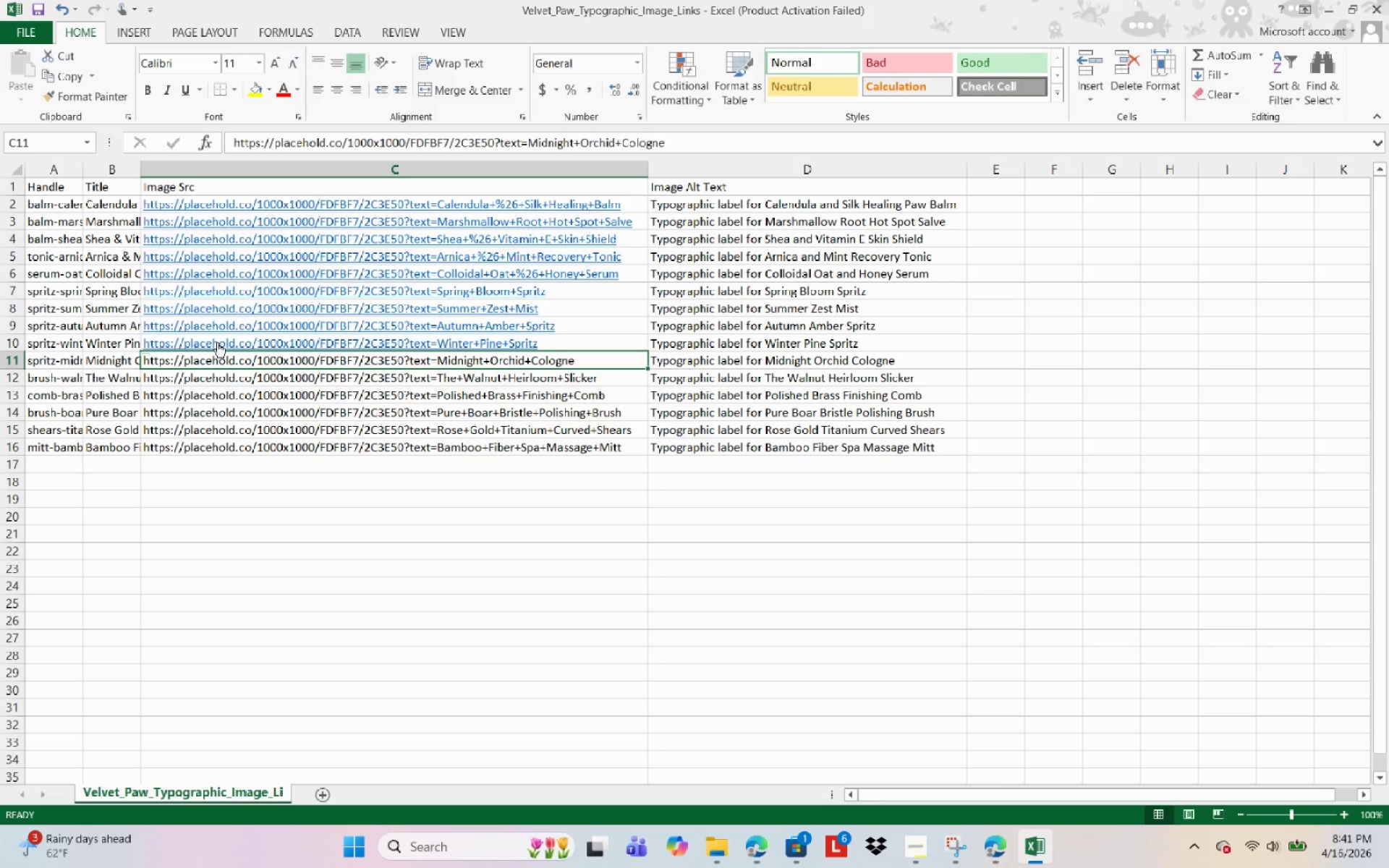 
left_click([218, 343])
 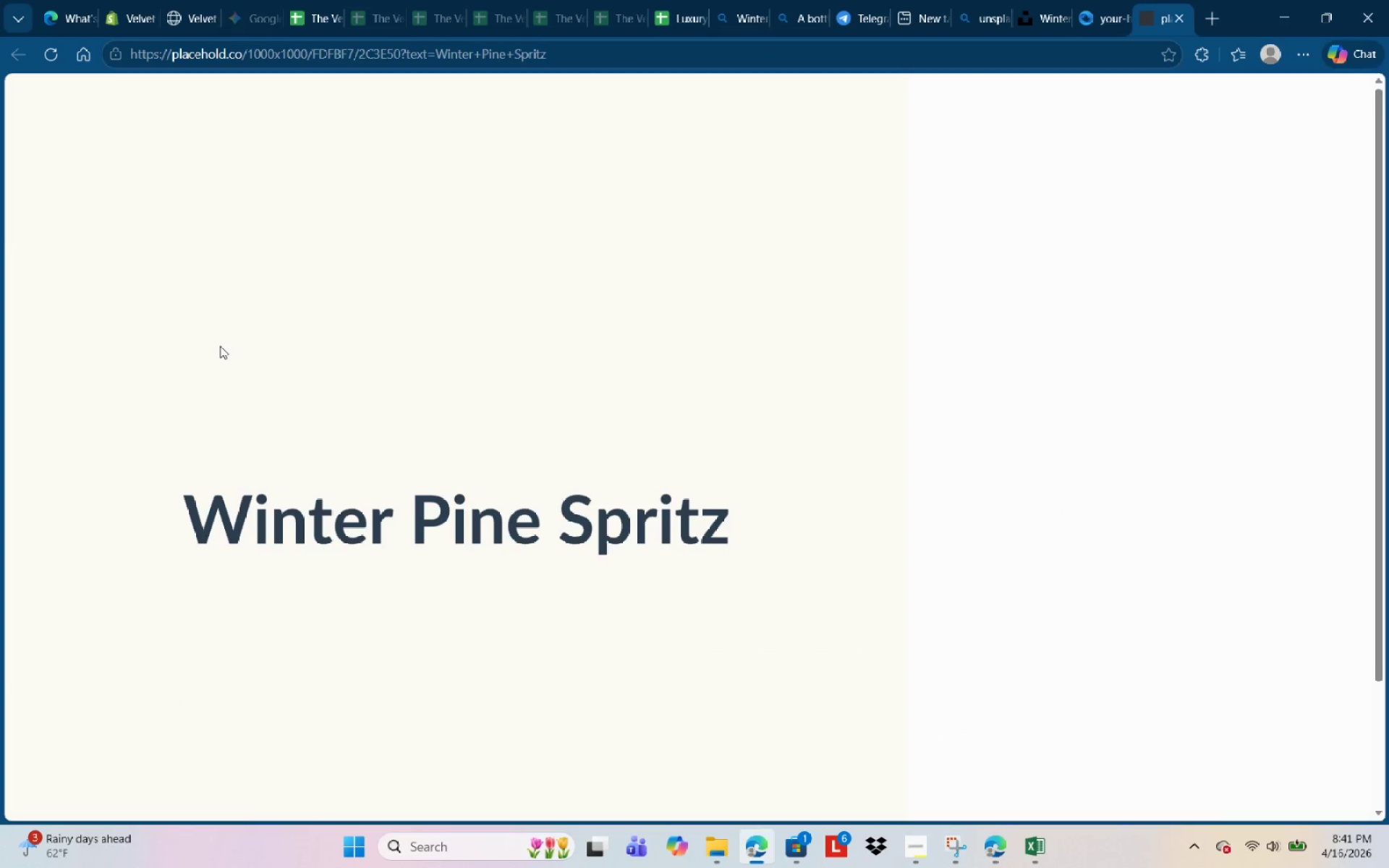 
scroll: coordinate [424, 447], scroll_direction: up, amount: 2.0
 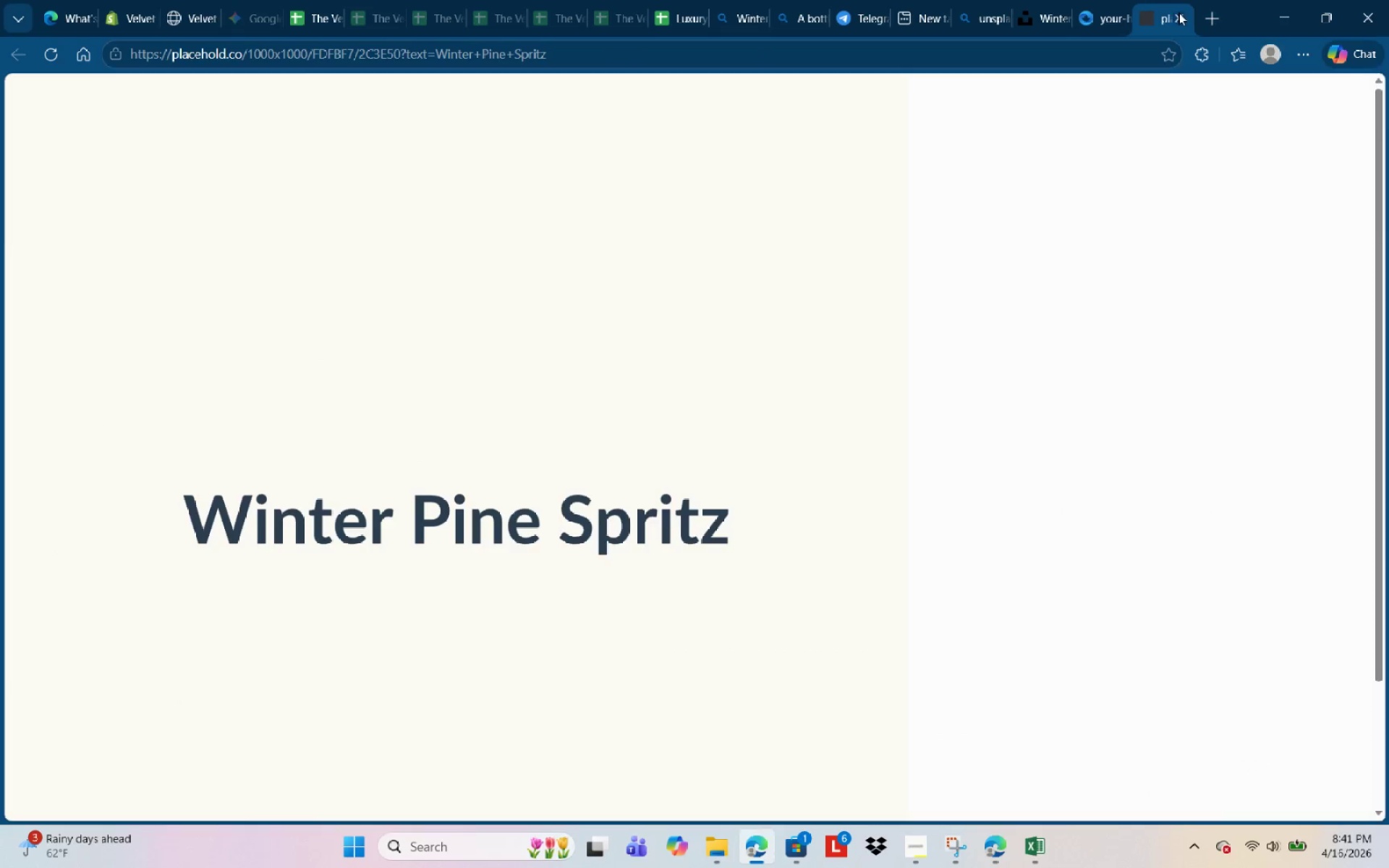 
left_click([1178, 12])
 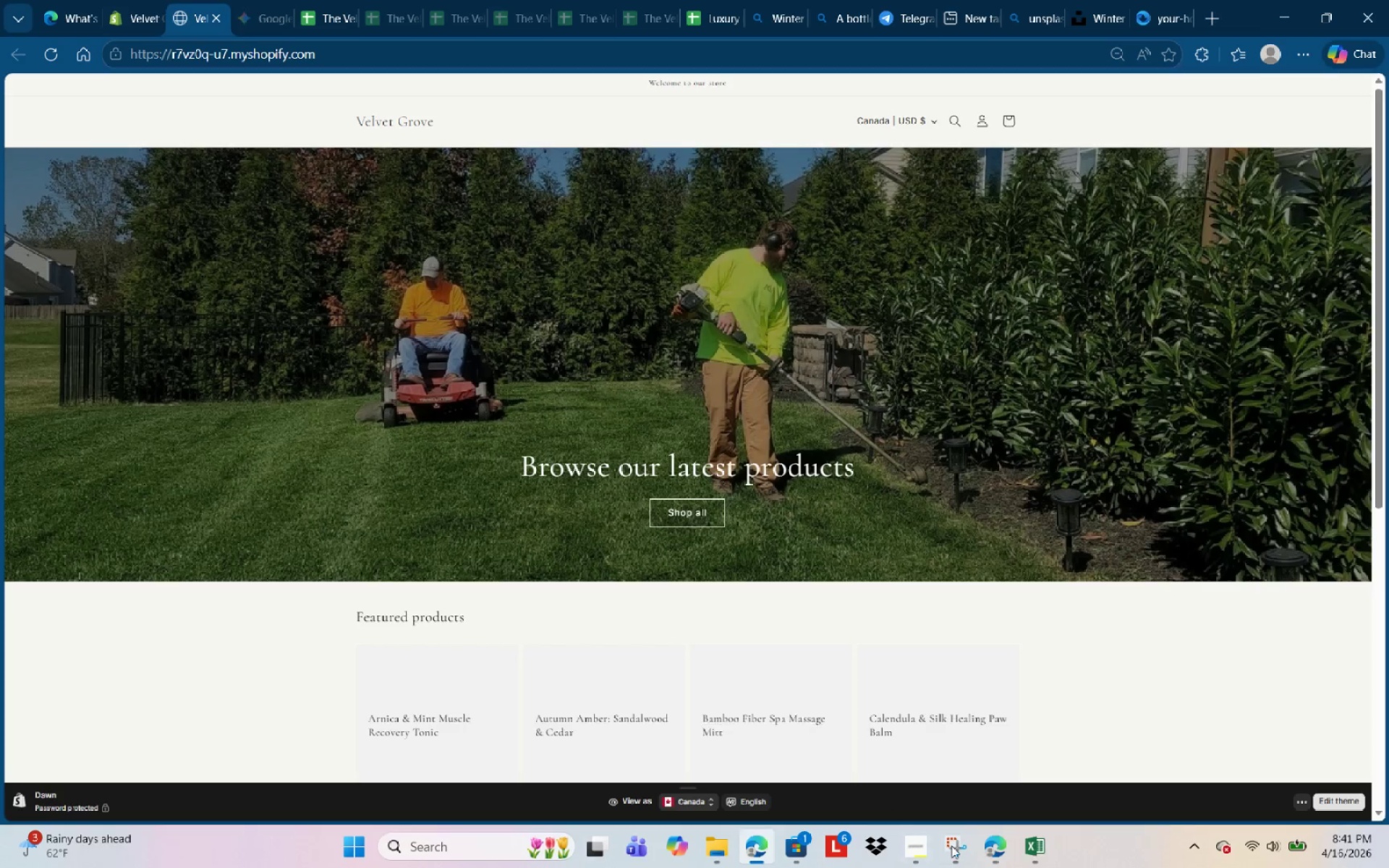 
left_click([1029, 853])
 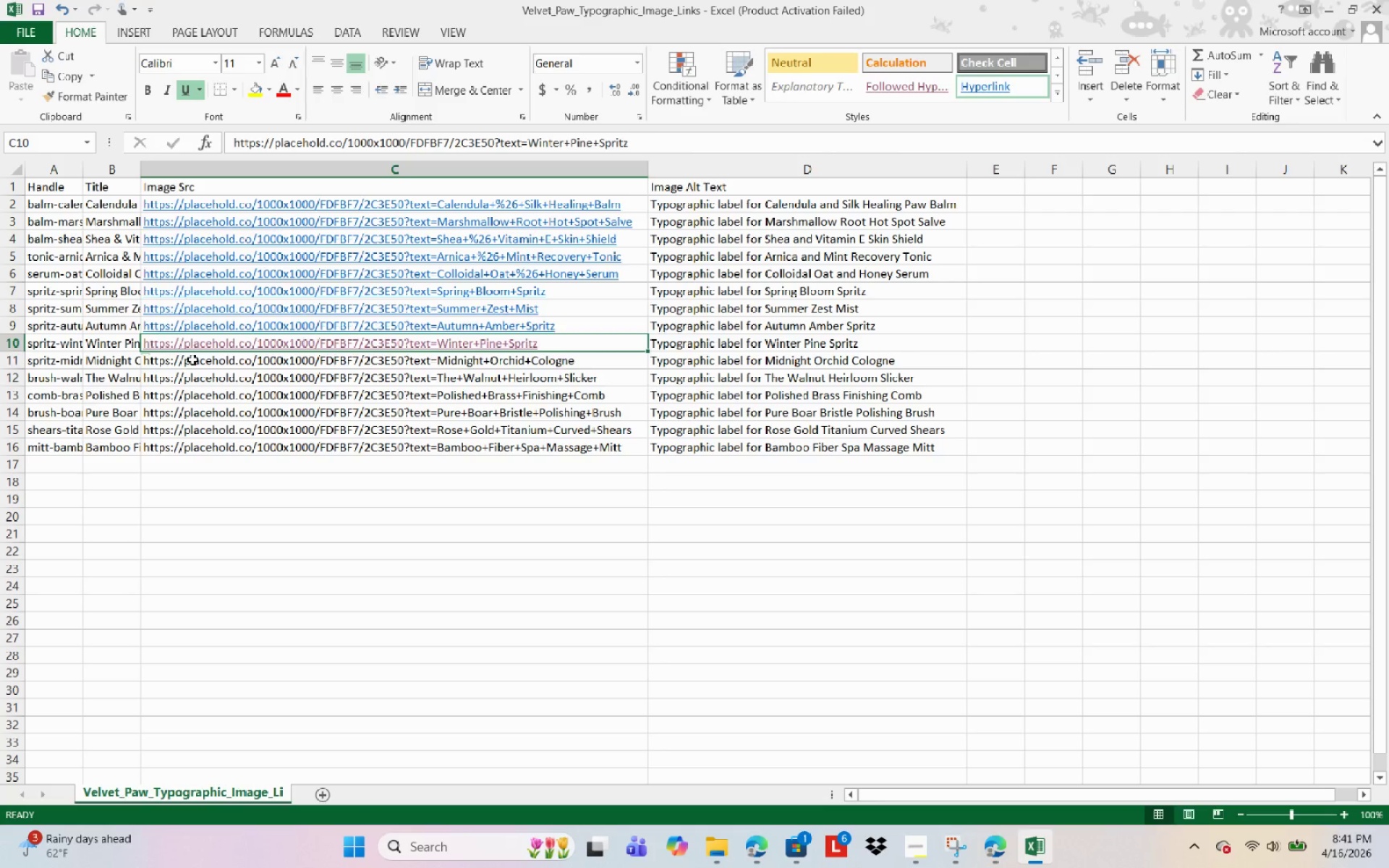 
double_click([192, 359])
 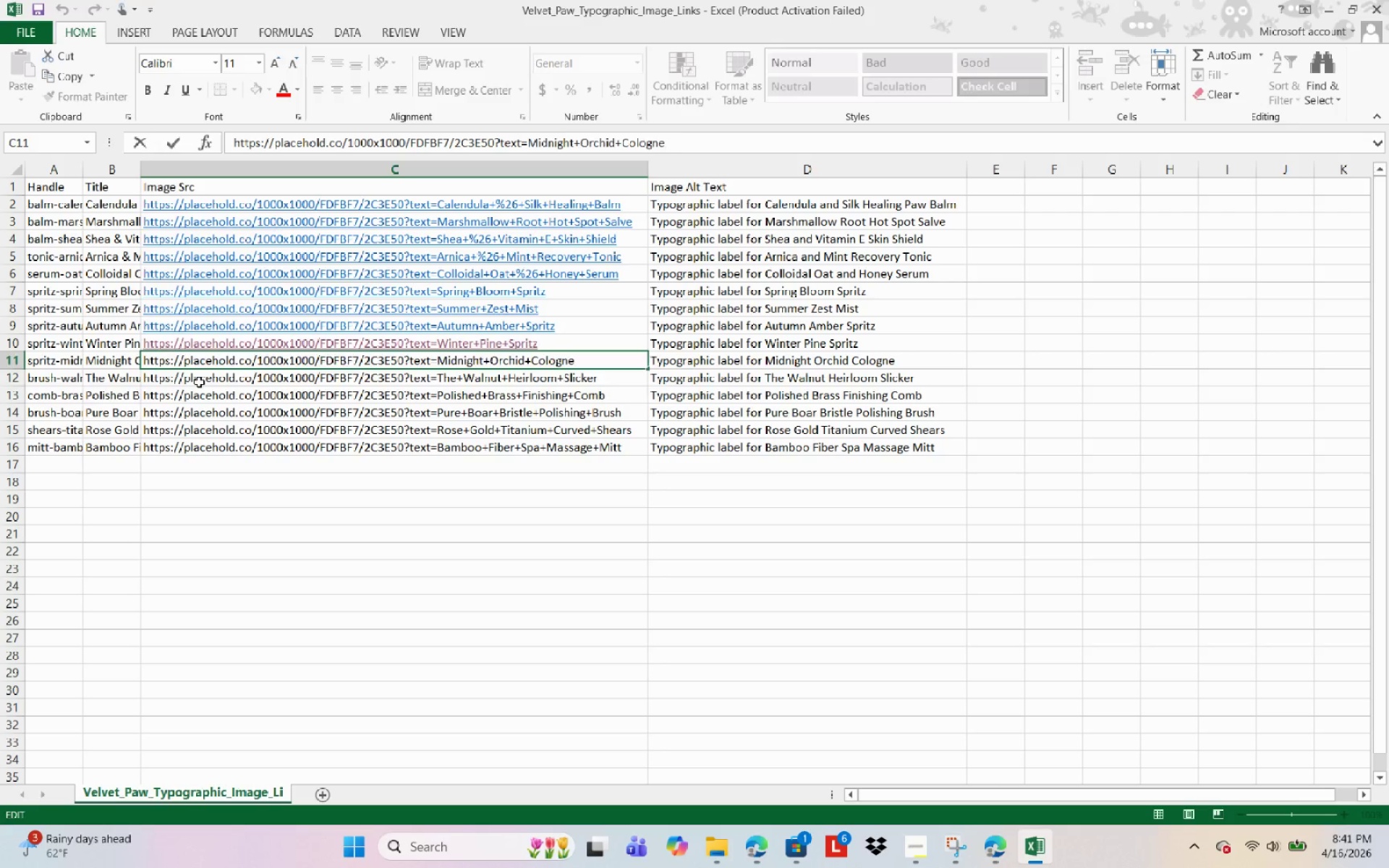 
double_click([198, 382])
 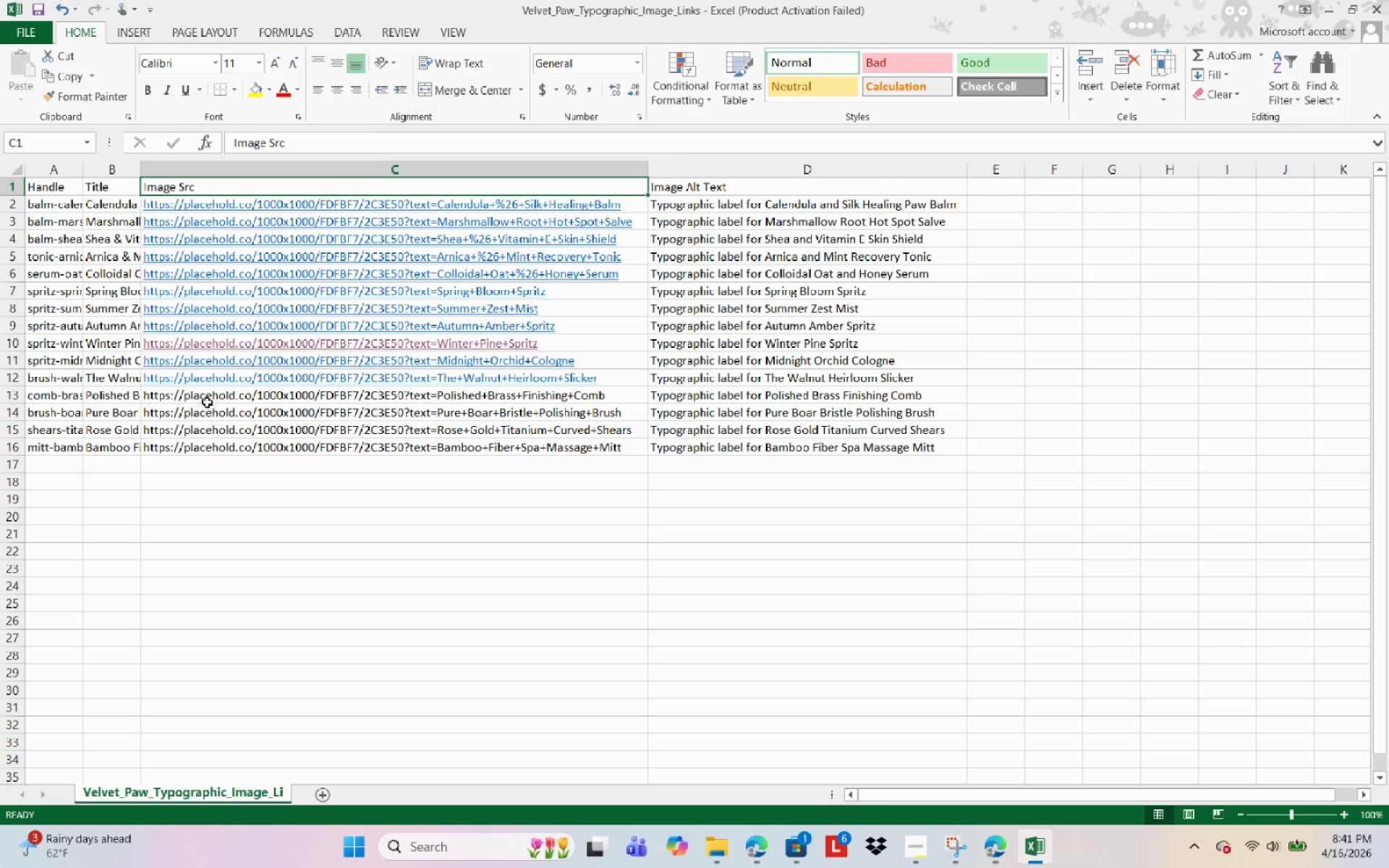 
double_click([208, 393])
 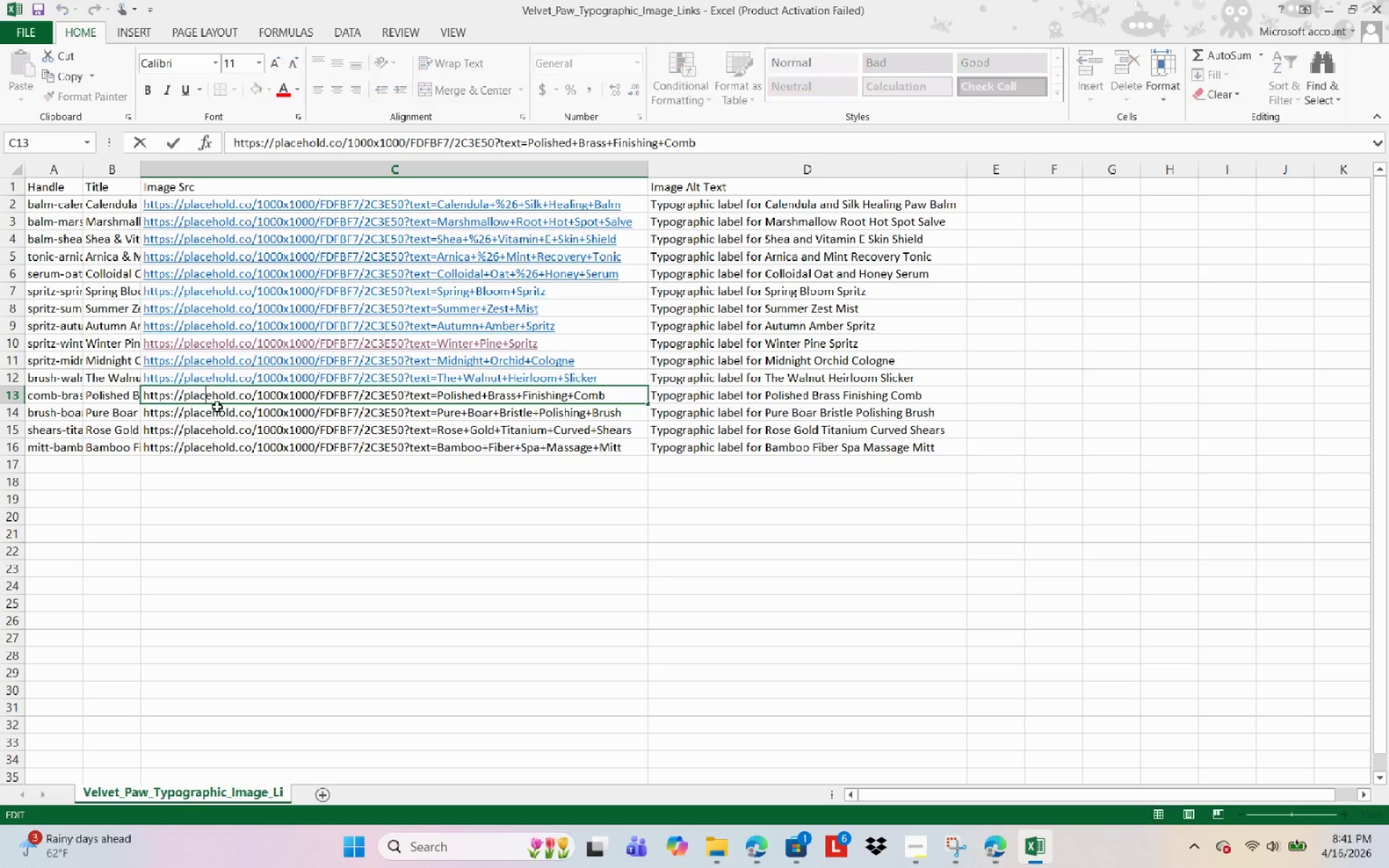 
triple_click([218, 407])
 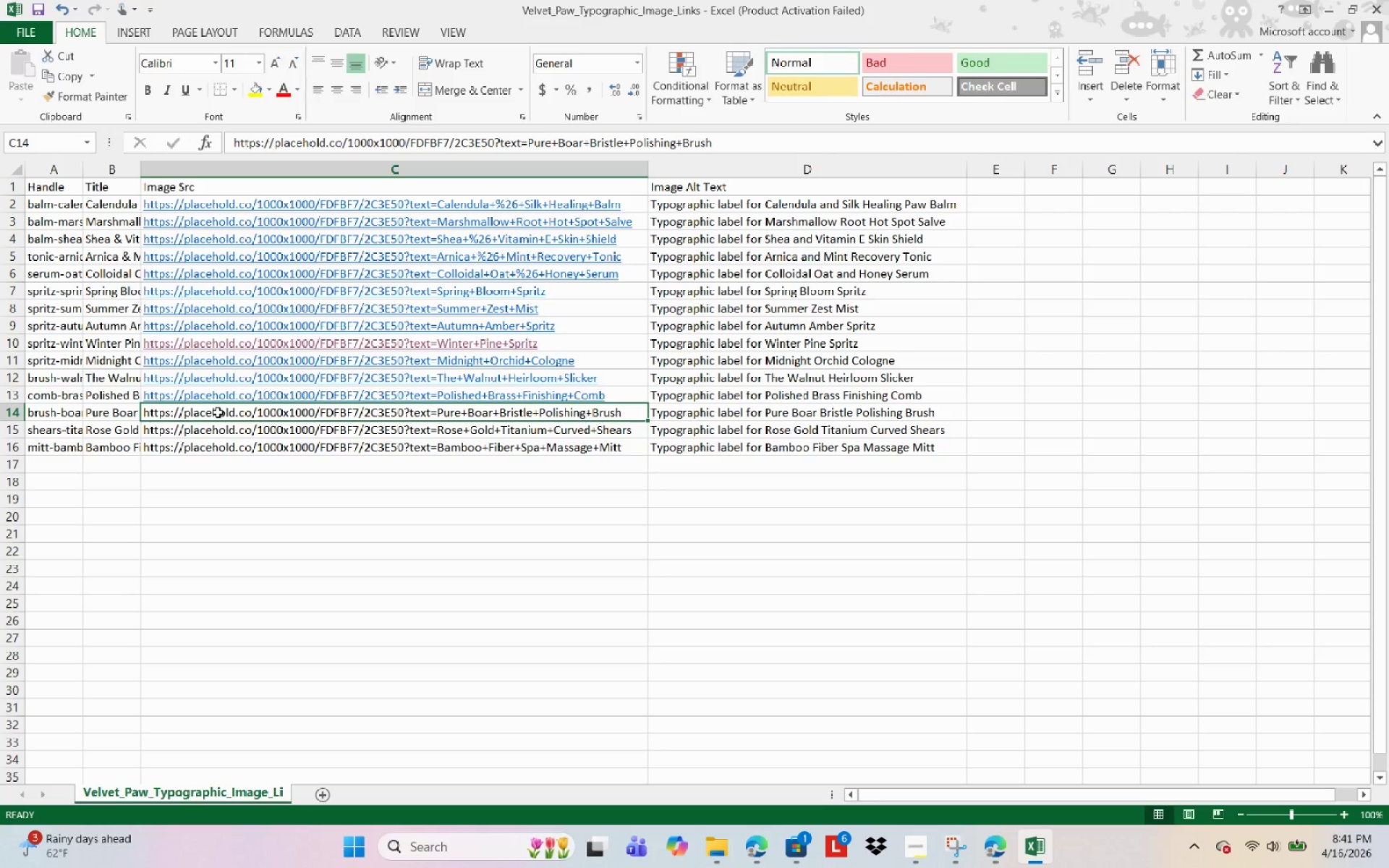 
double_click([218, 412])
 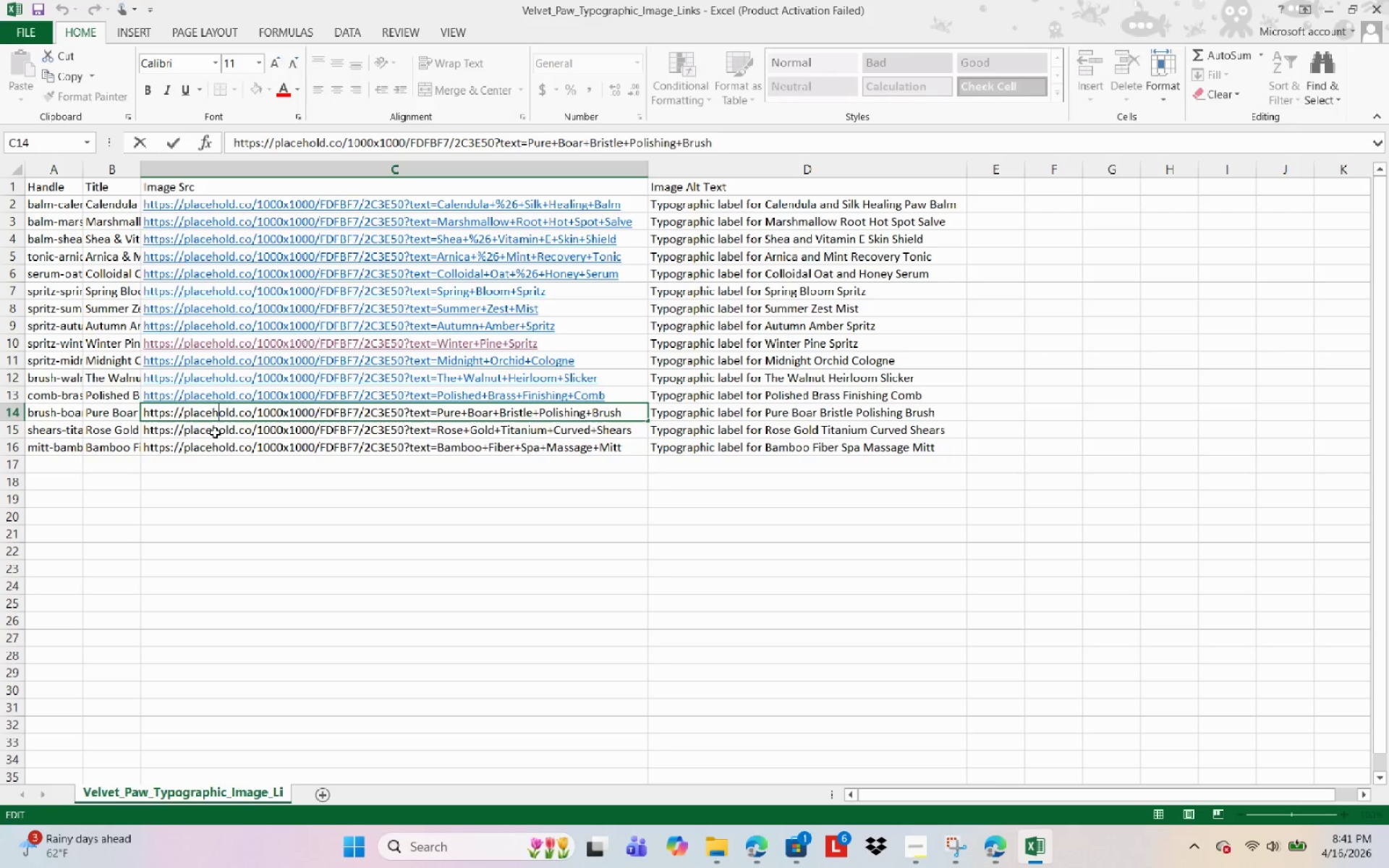 
triple_click([215, 433])
 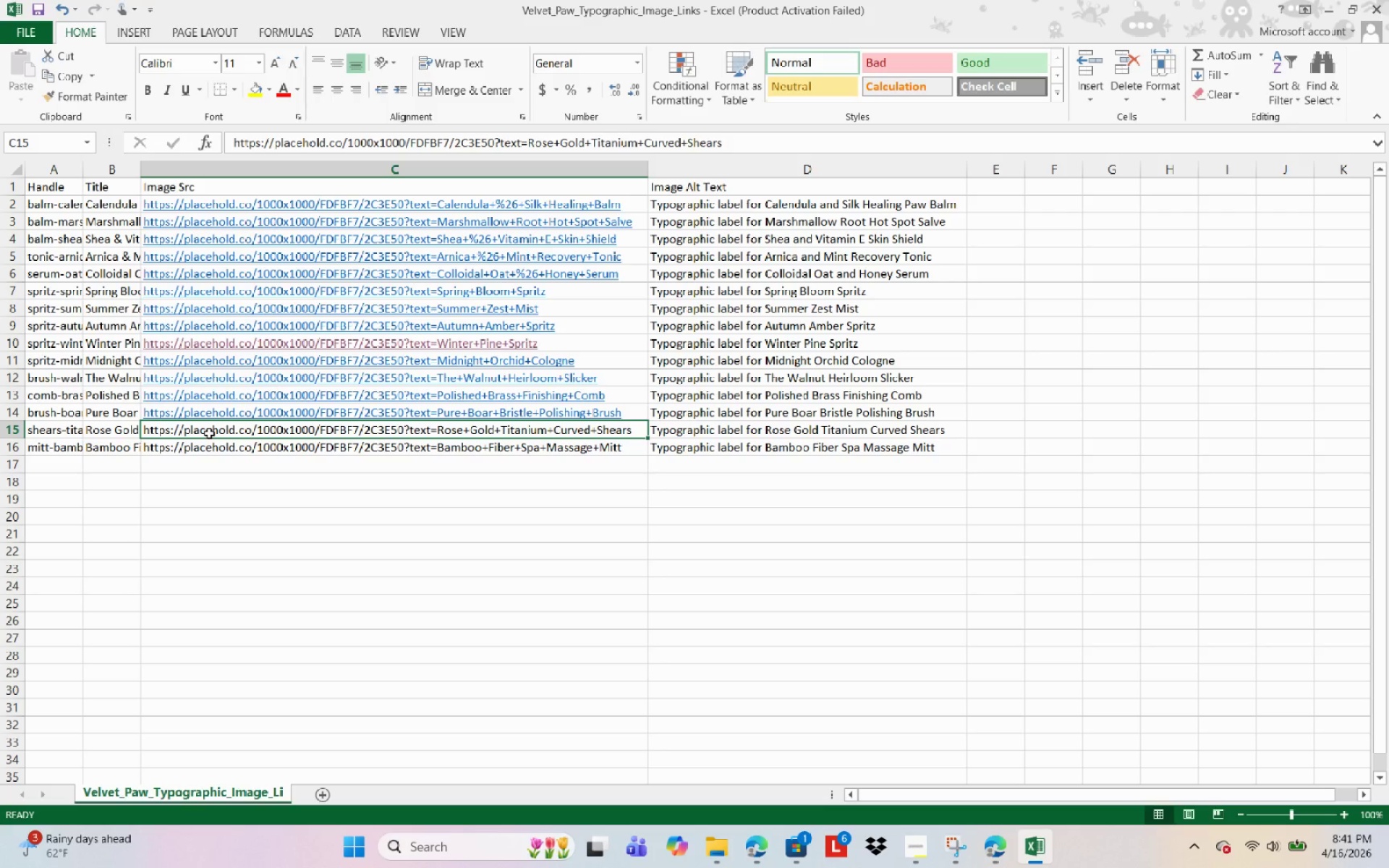 
double_click([208, 433])
 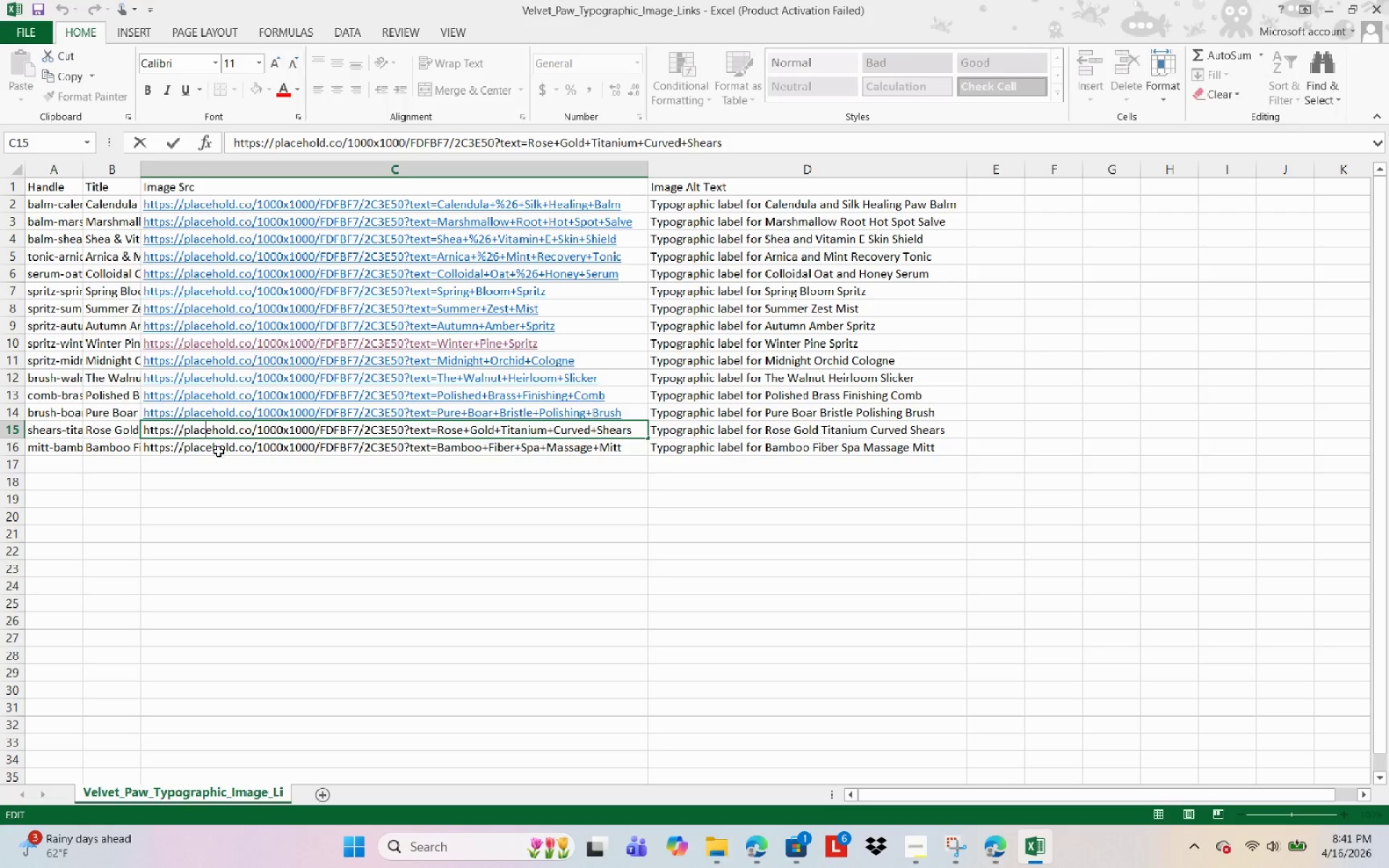 
triple_click([219, 452])
 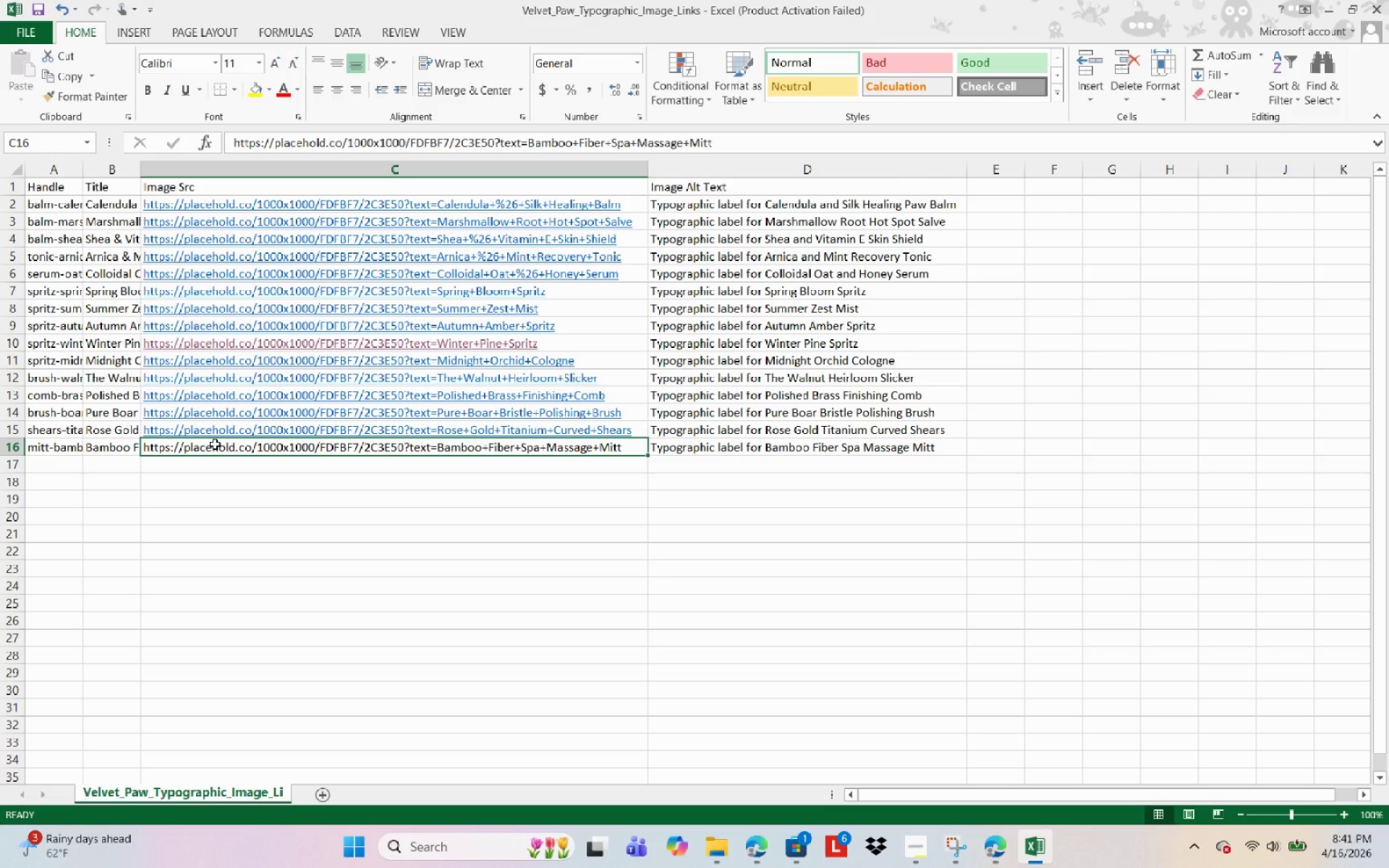 
left_click([215, 444])
 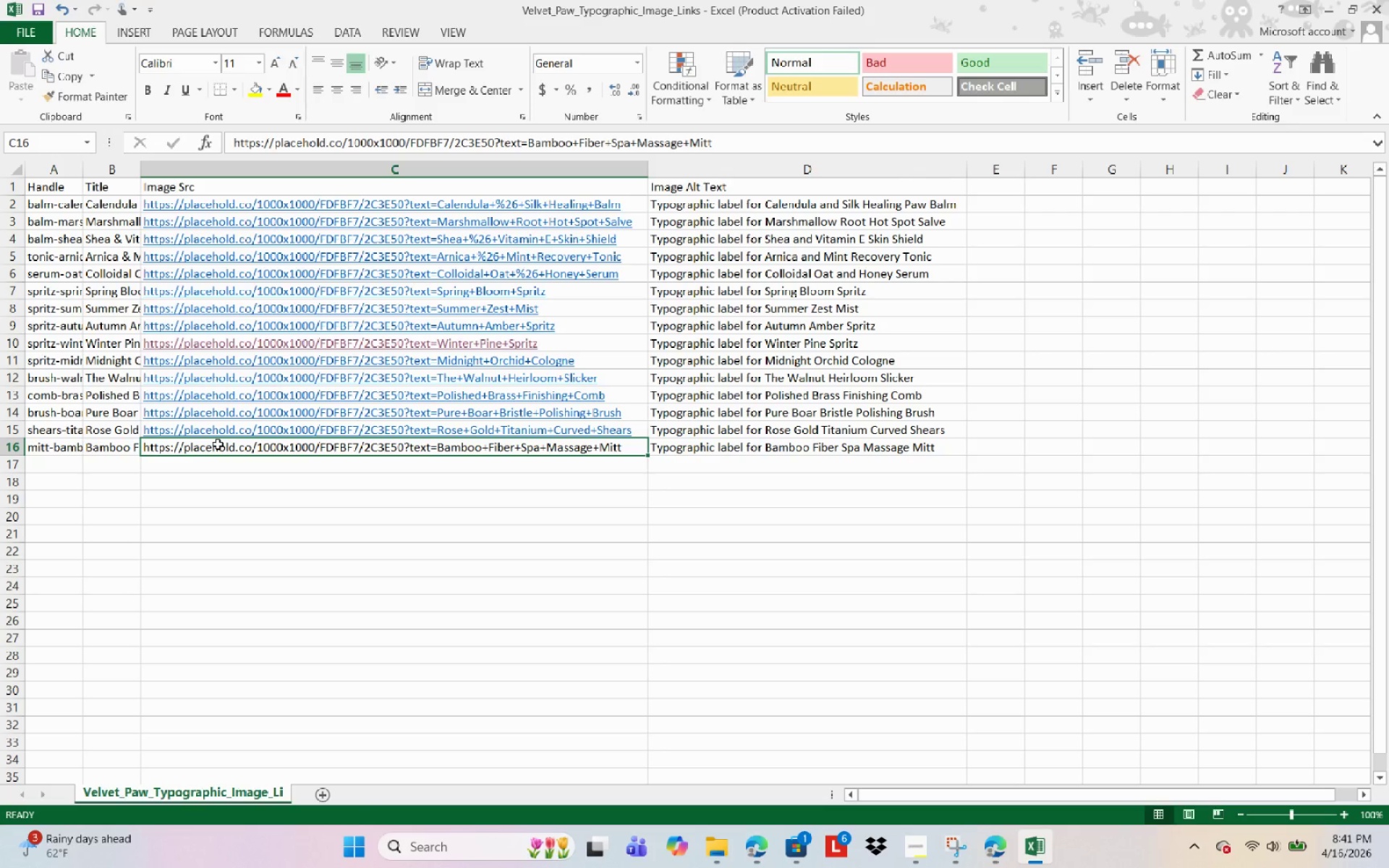 
triple_click([218, 444])
 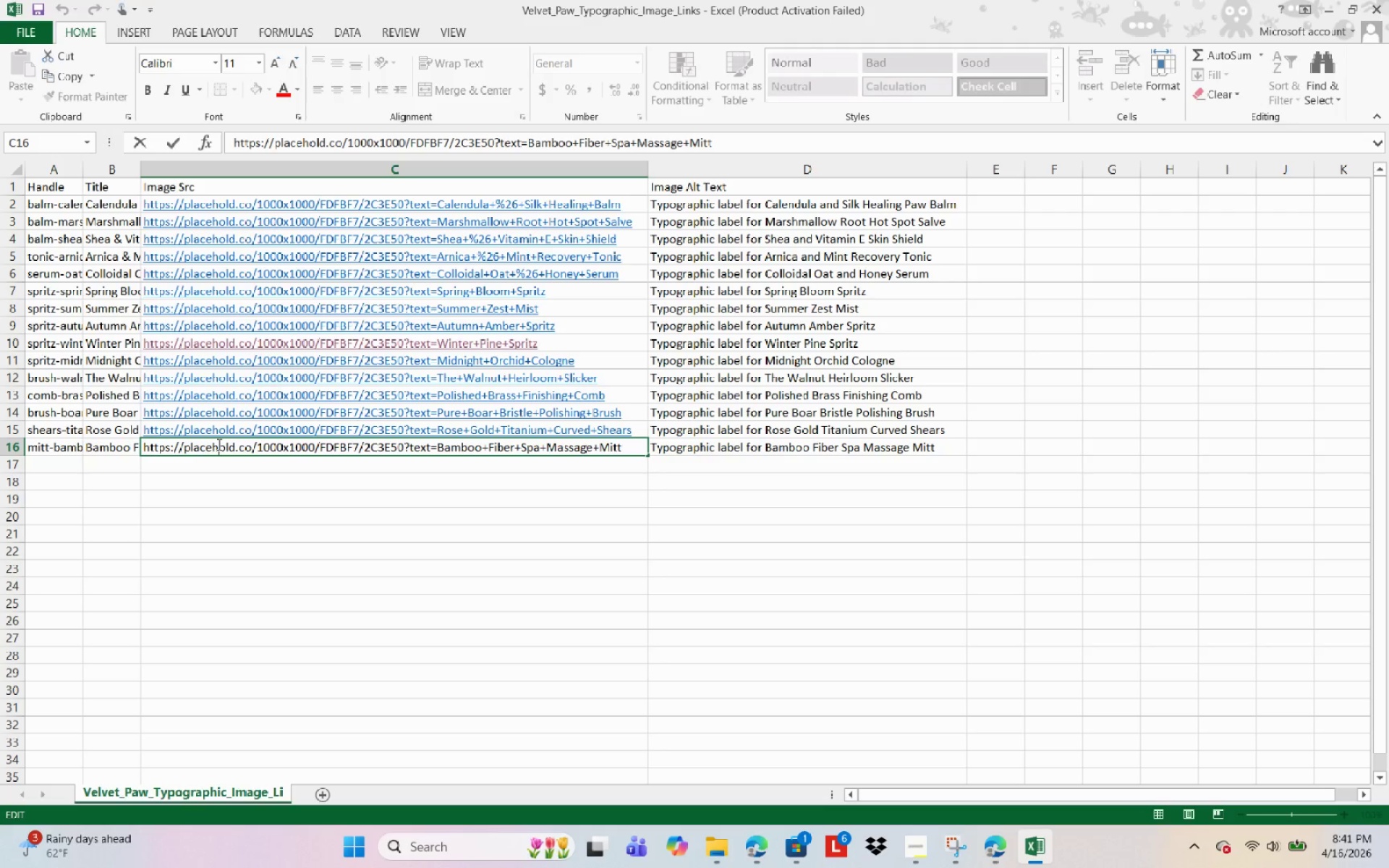 
triple_click([218, 444])
 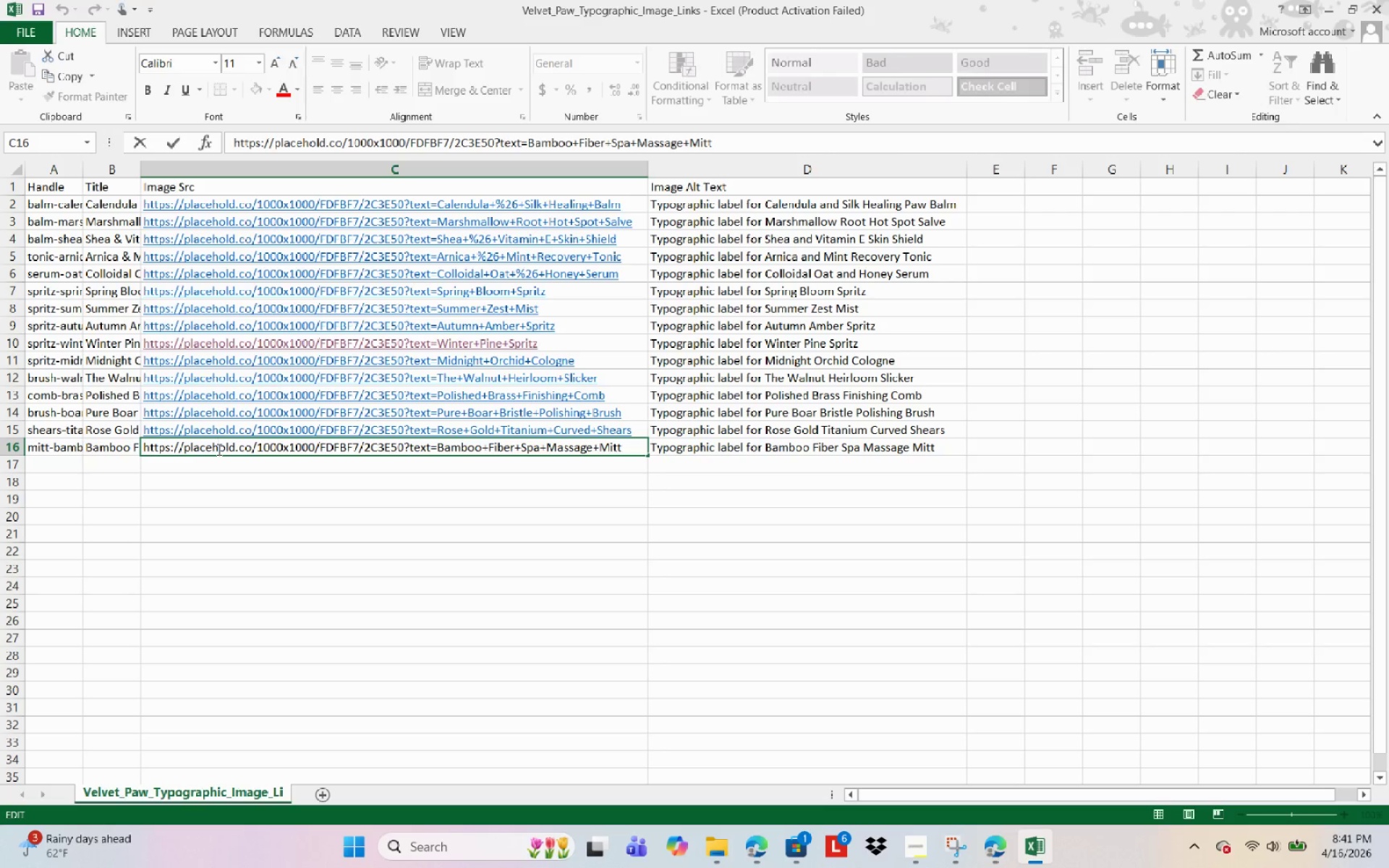 
left_click([200, 482])
 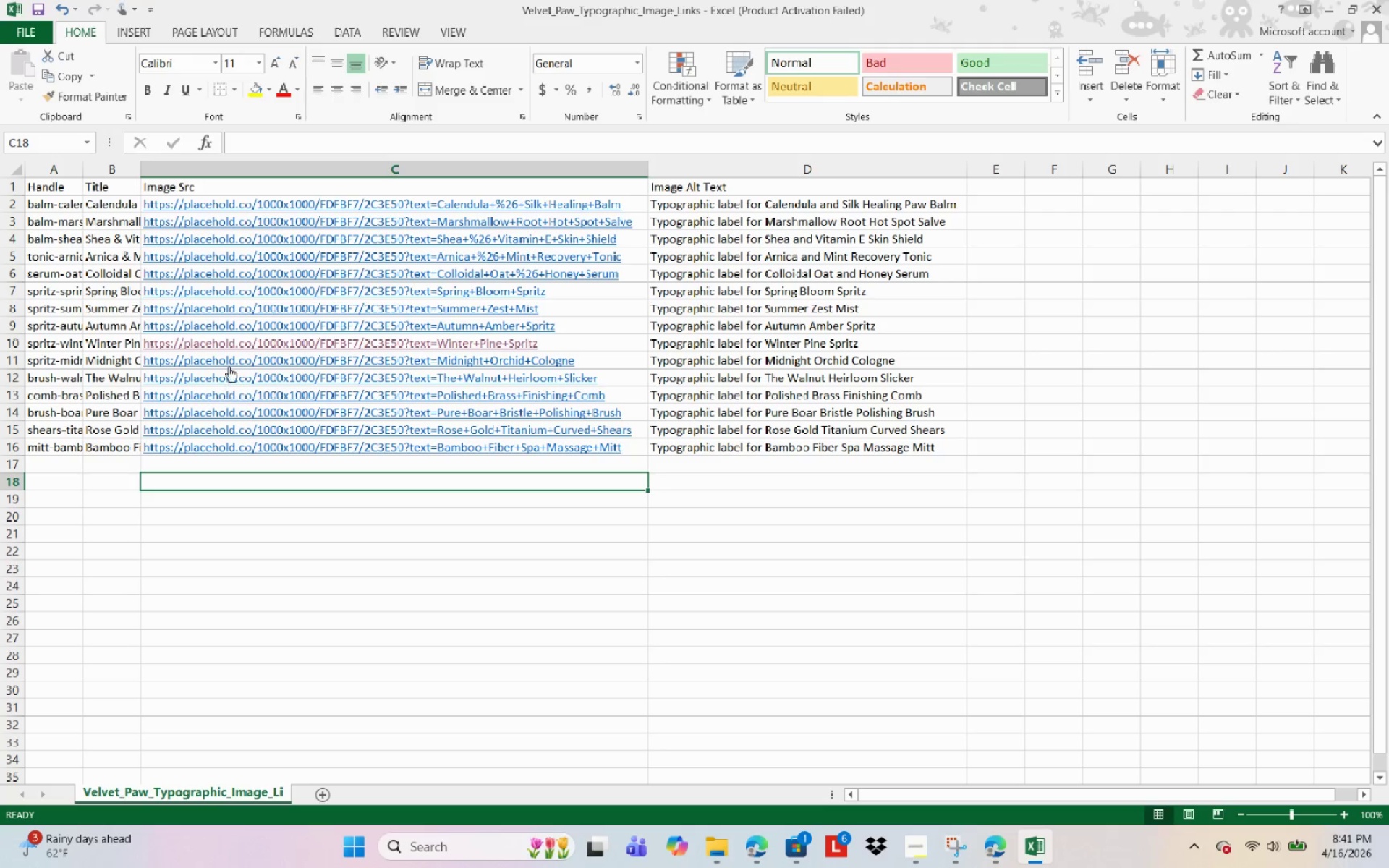 
scroll: coordinate [229, 347], scroll_direction: up, amount: 2.0
 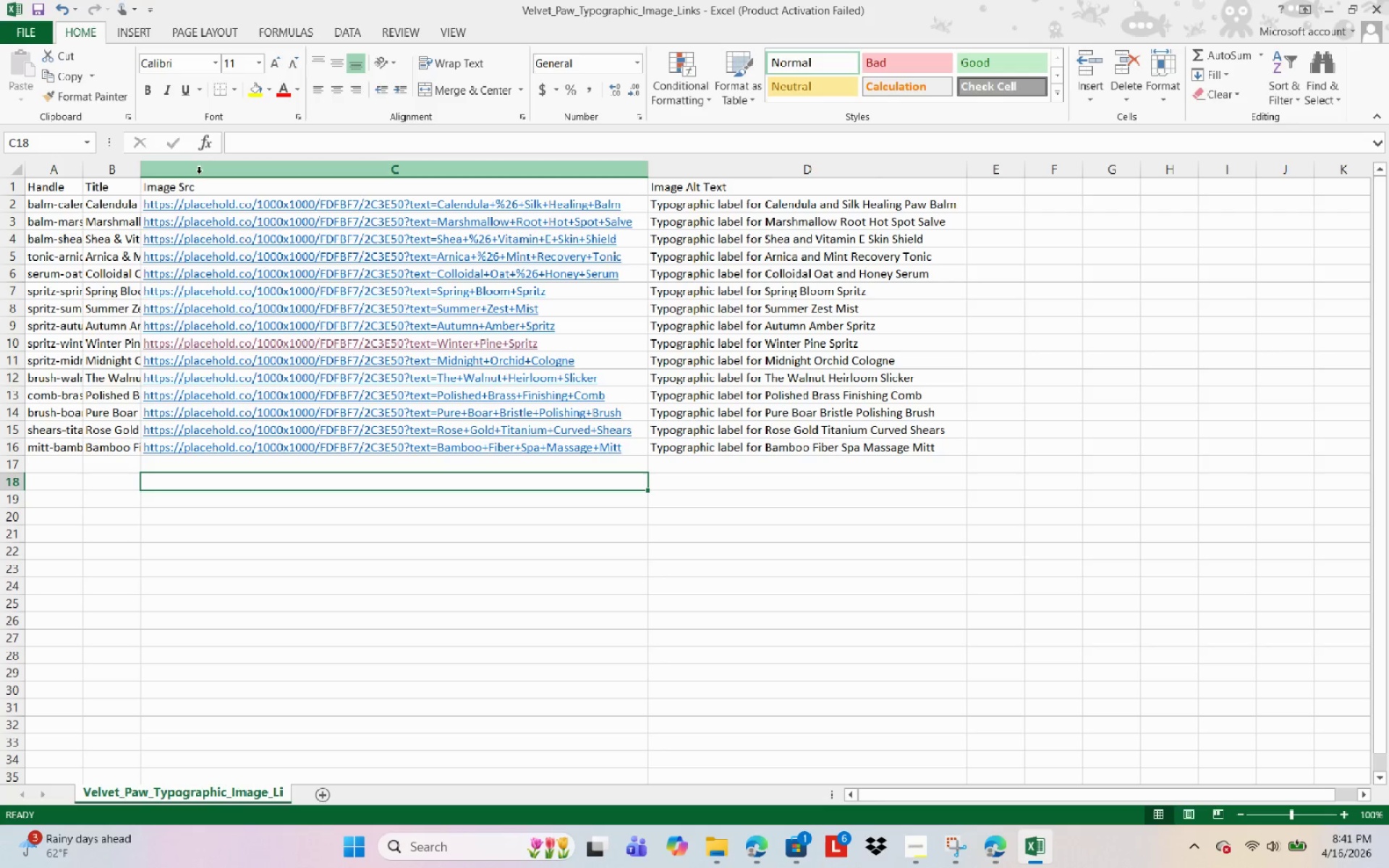 
left_click([189, 189])
 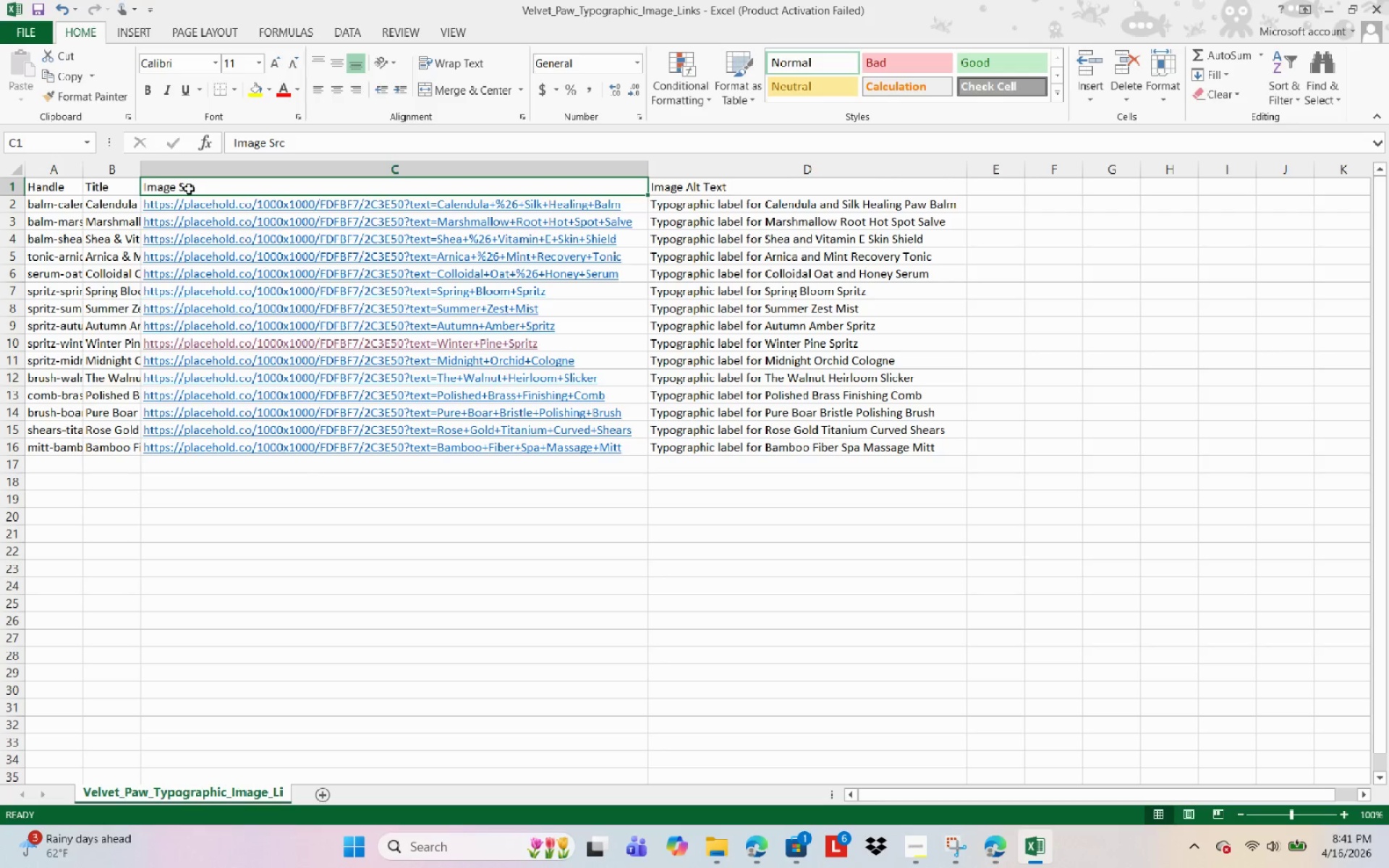 
hold_key(key=ControlLeft, duration=0.34)
 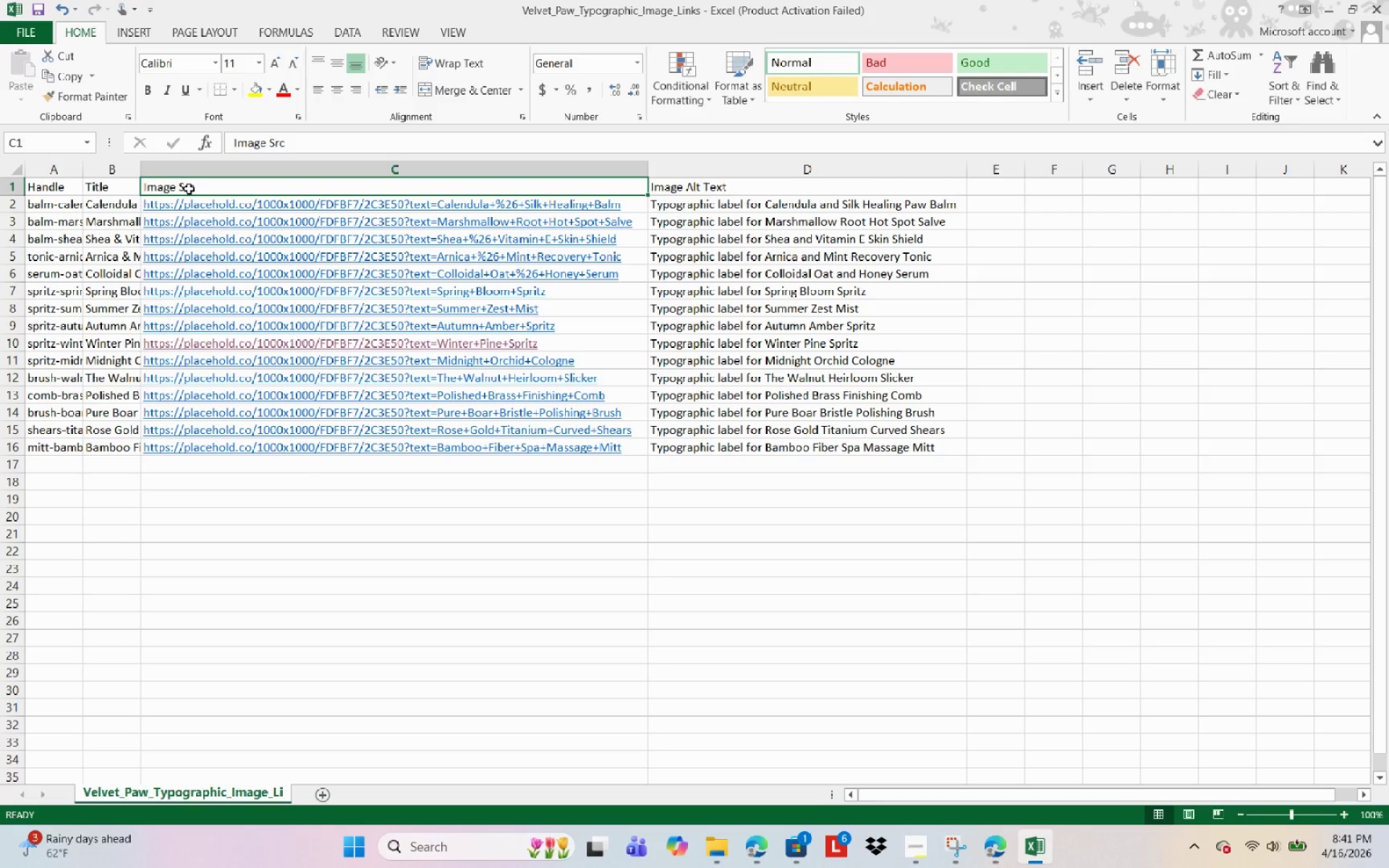 
left_click([189, 189])
 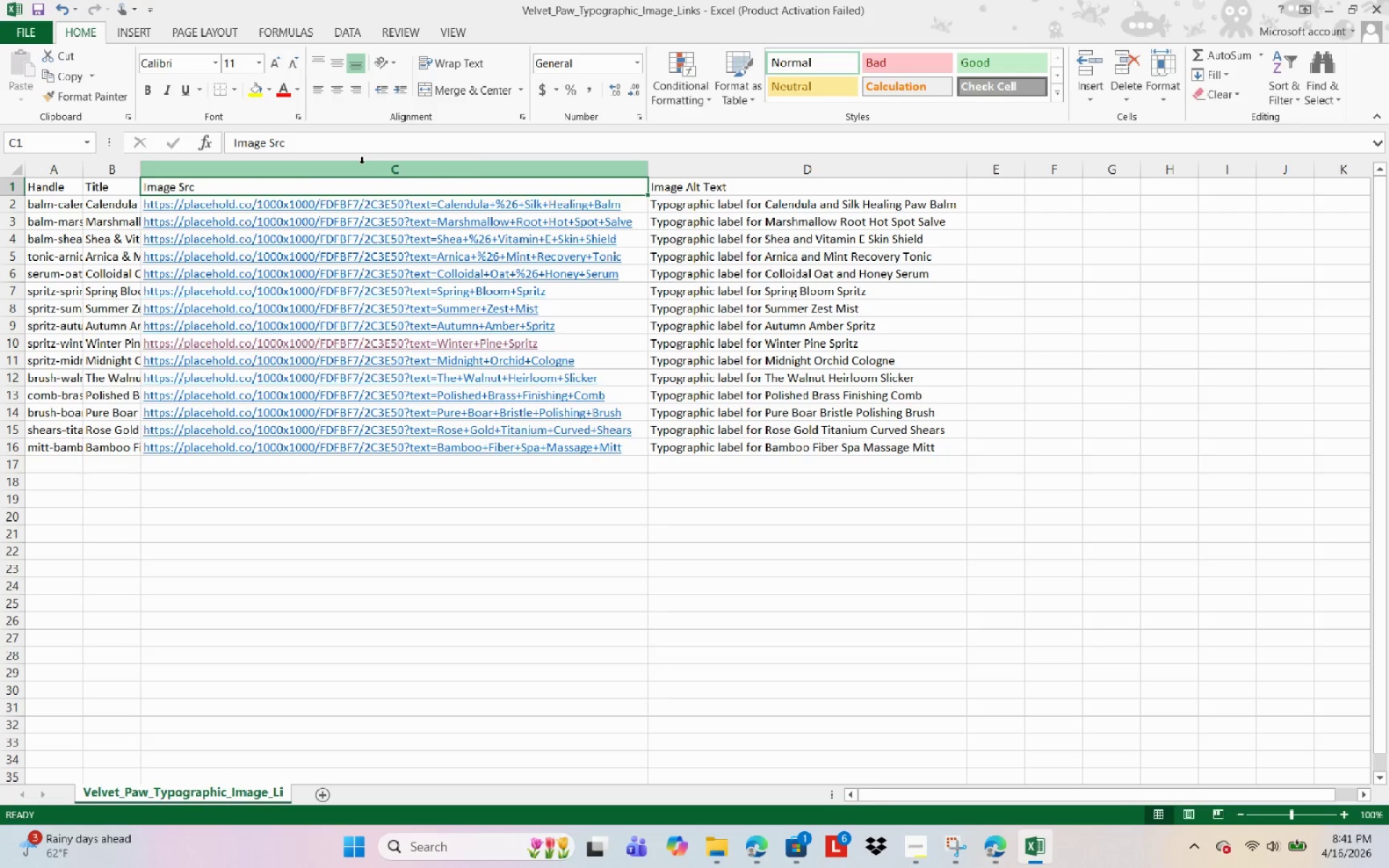 
left_click([362, 163])
 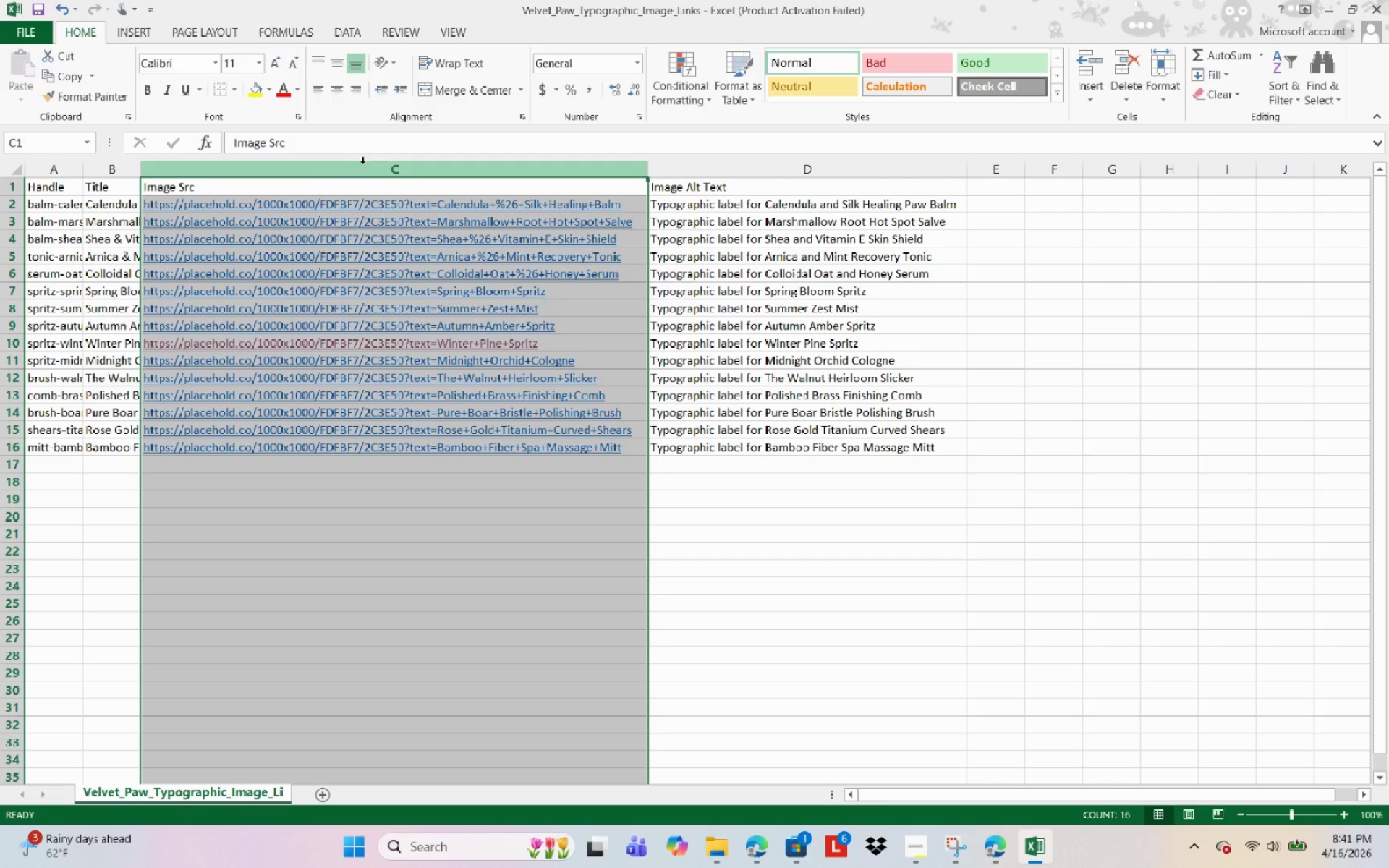 
key(Control+C)
 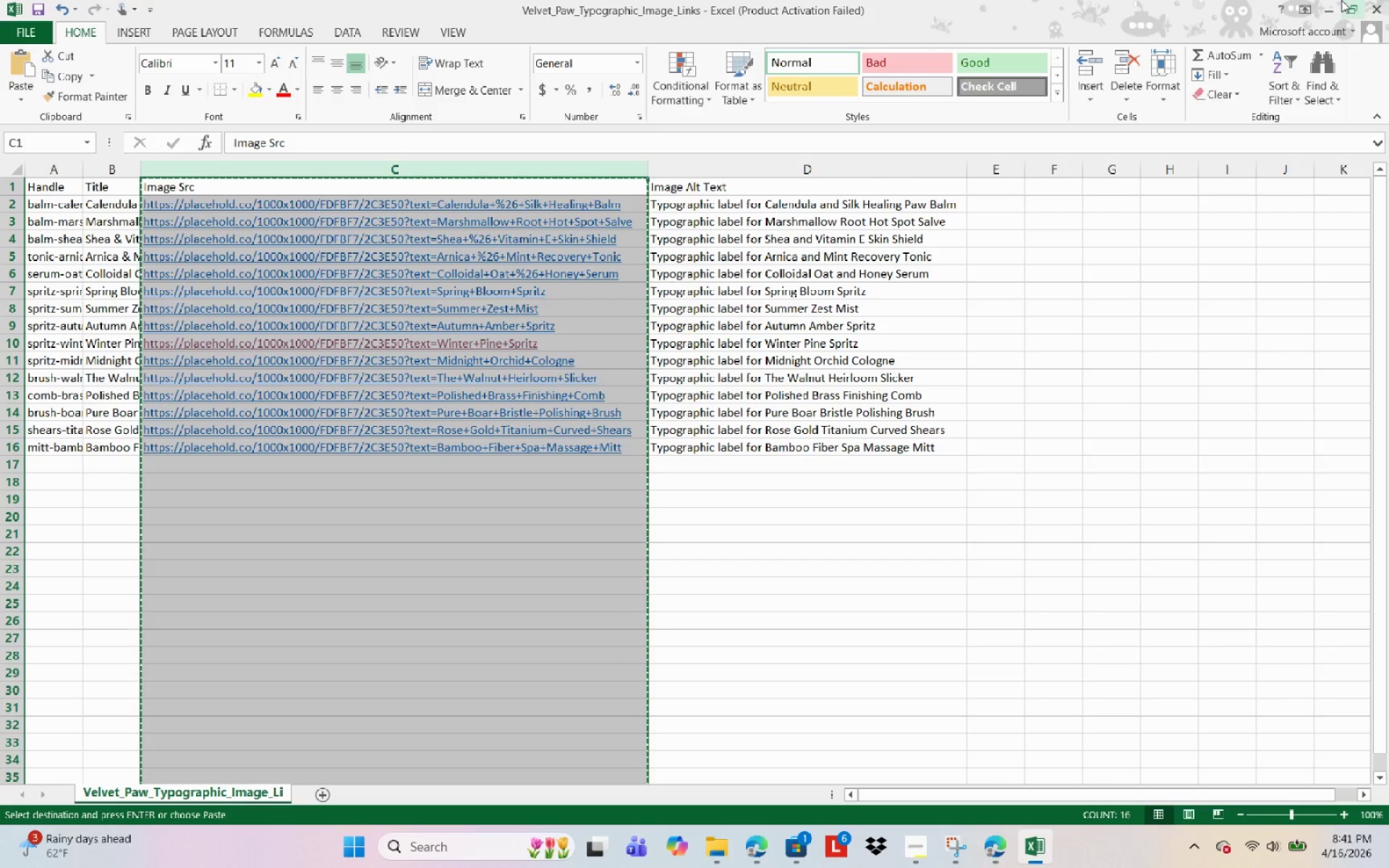 
left_click([1325, 3])
 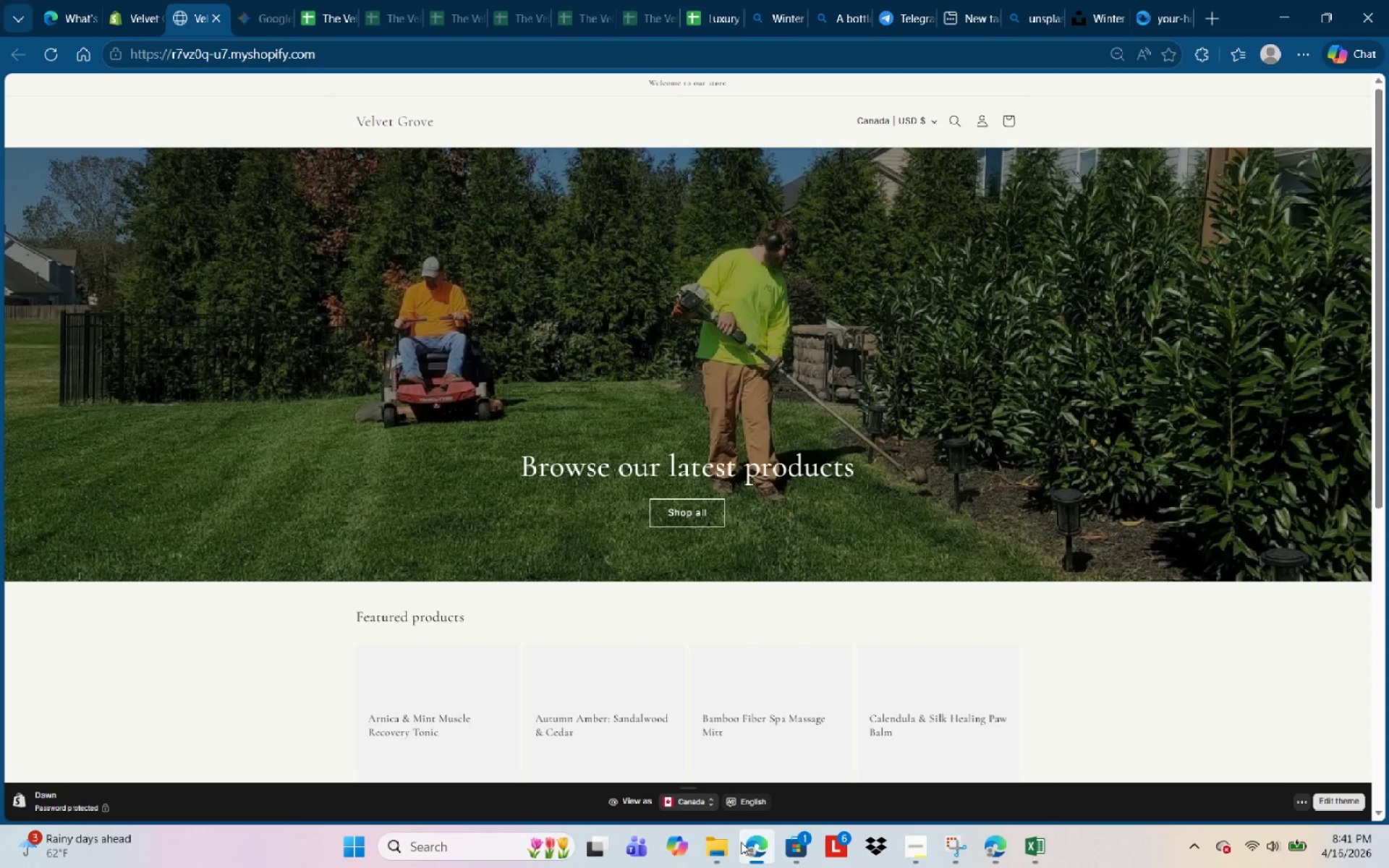 
left_click([717, 853])
 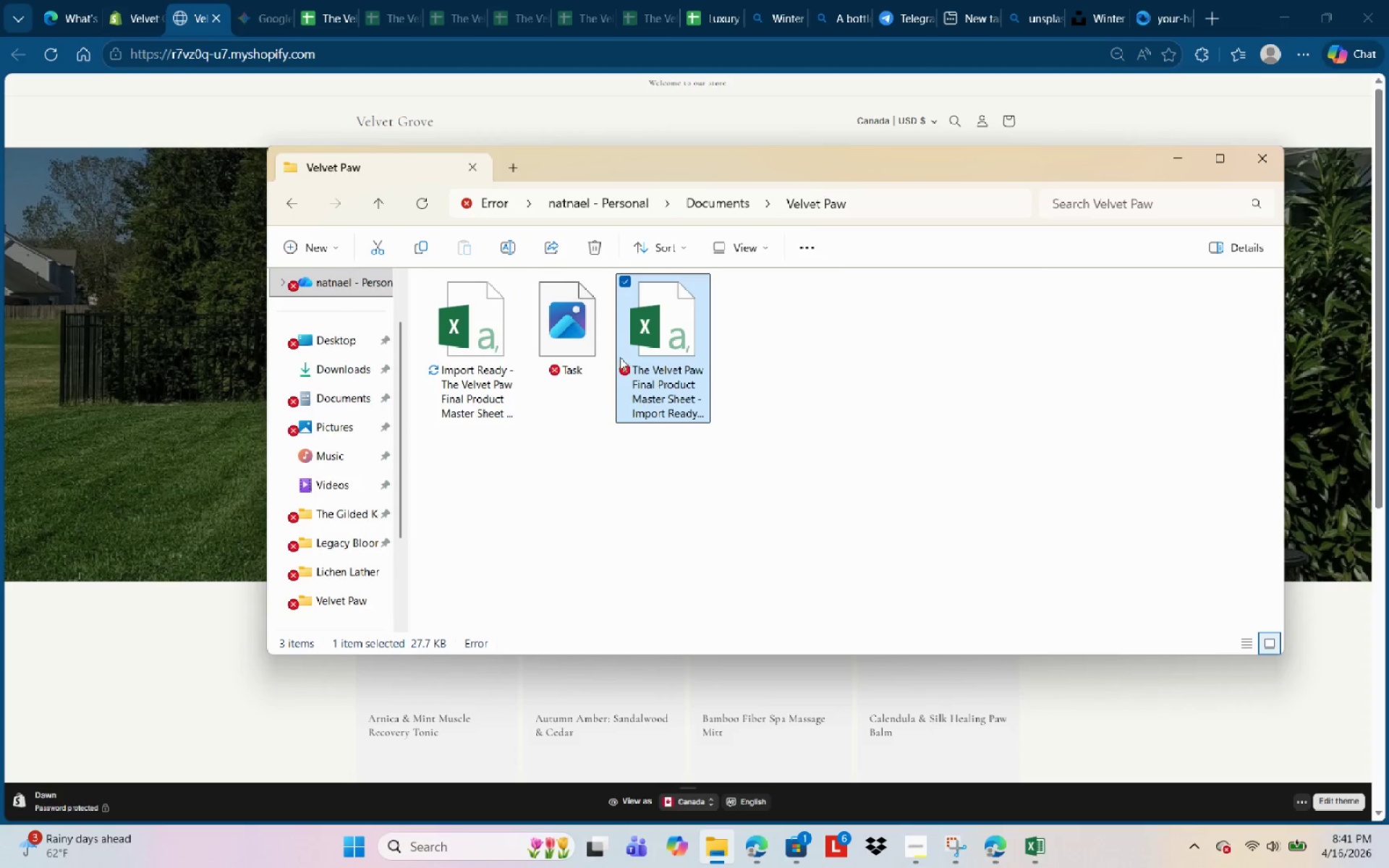 
double_click([680, 352])
 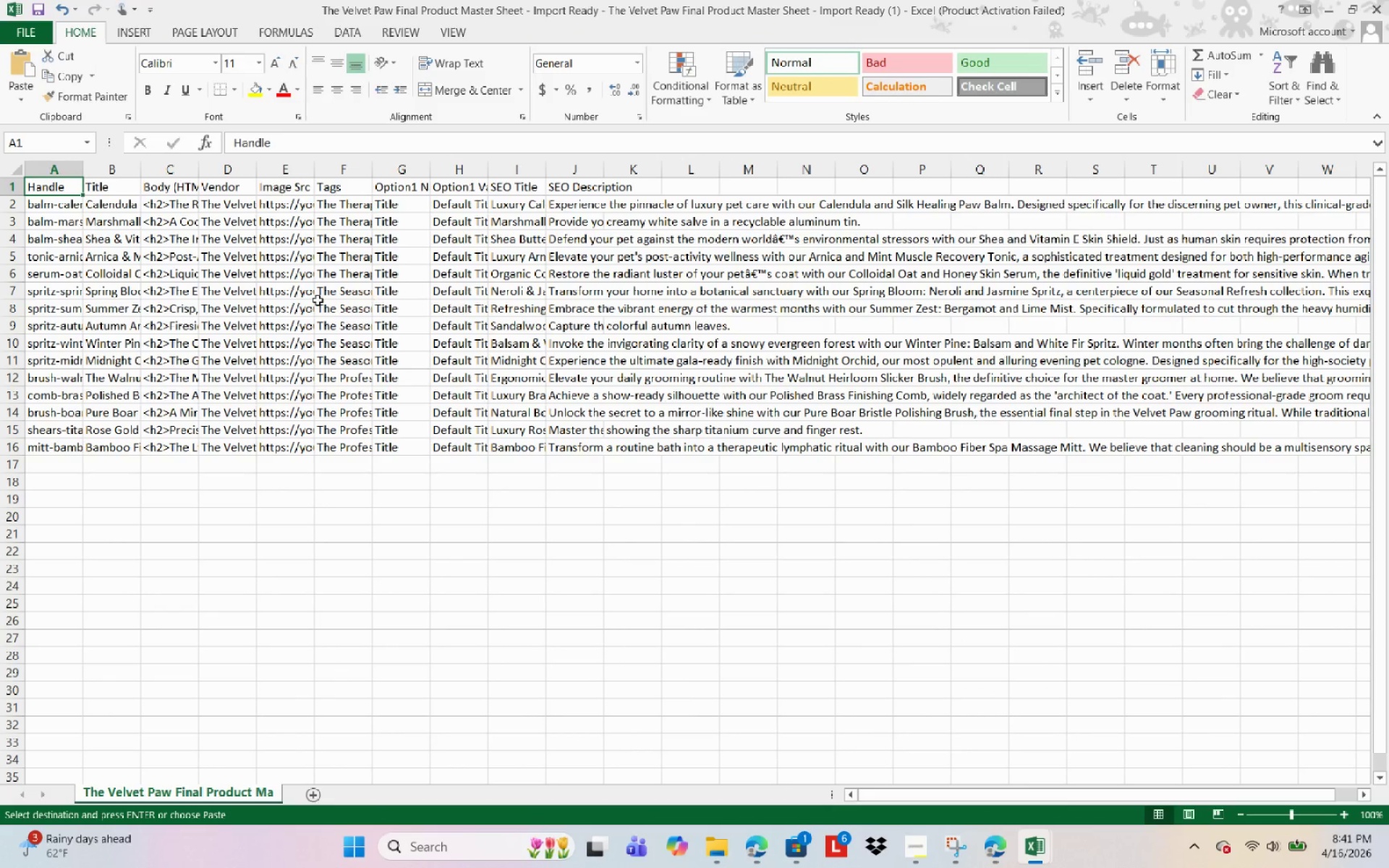 
scroll: coordinate [285, 306], scroll_direction: up, amount: 2.0
 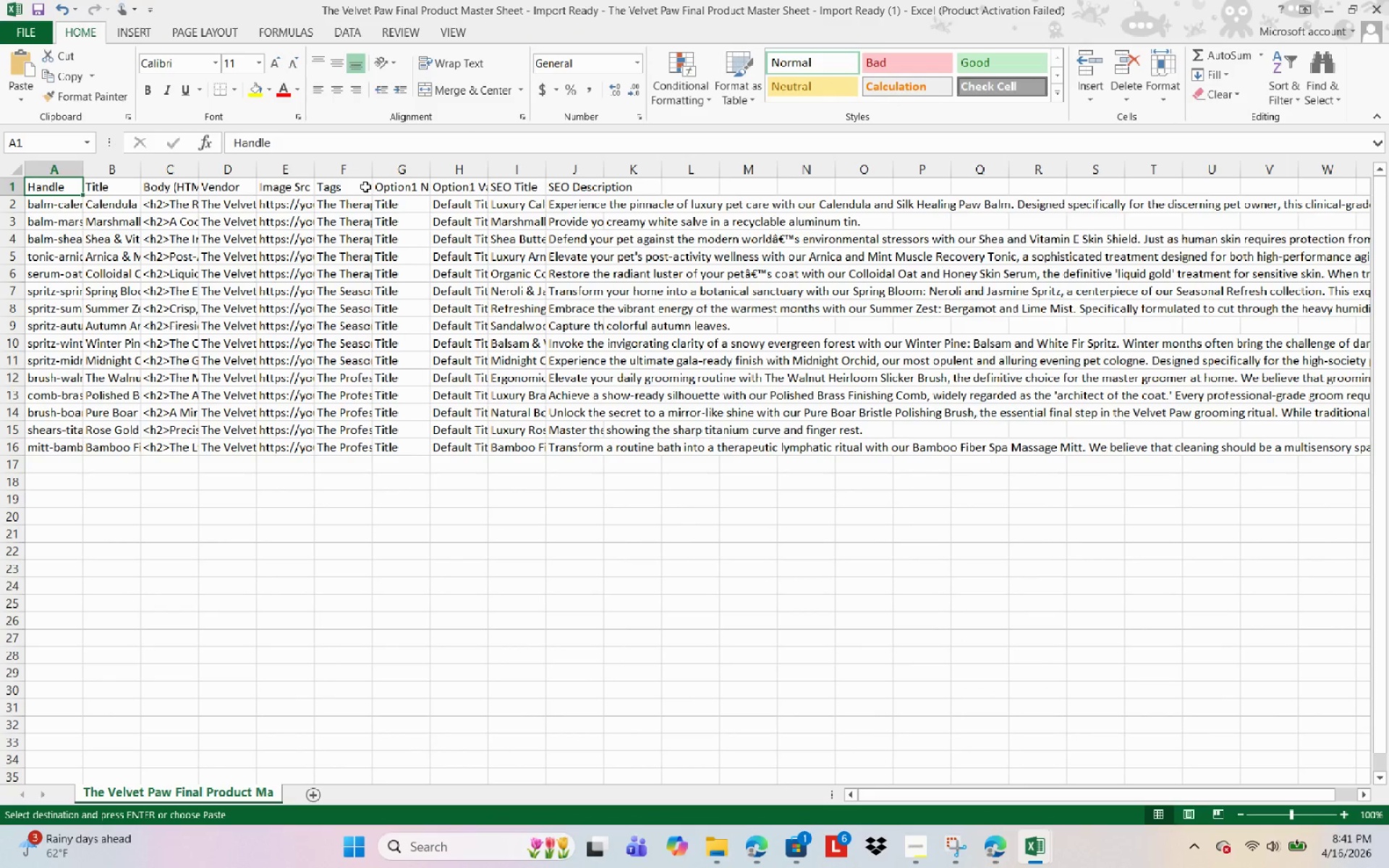 
left_click([352, 176])
 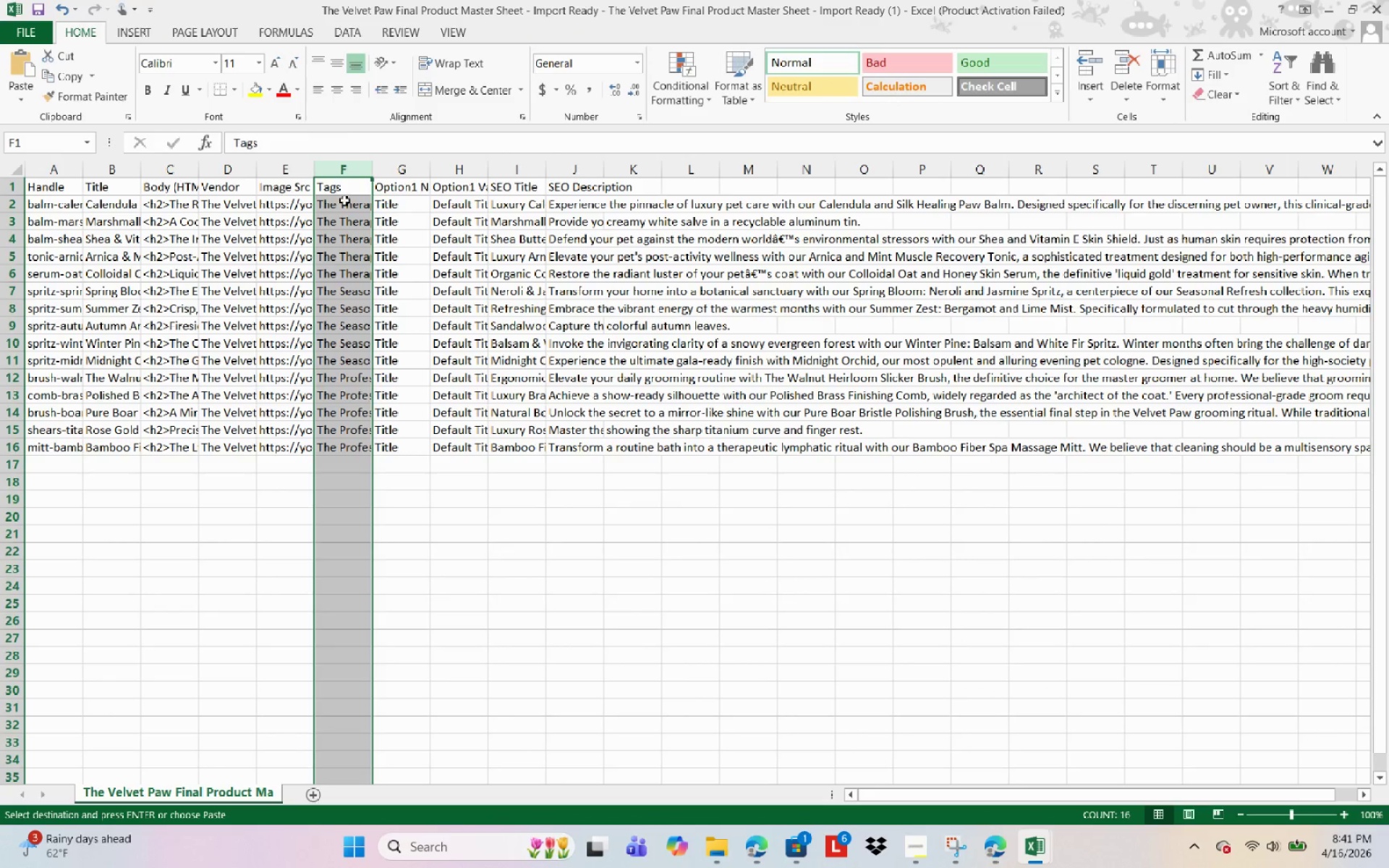 
left_click([344, 202])
 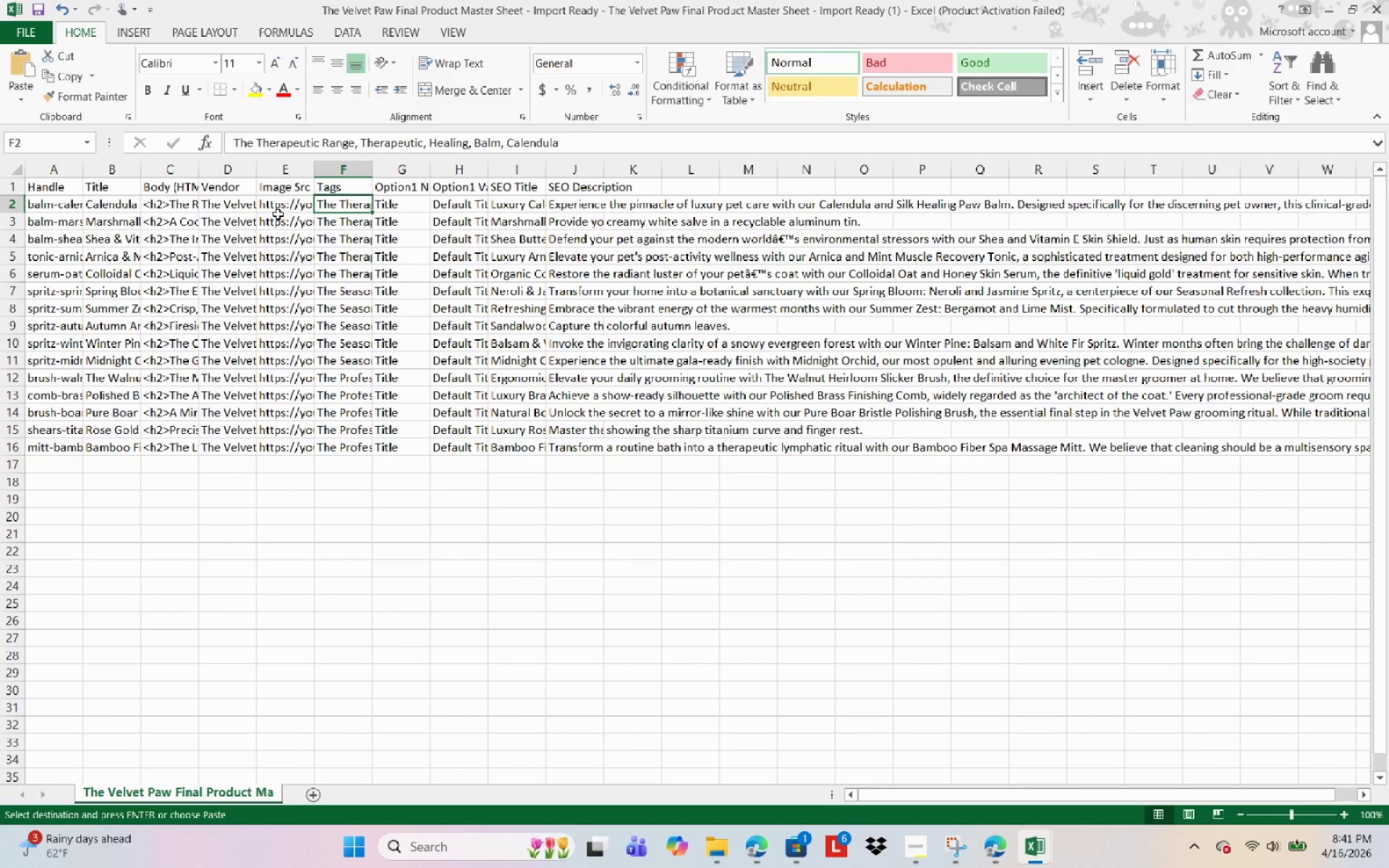 
left_click([278, 214])
 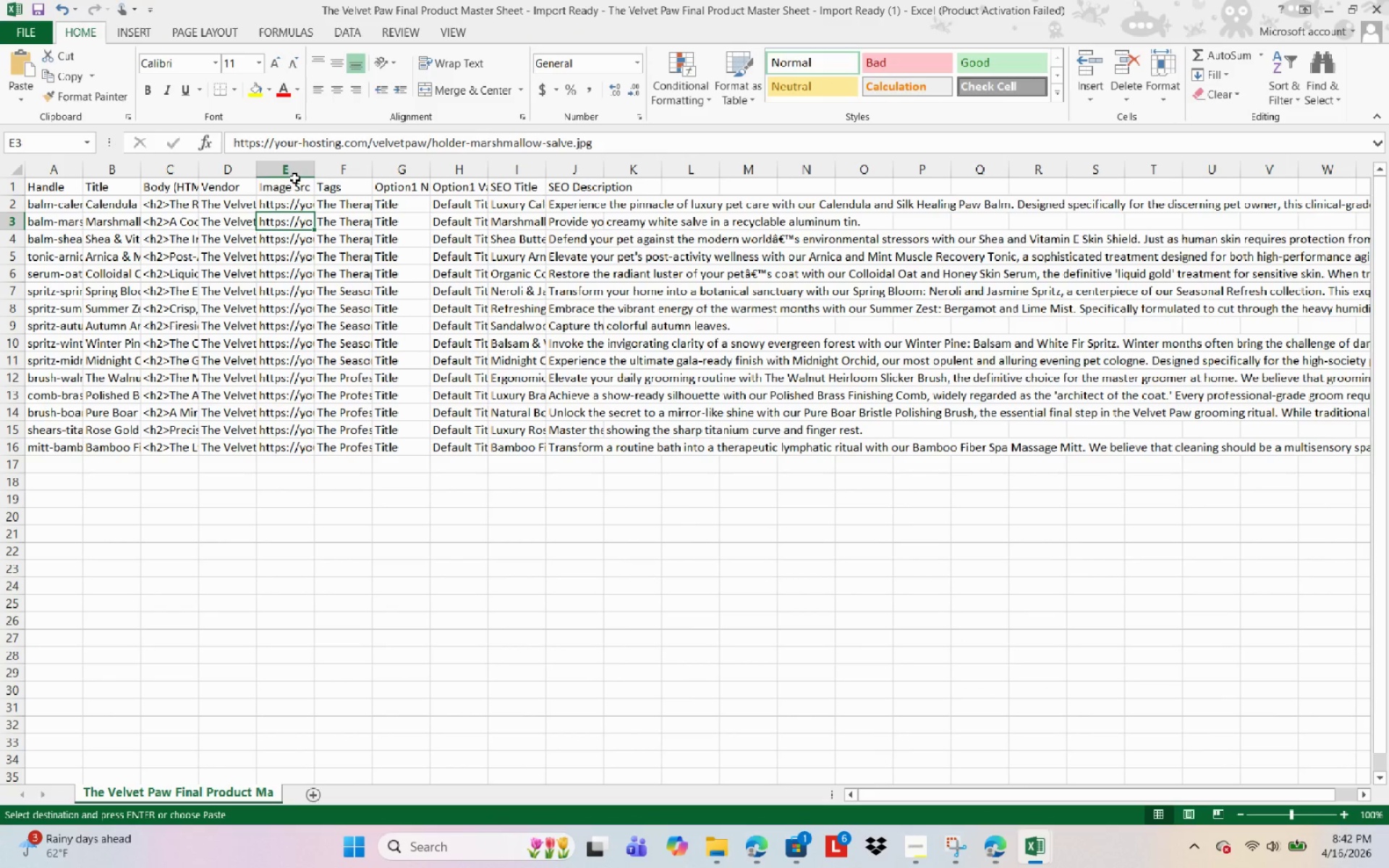 
left_click([294, 170])
 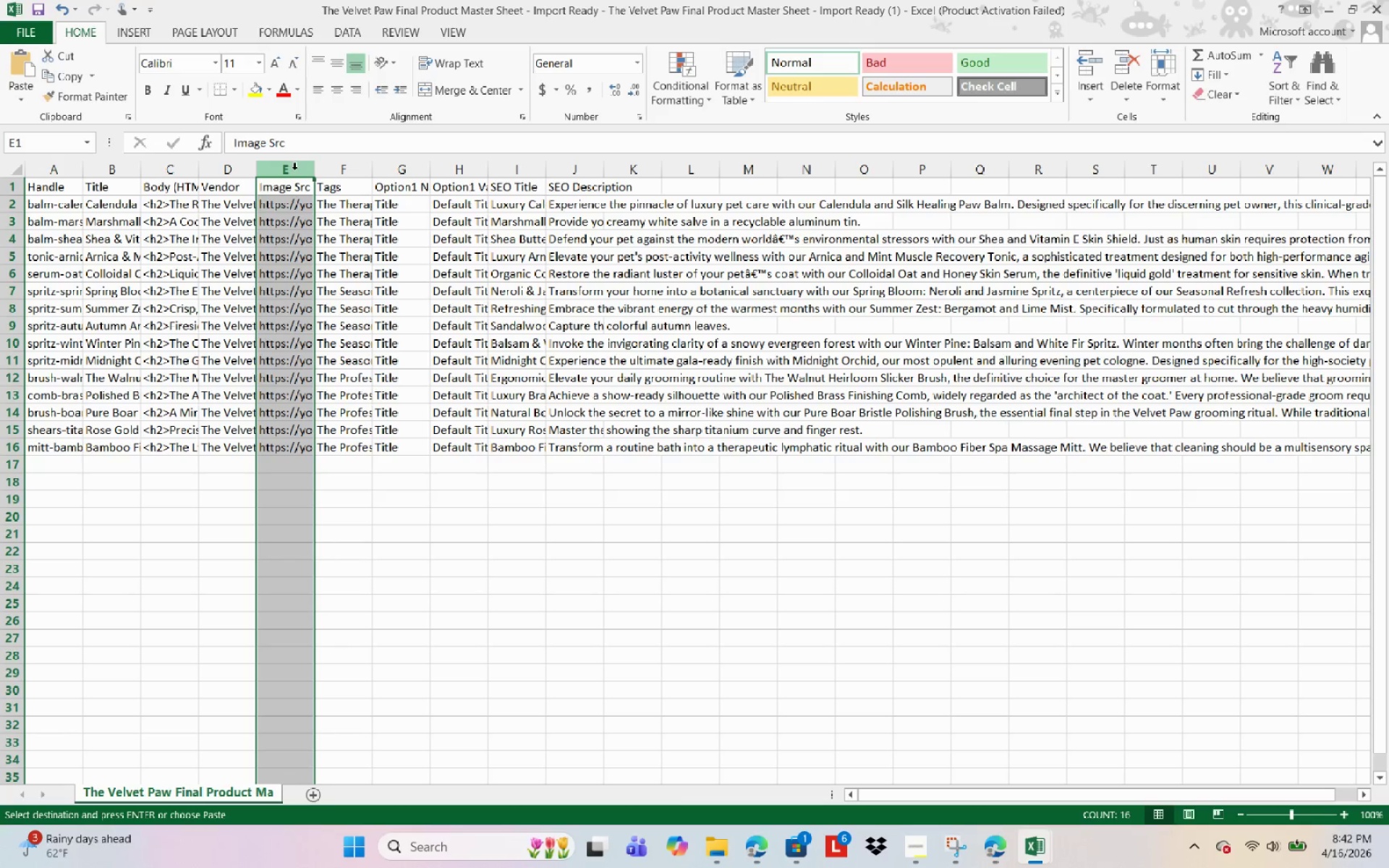 
key(Control+V)
 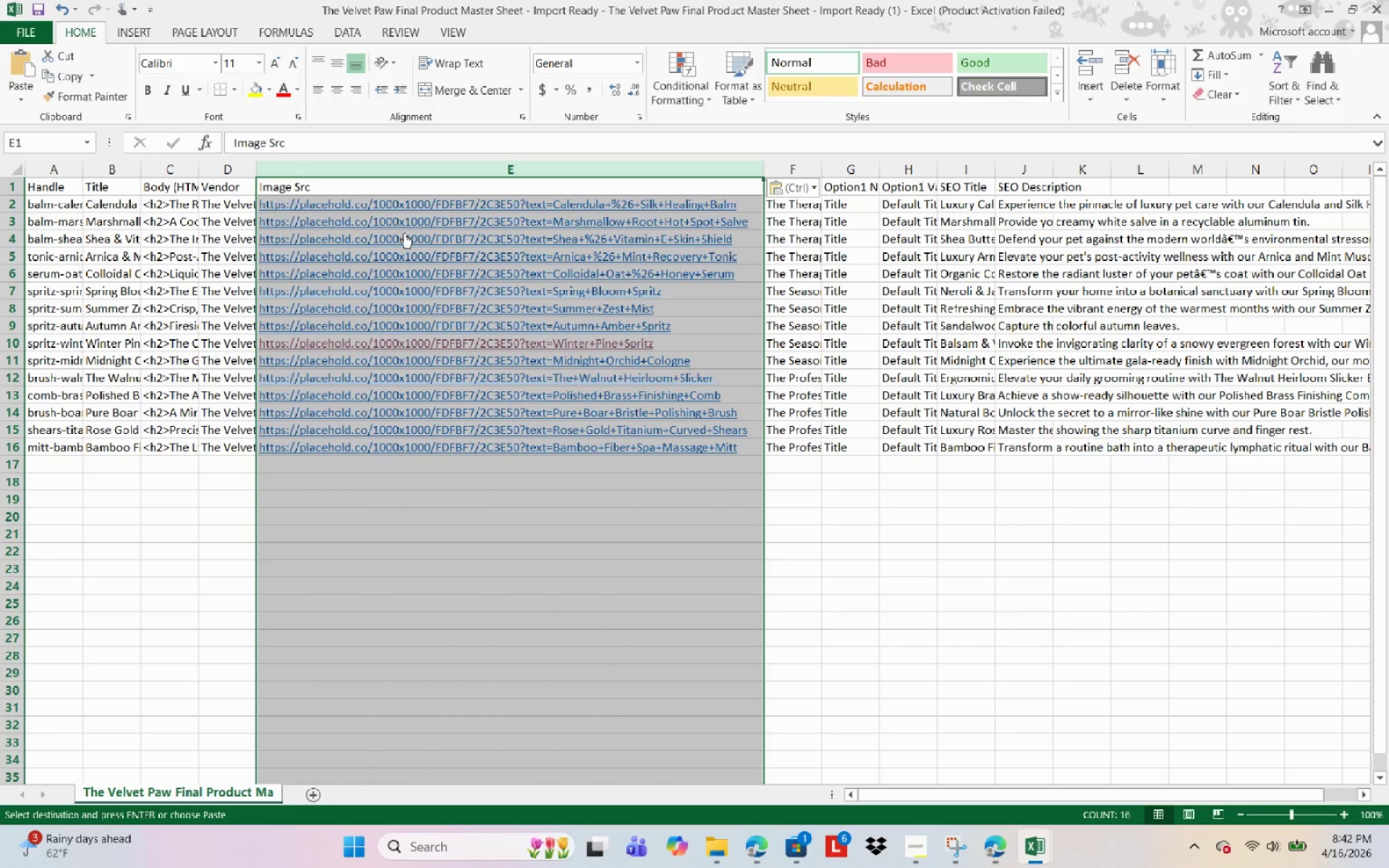 
left_click([226, 218])
 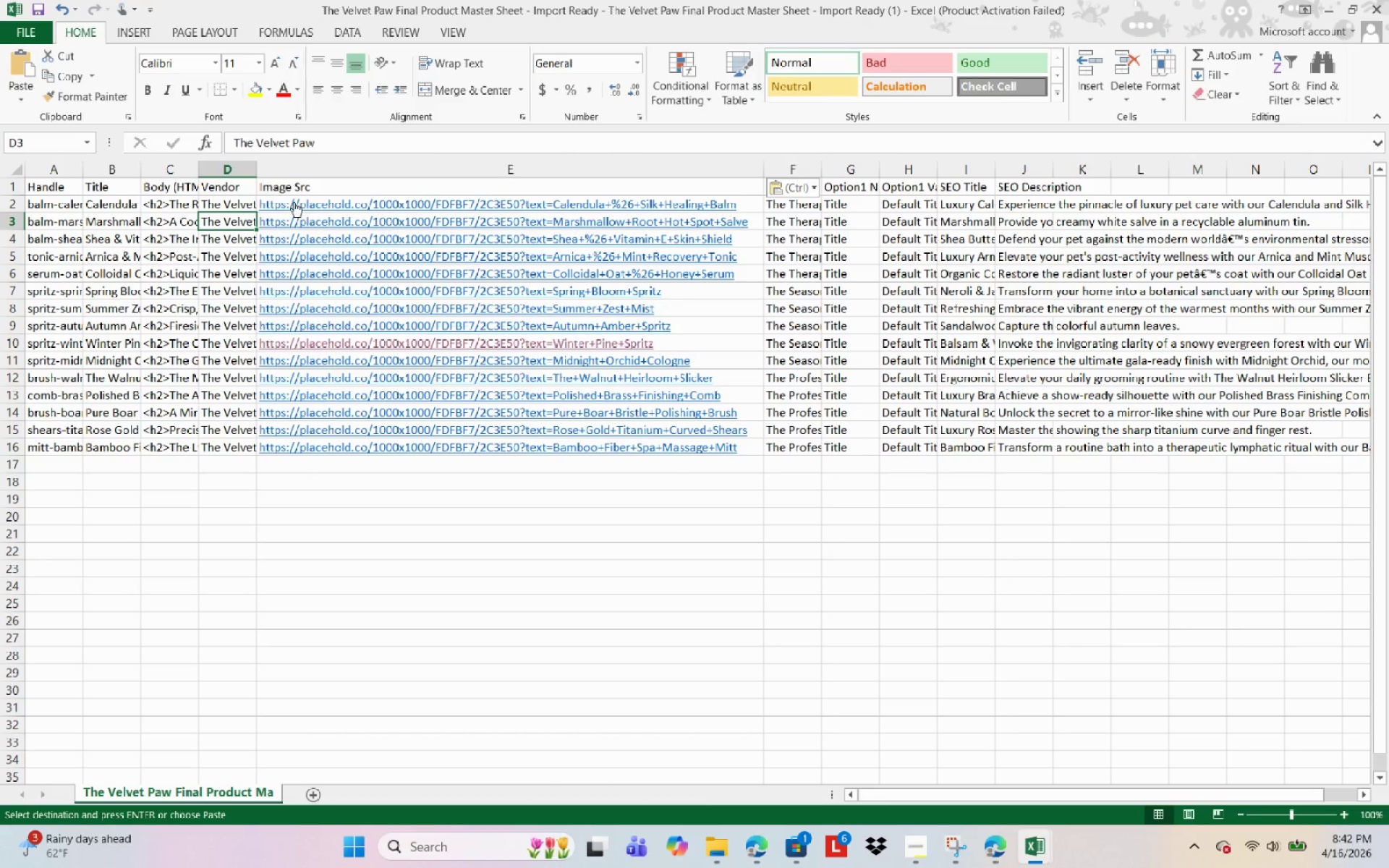 
left_click([289, 200])
 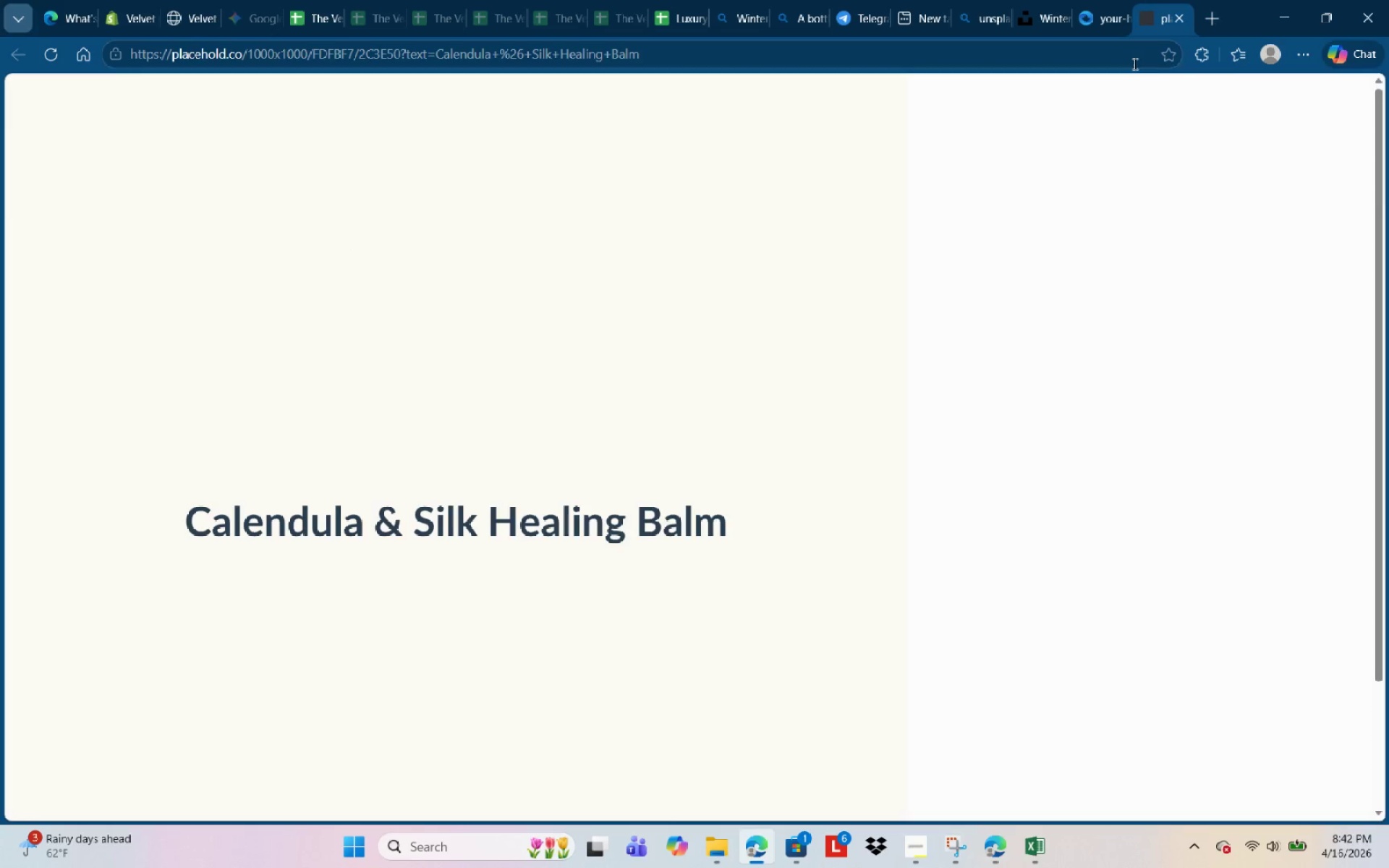 
left_click([1174, 22])
 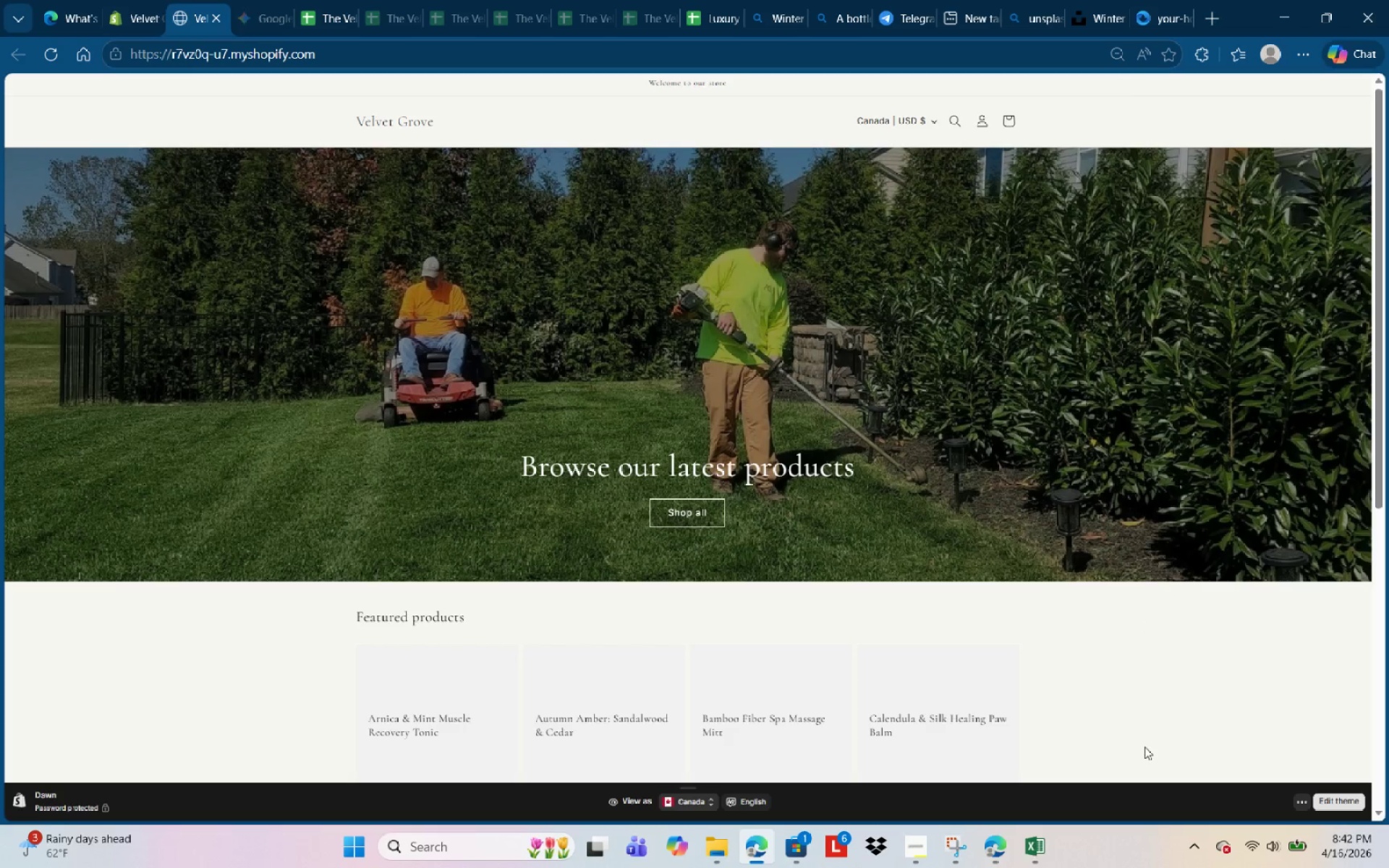 
left_click([1032, 859])
 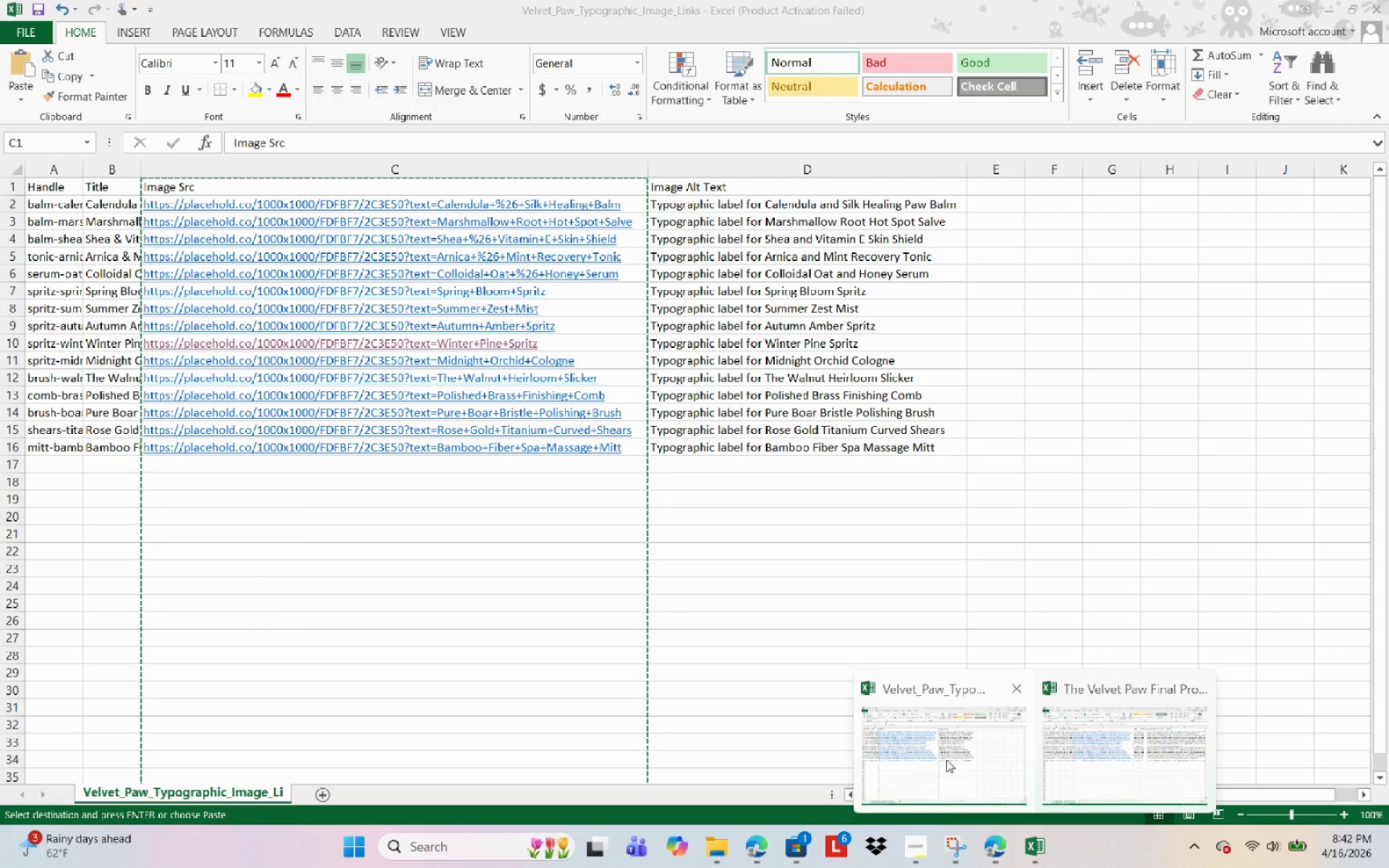 
left_click([946, 760])
 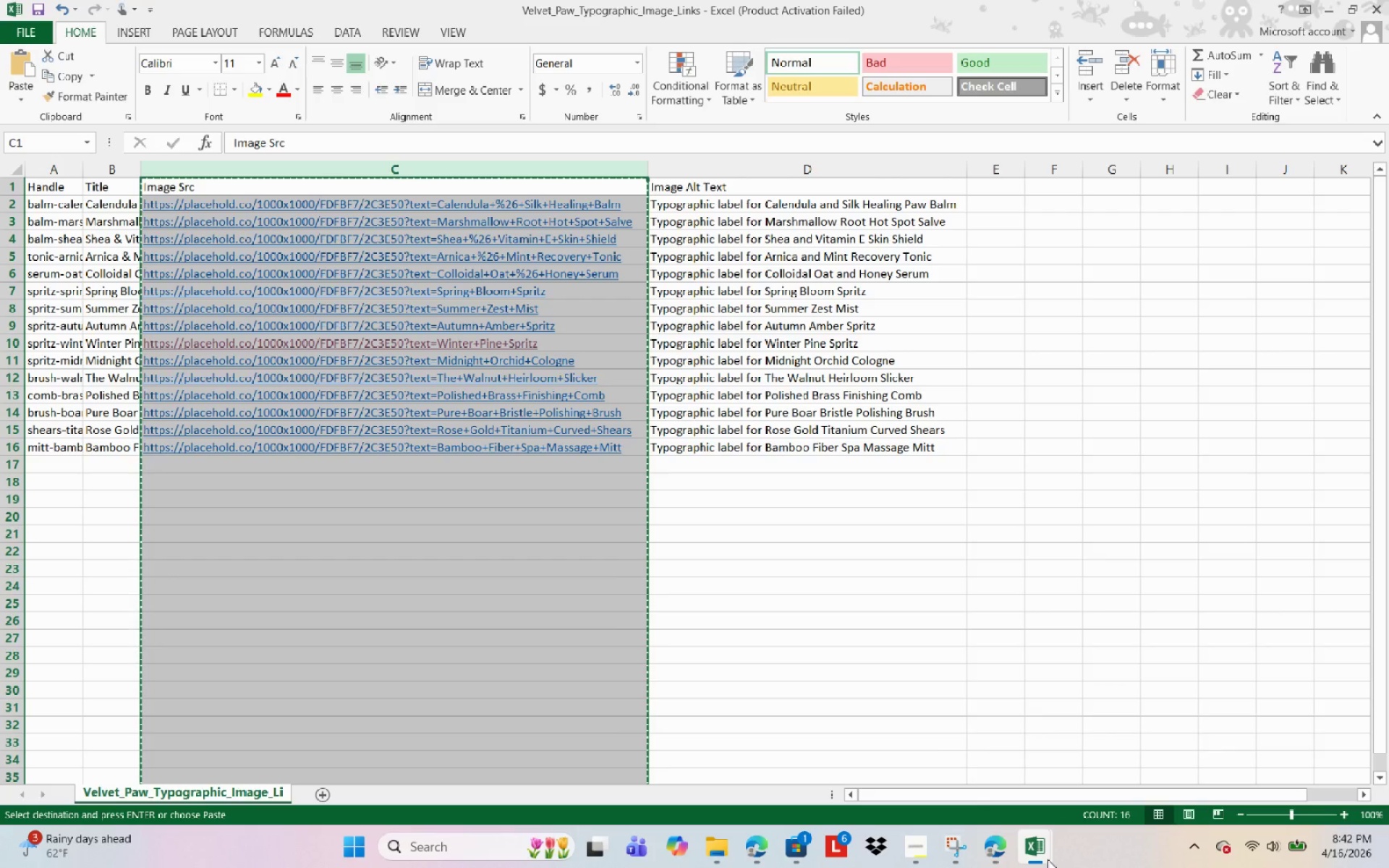 
double_click([1153, 757])
 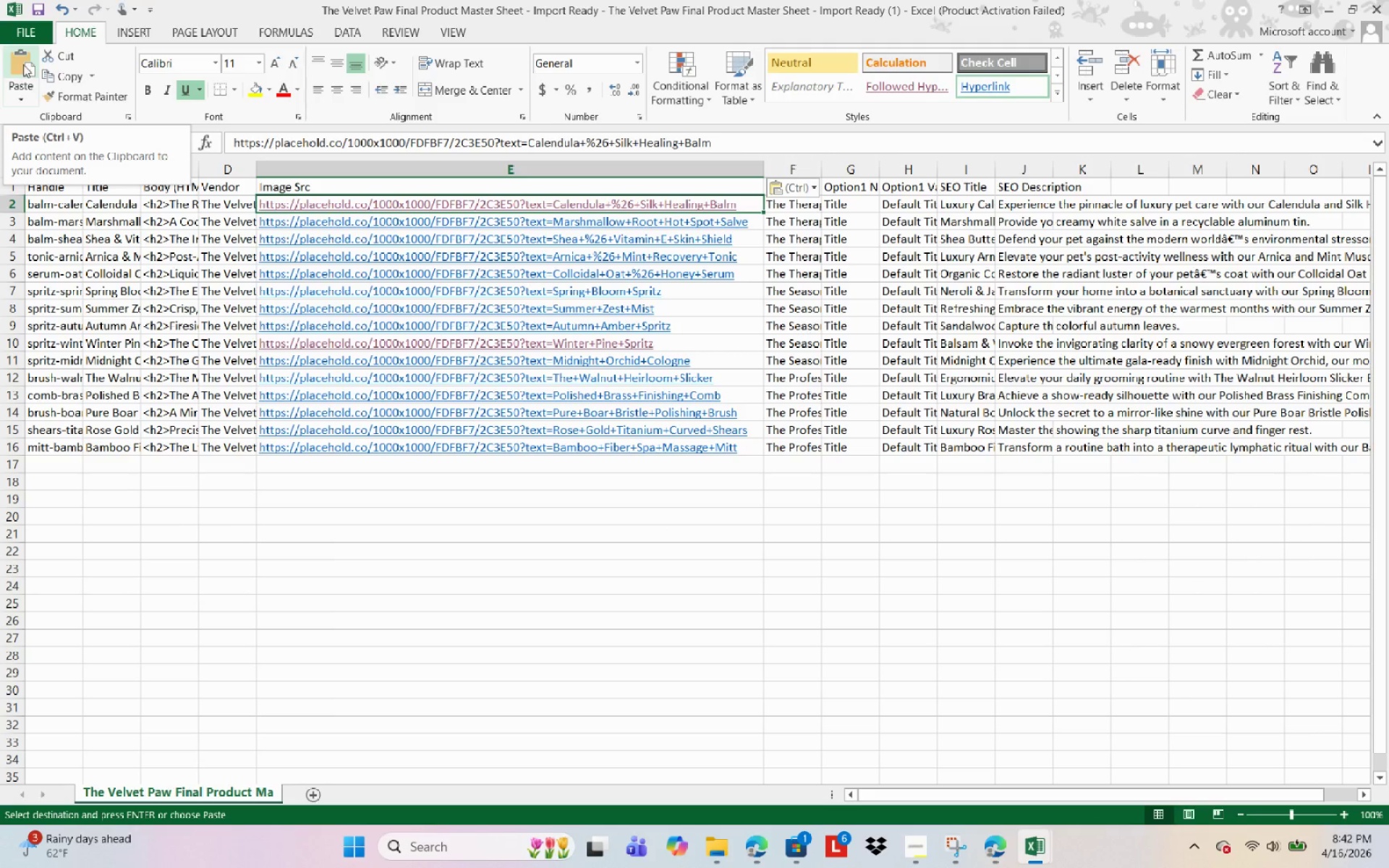 
left_click([39, 11])
 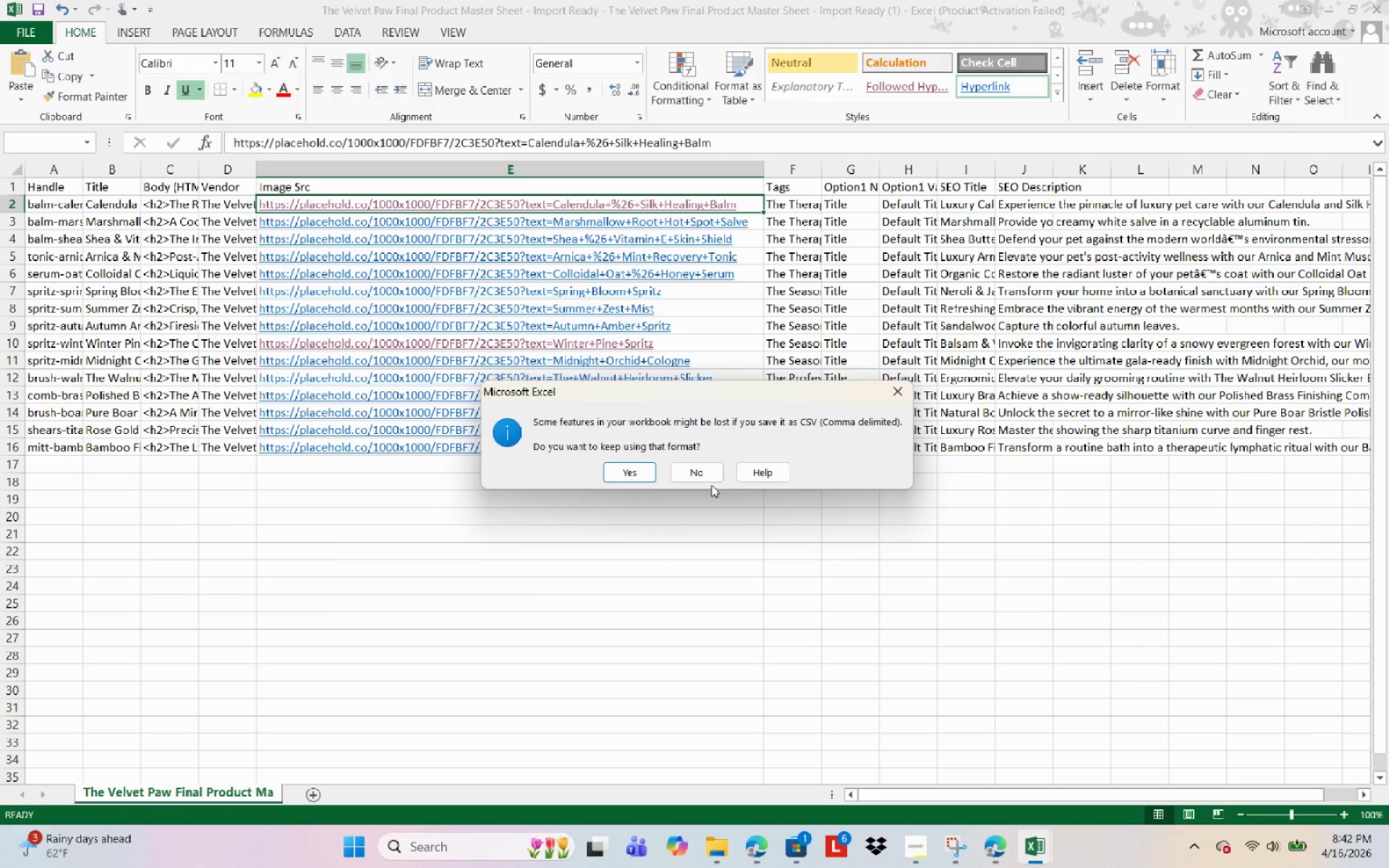 
left_click([645, 472])
 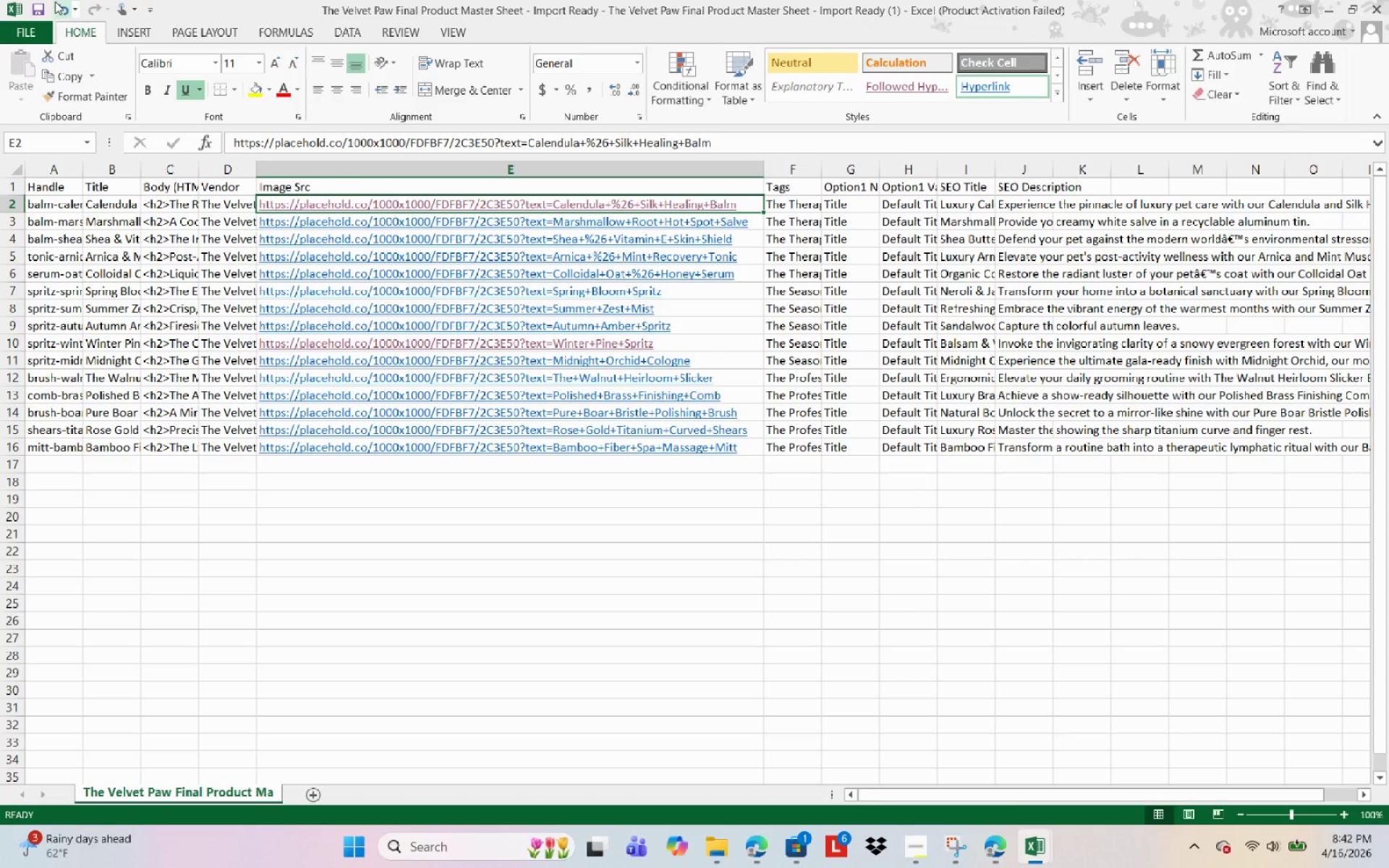 
left_click([45, 1])
 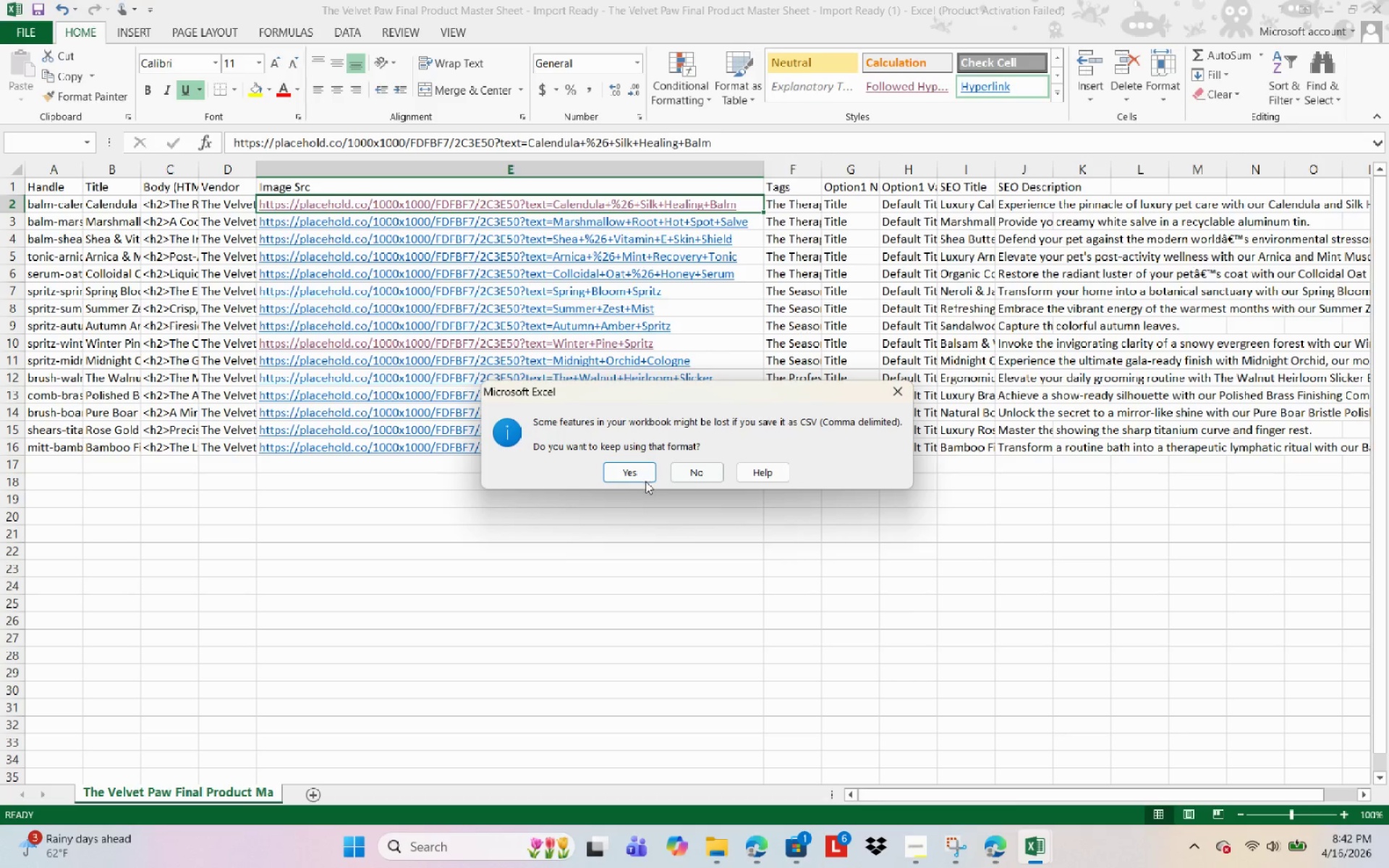 
left_click([628, 477])
 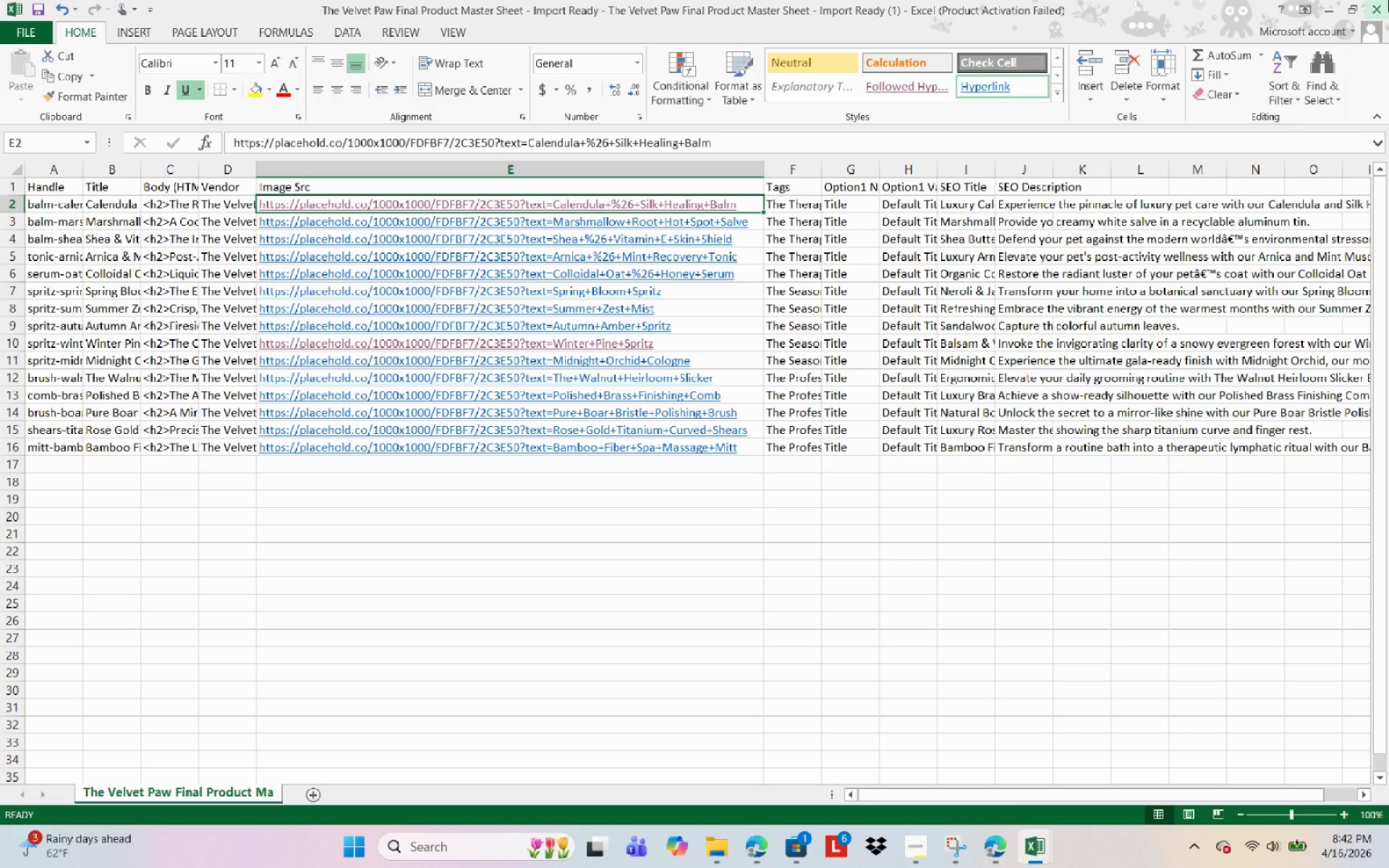 
left_click([1388, 0])
 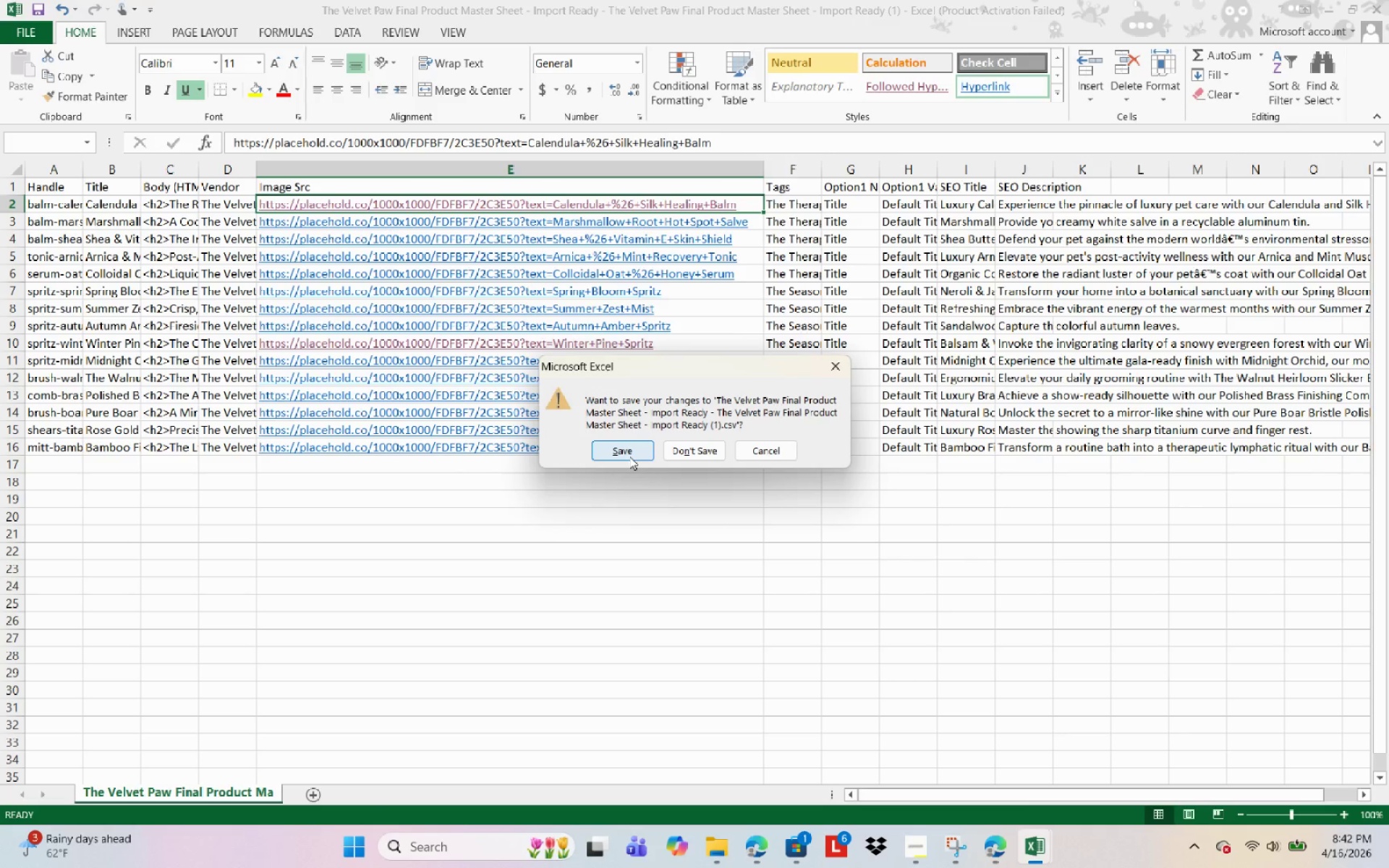 
left_click([629, 456])
 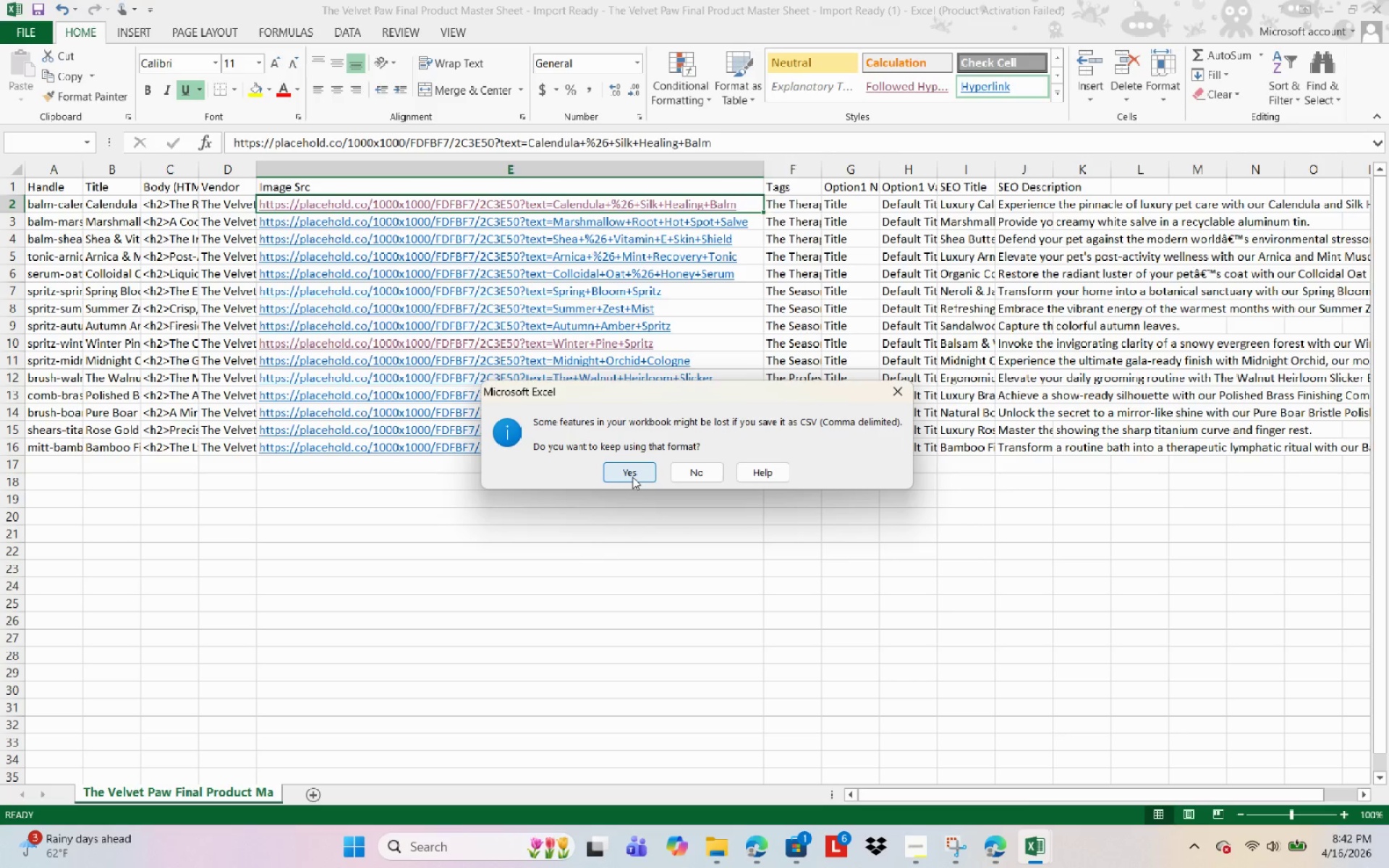 
left_click([632, 477])
 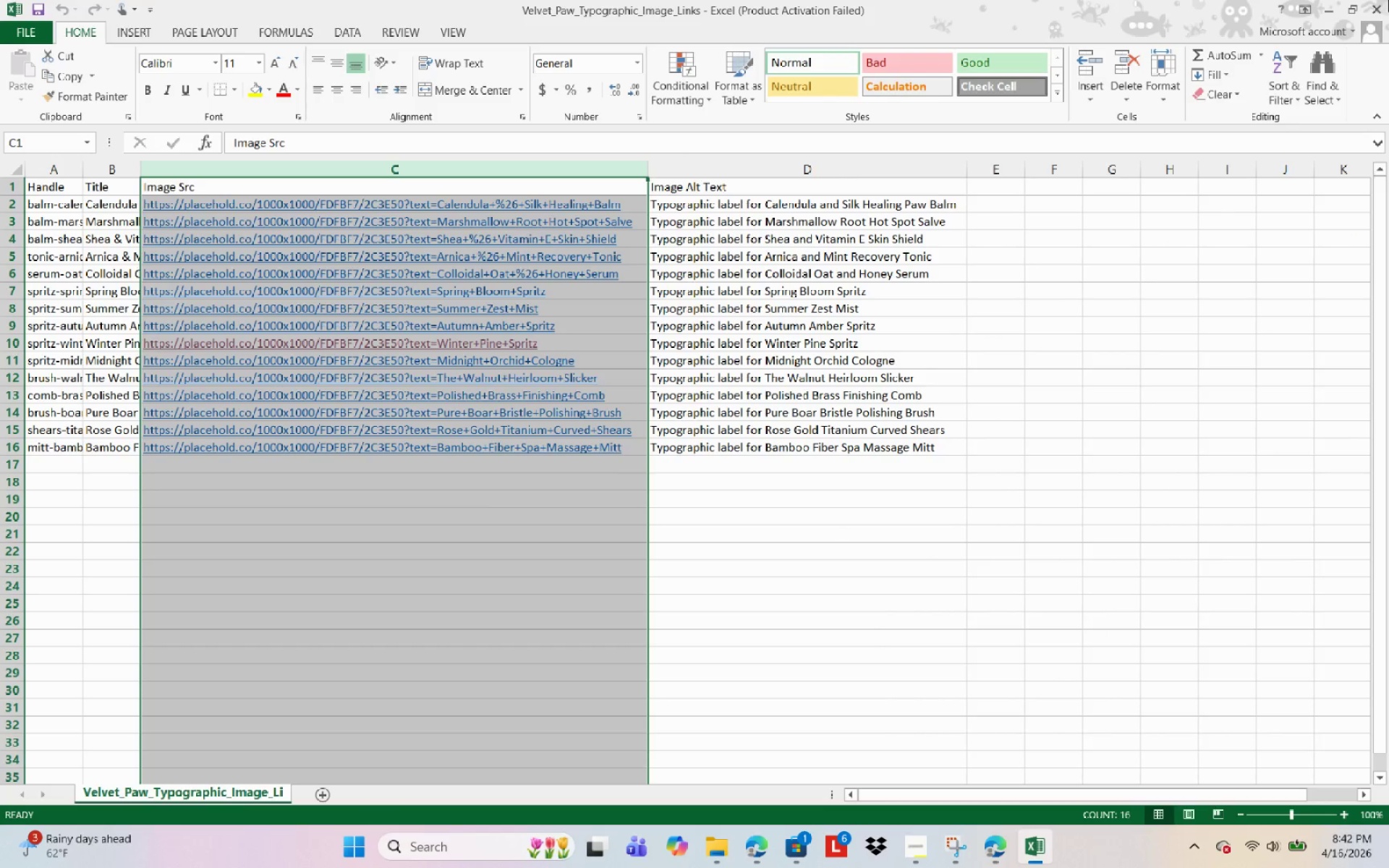 
left_click([1388, 0])
 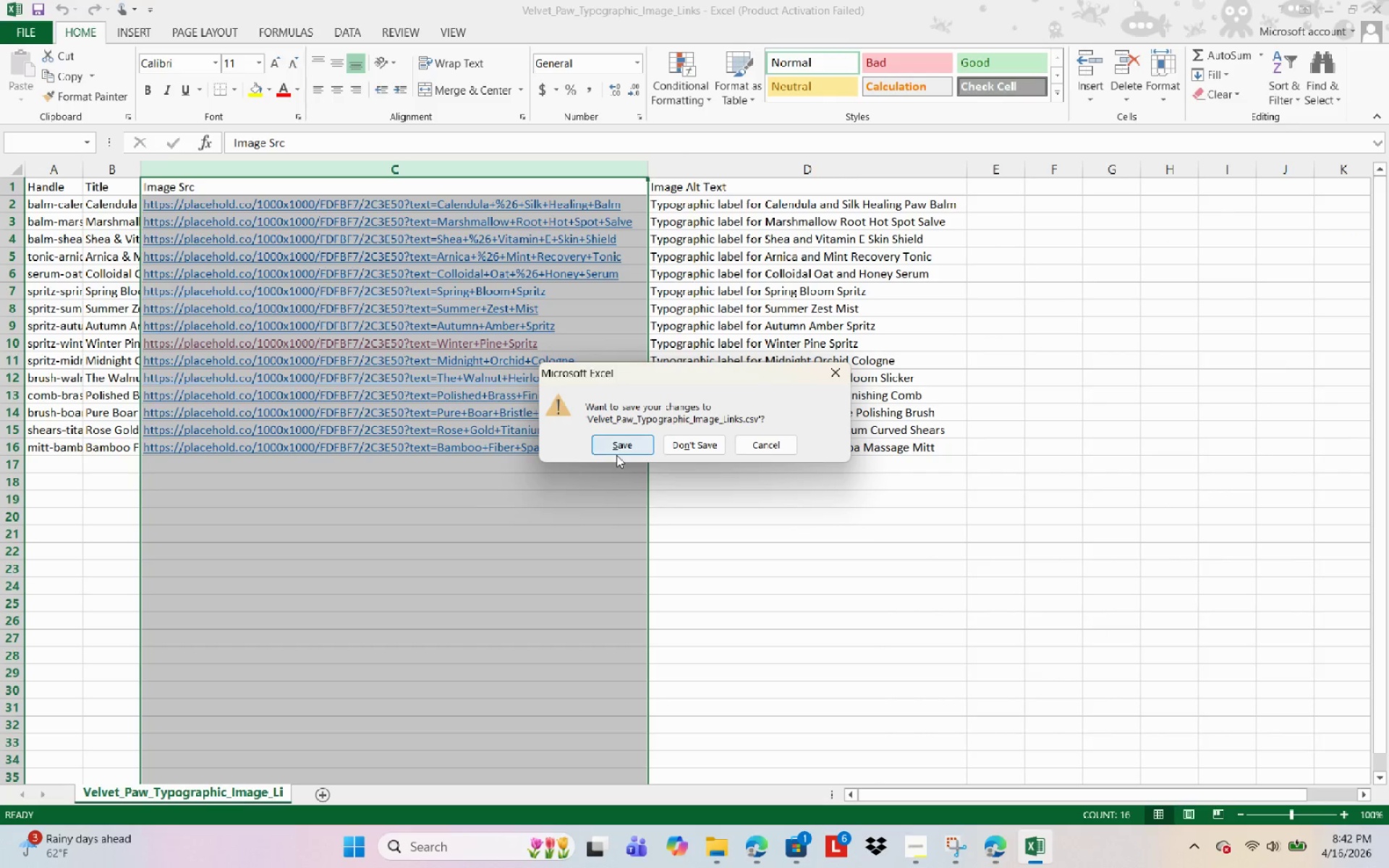 
left_click([617, 455])
 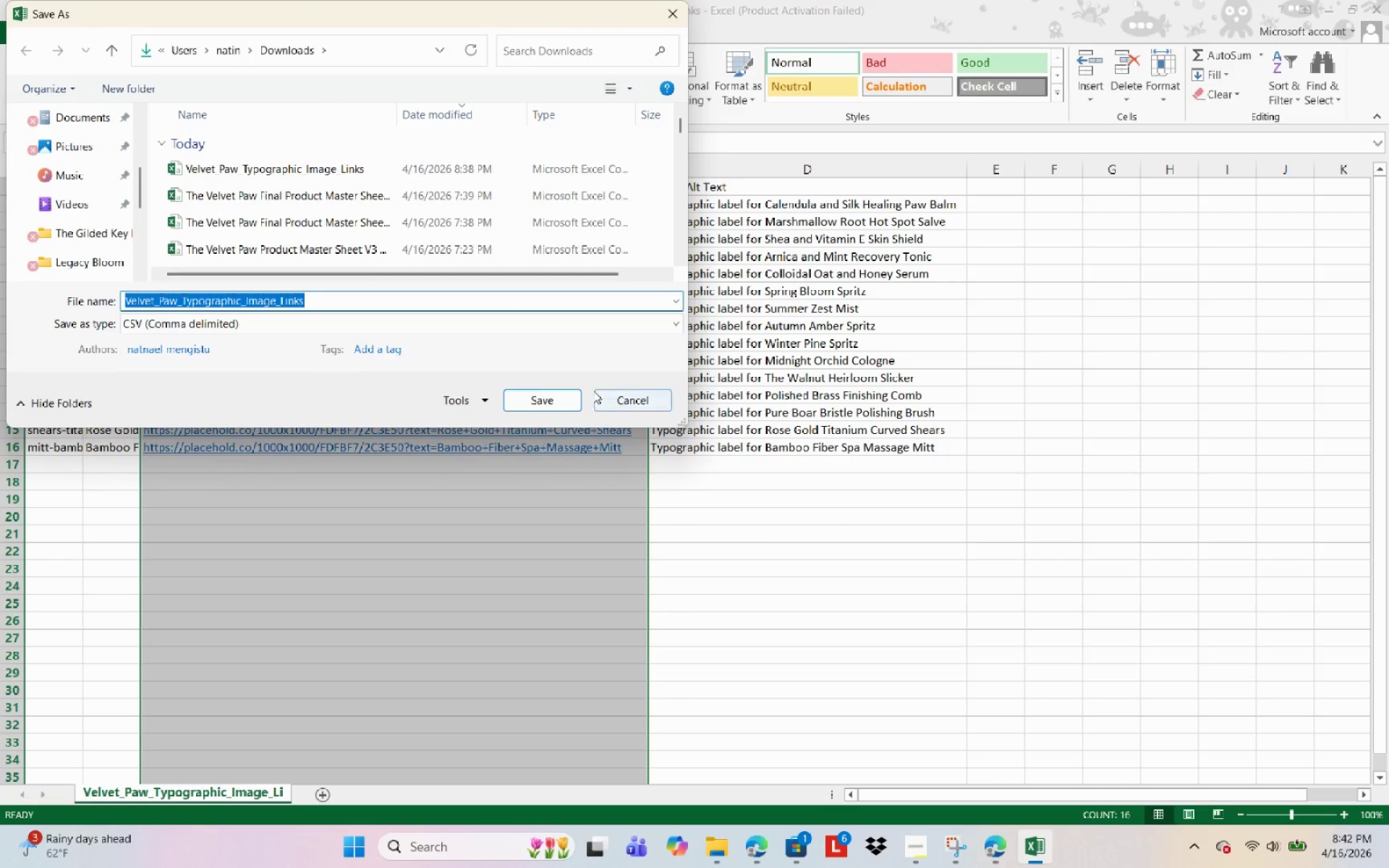 
left_click([644, 399])
 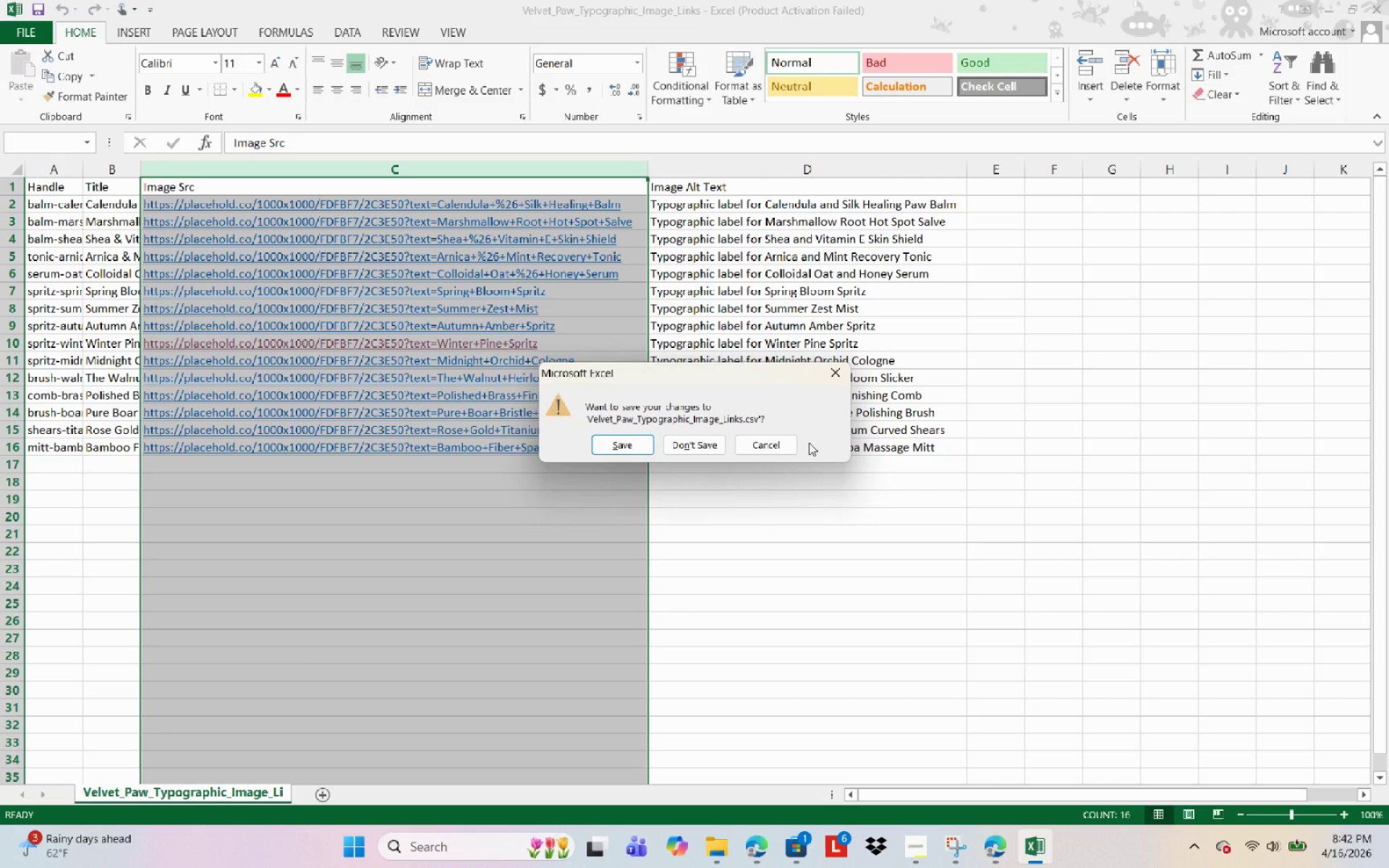 
double_click([758, 438])
 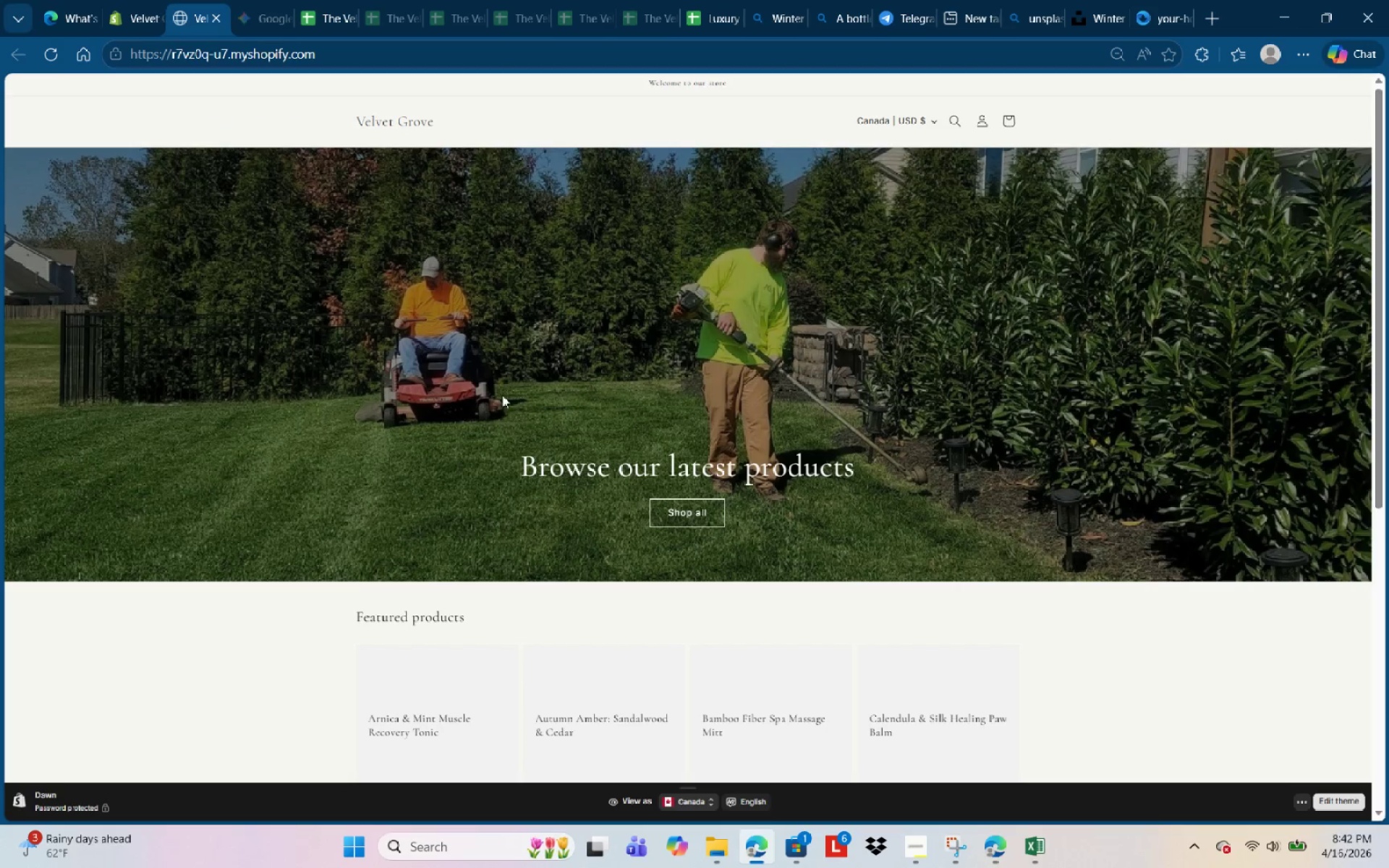 
left_click([132, 14])
 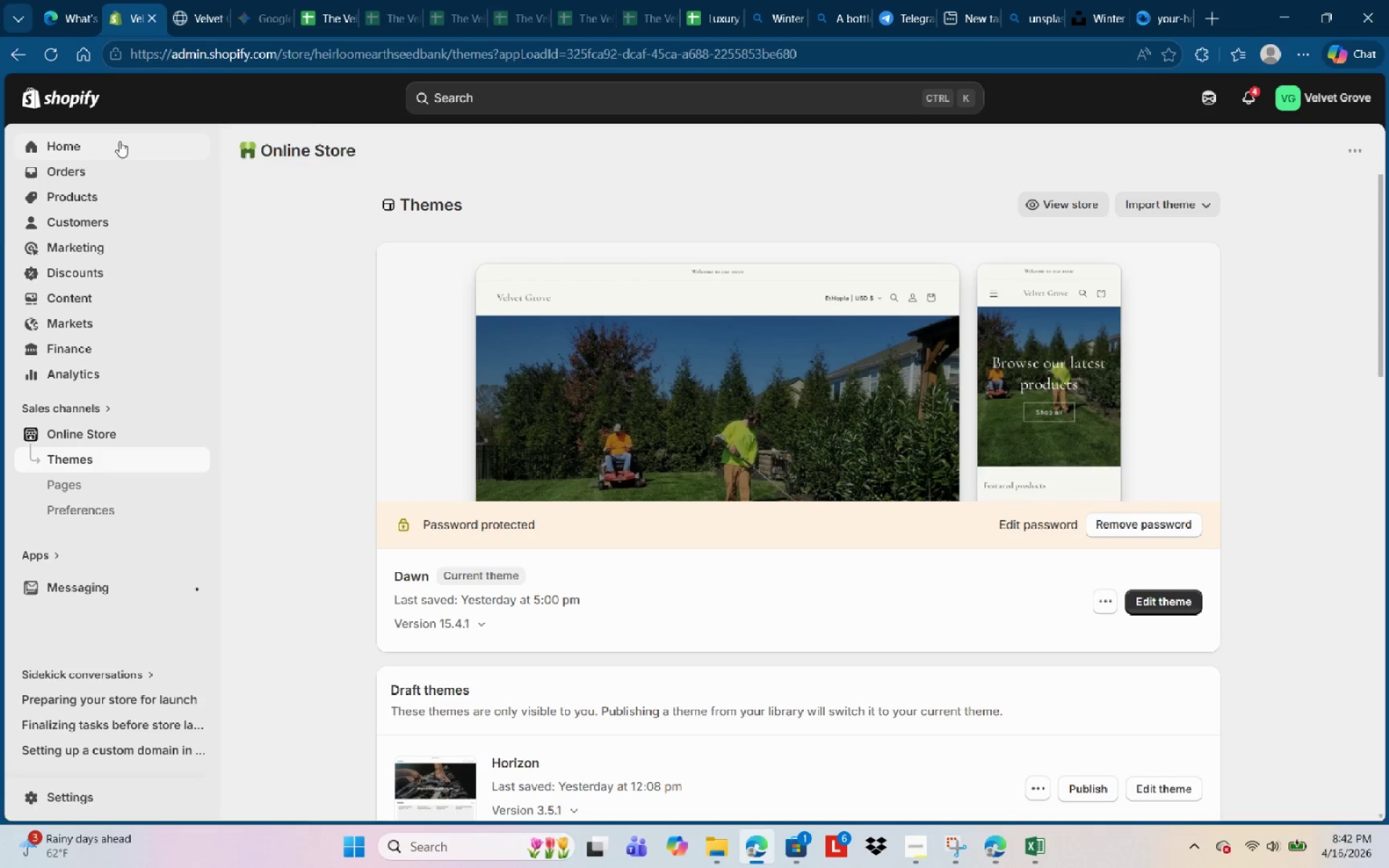 
left_click([85, 199])
 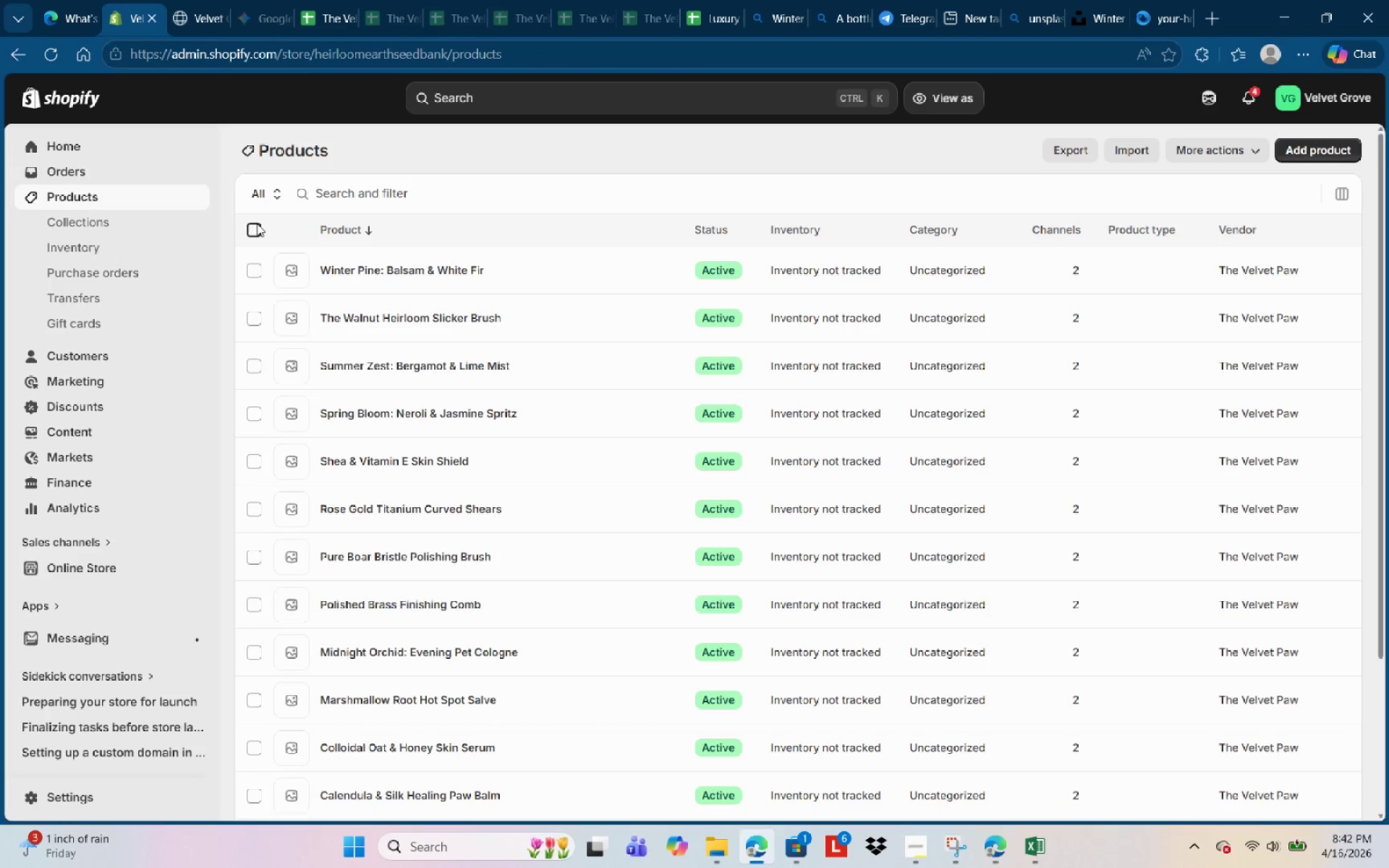 
left_click([508, 231])
 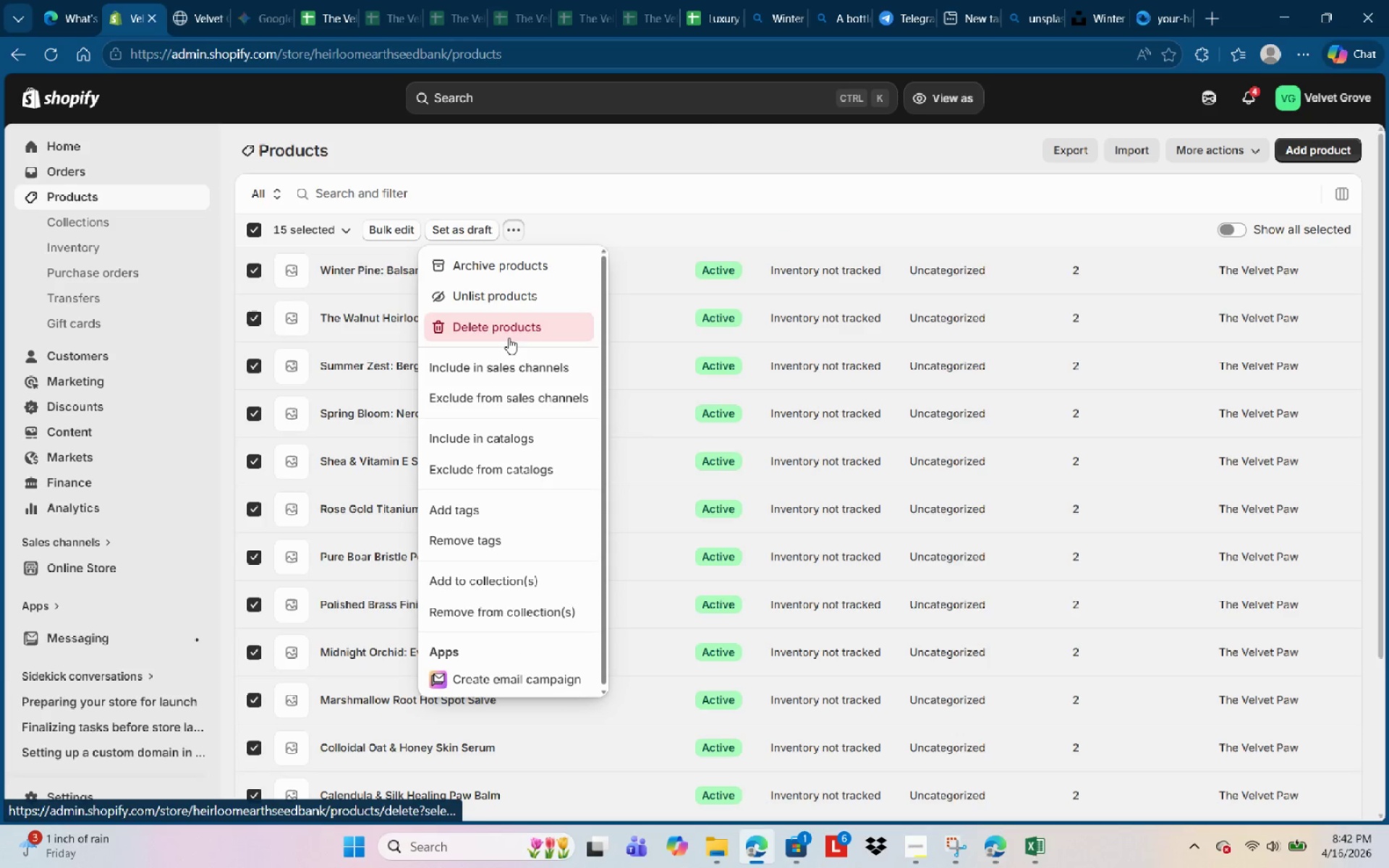 
left_click([509, 338])
 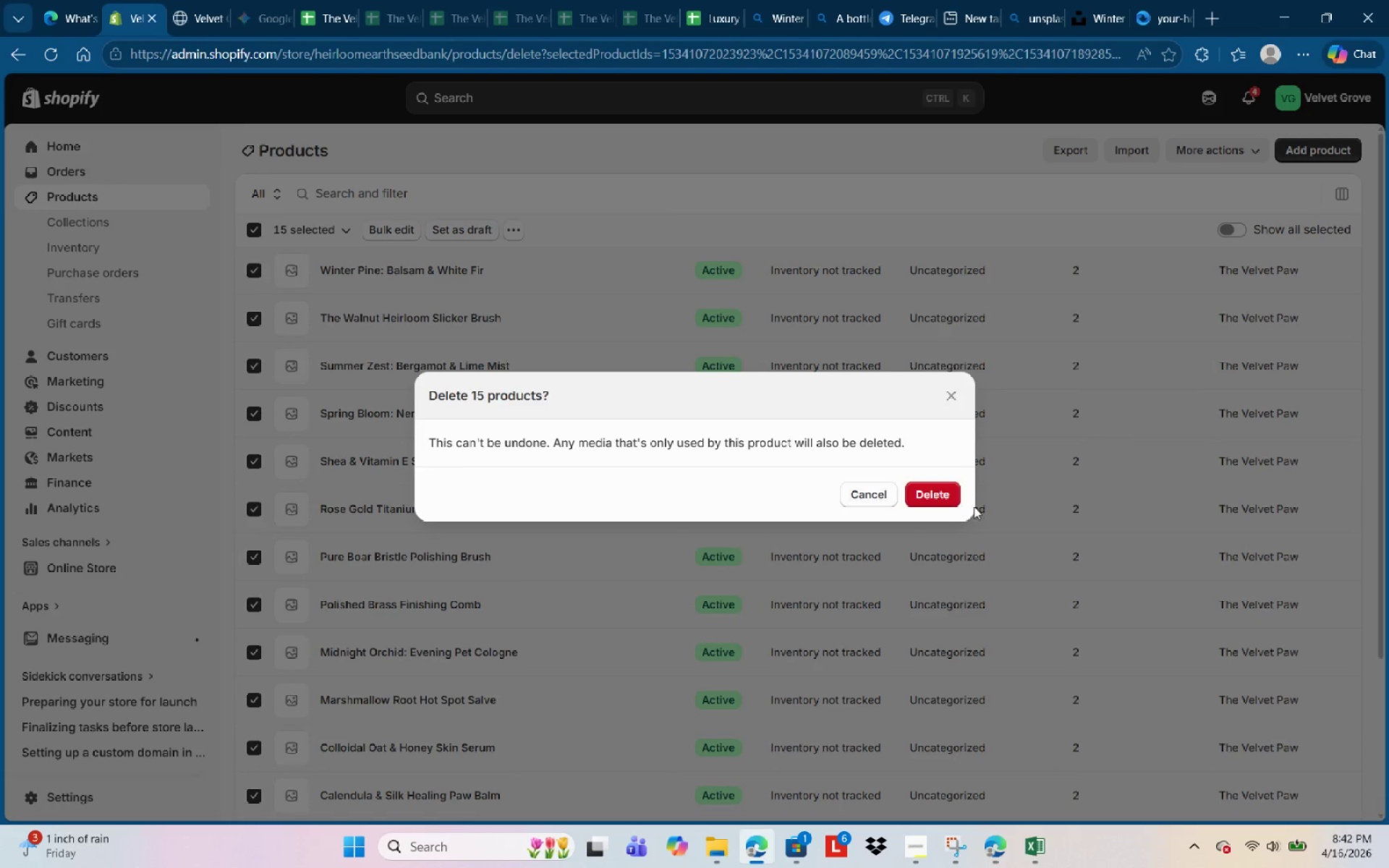 
left_click([940, 504])
 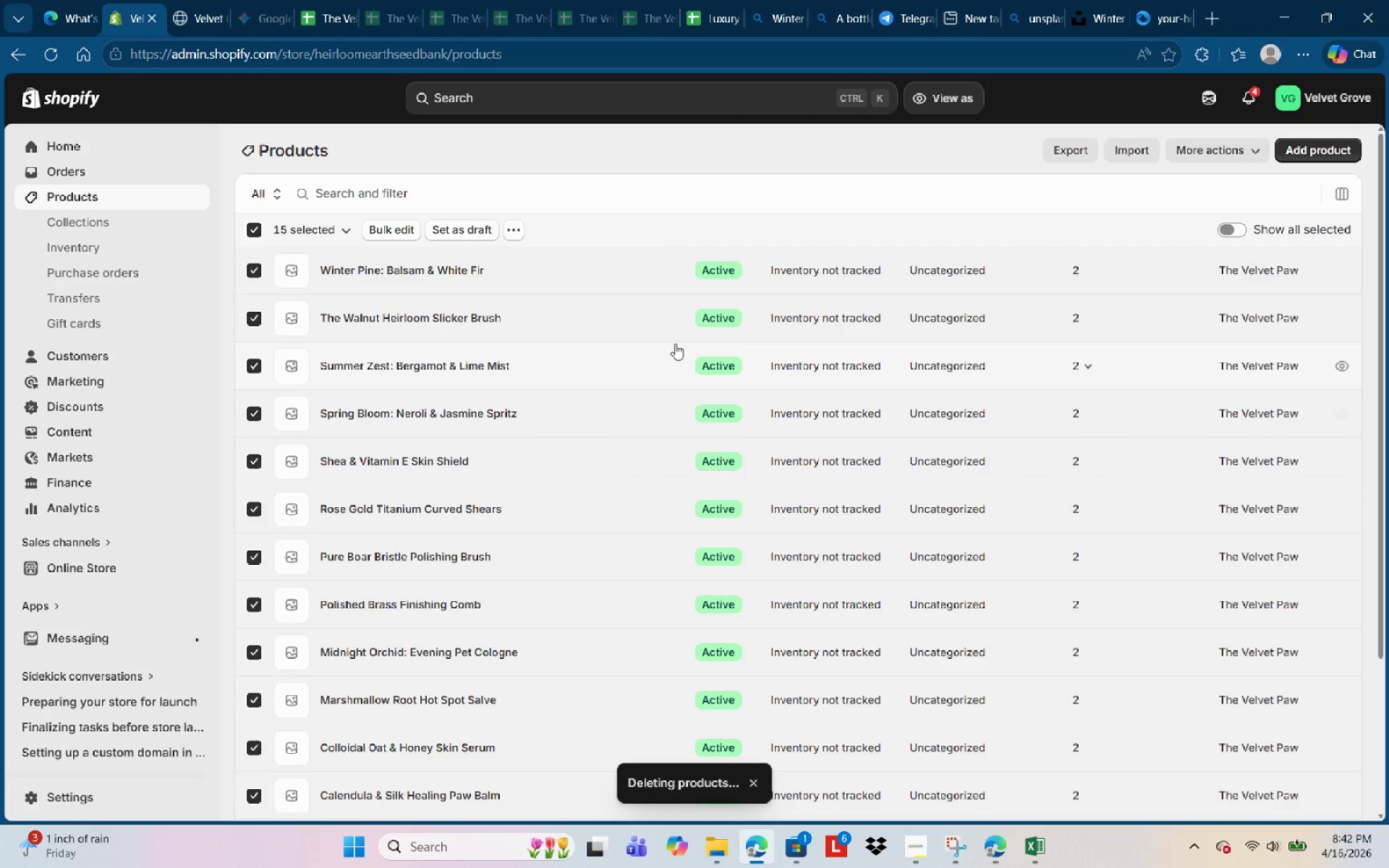 
wait(9.59)
 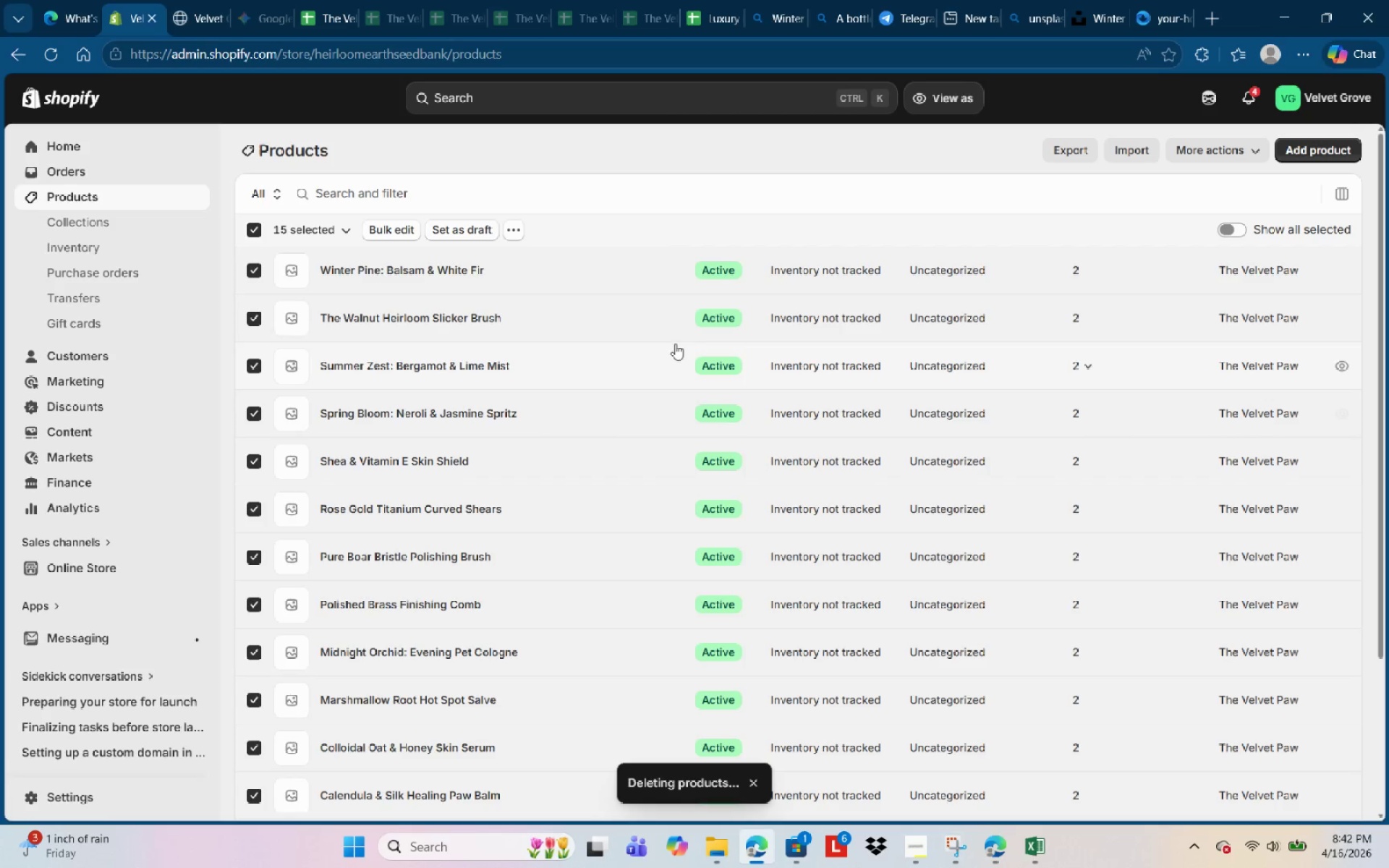 
left_click([527, 326])
 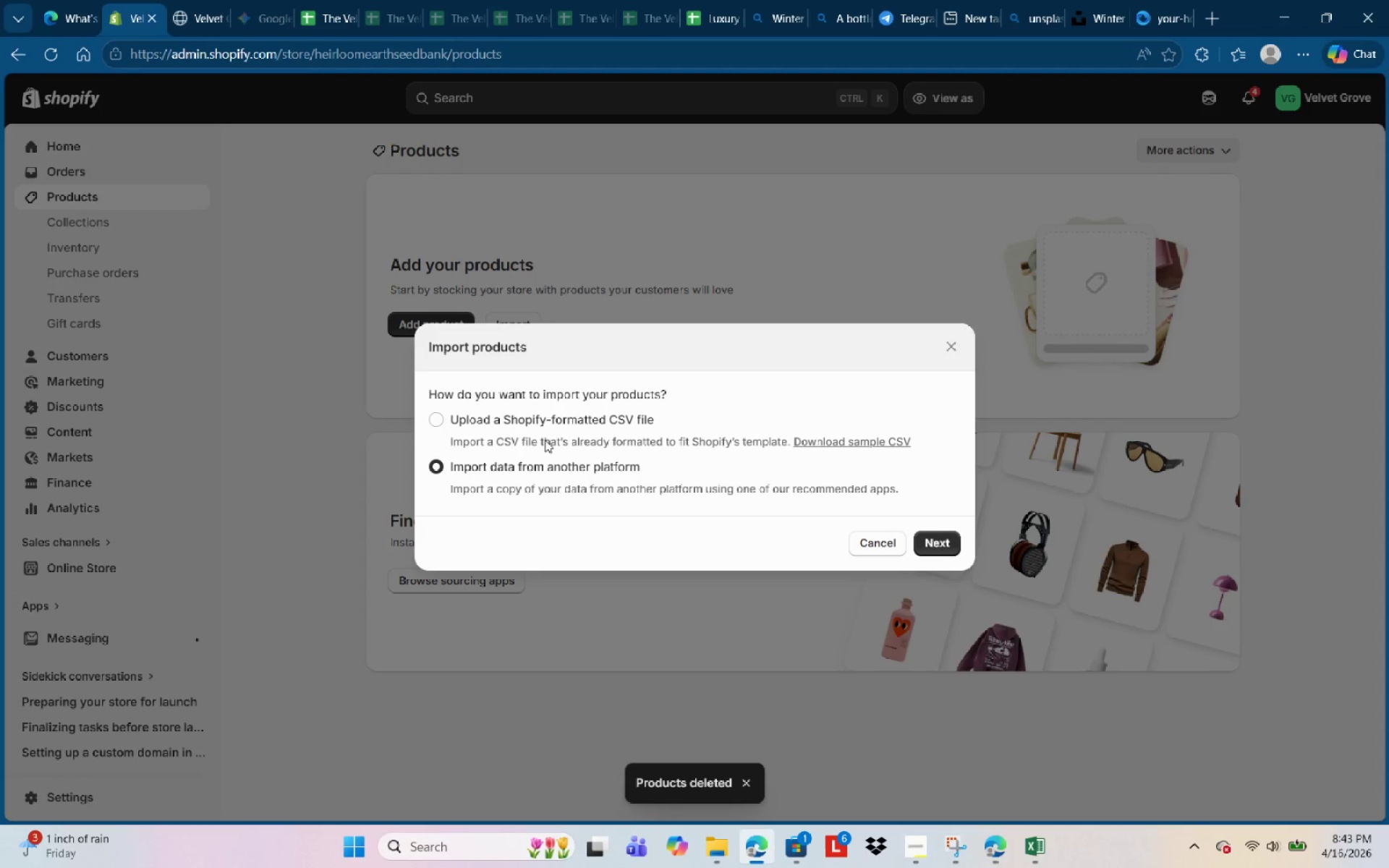 
double_click([567, 422])
 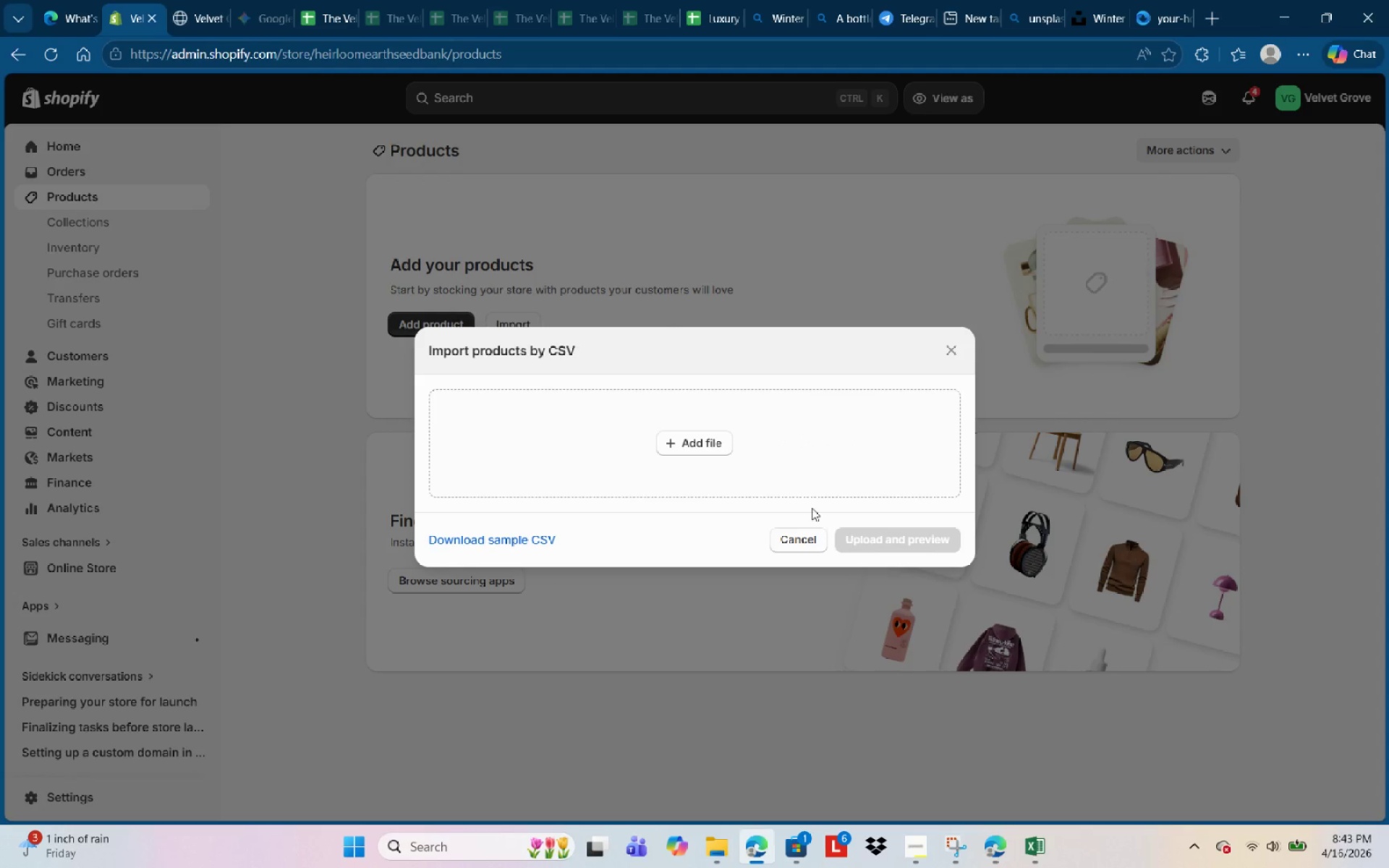 
left_click([705, 445])
 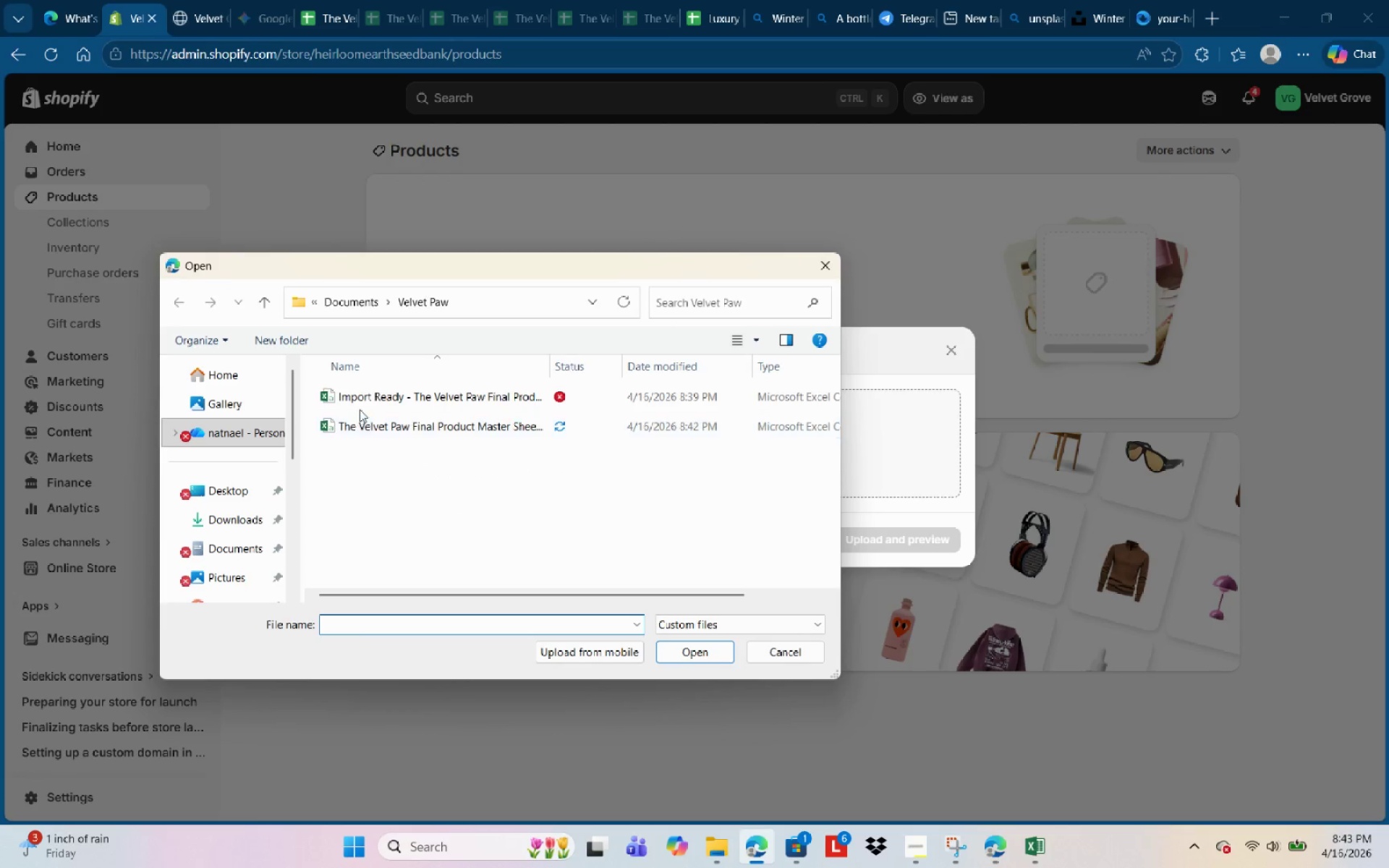 
left_click([366, 425])
 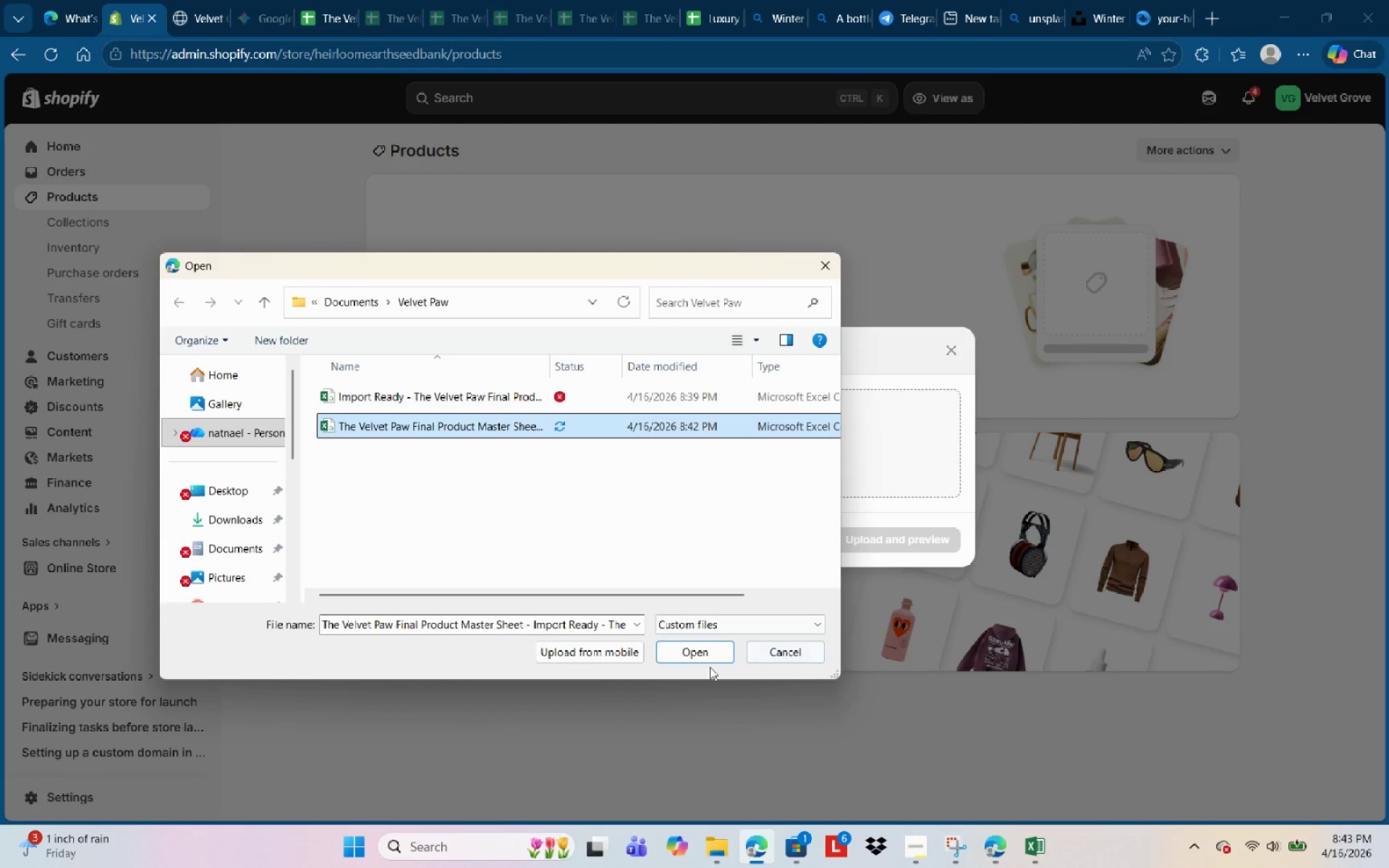 
left_click([694, 650])
 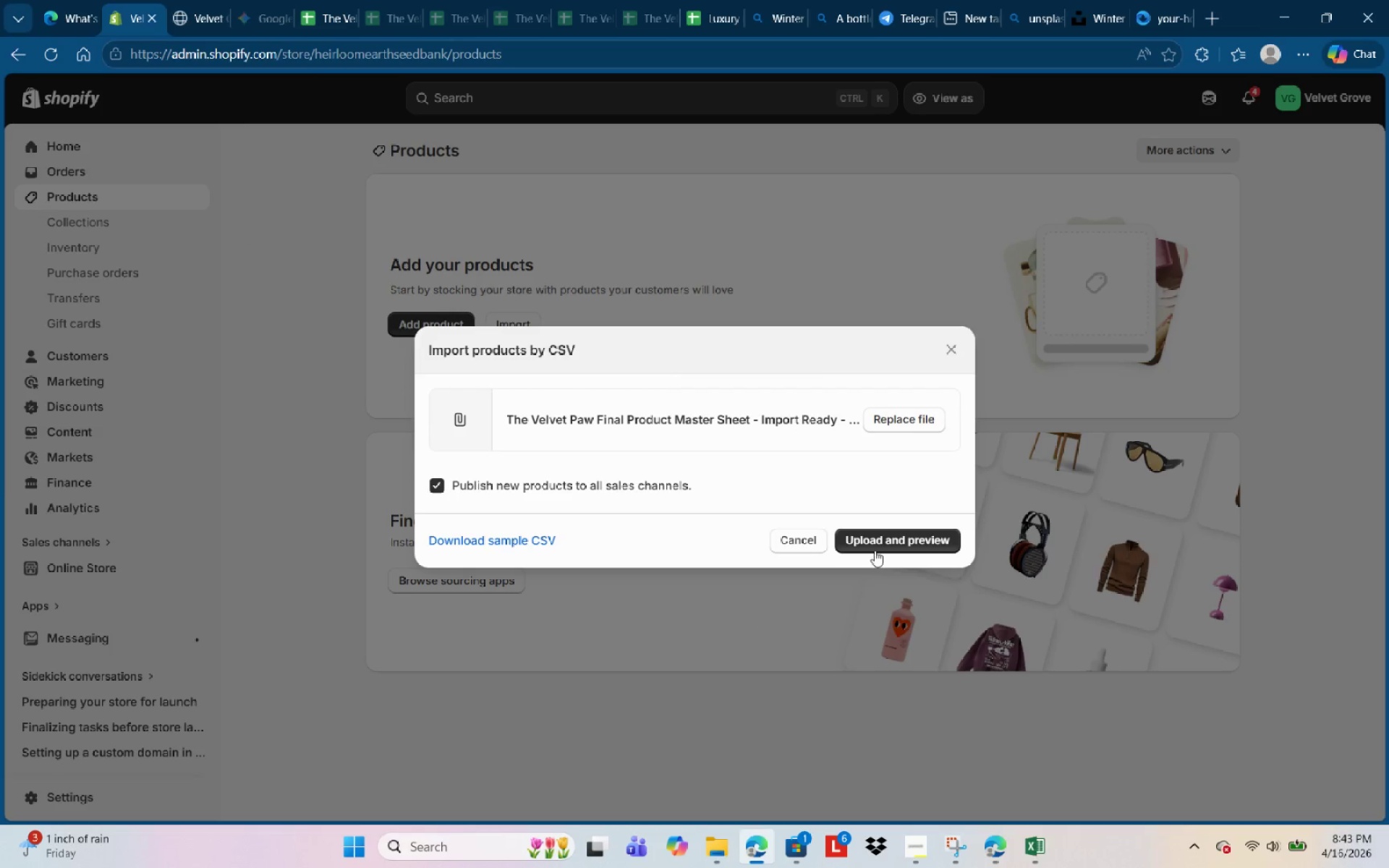 
left_click([879, 542])
 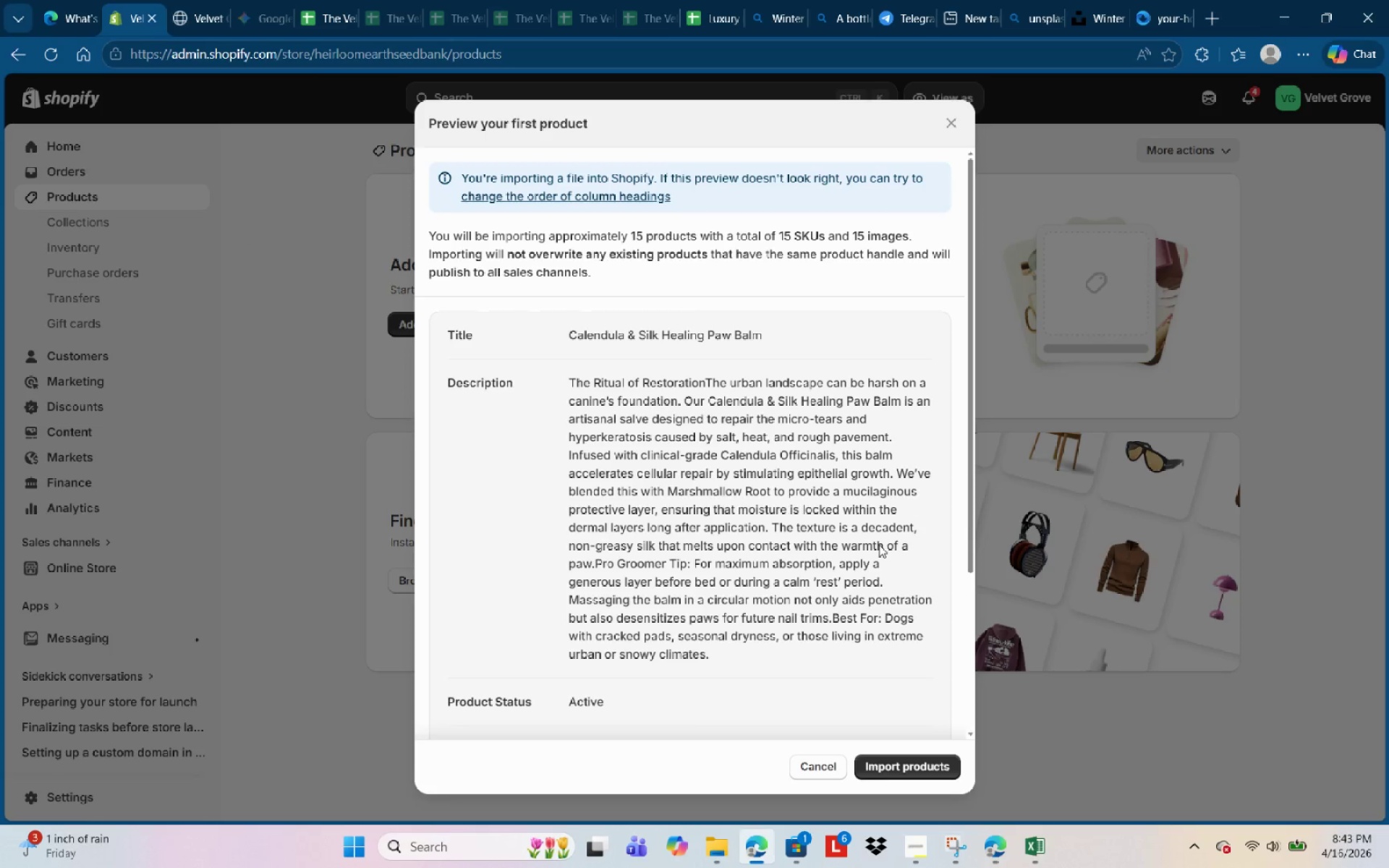 
left_click([937, 776])
 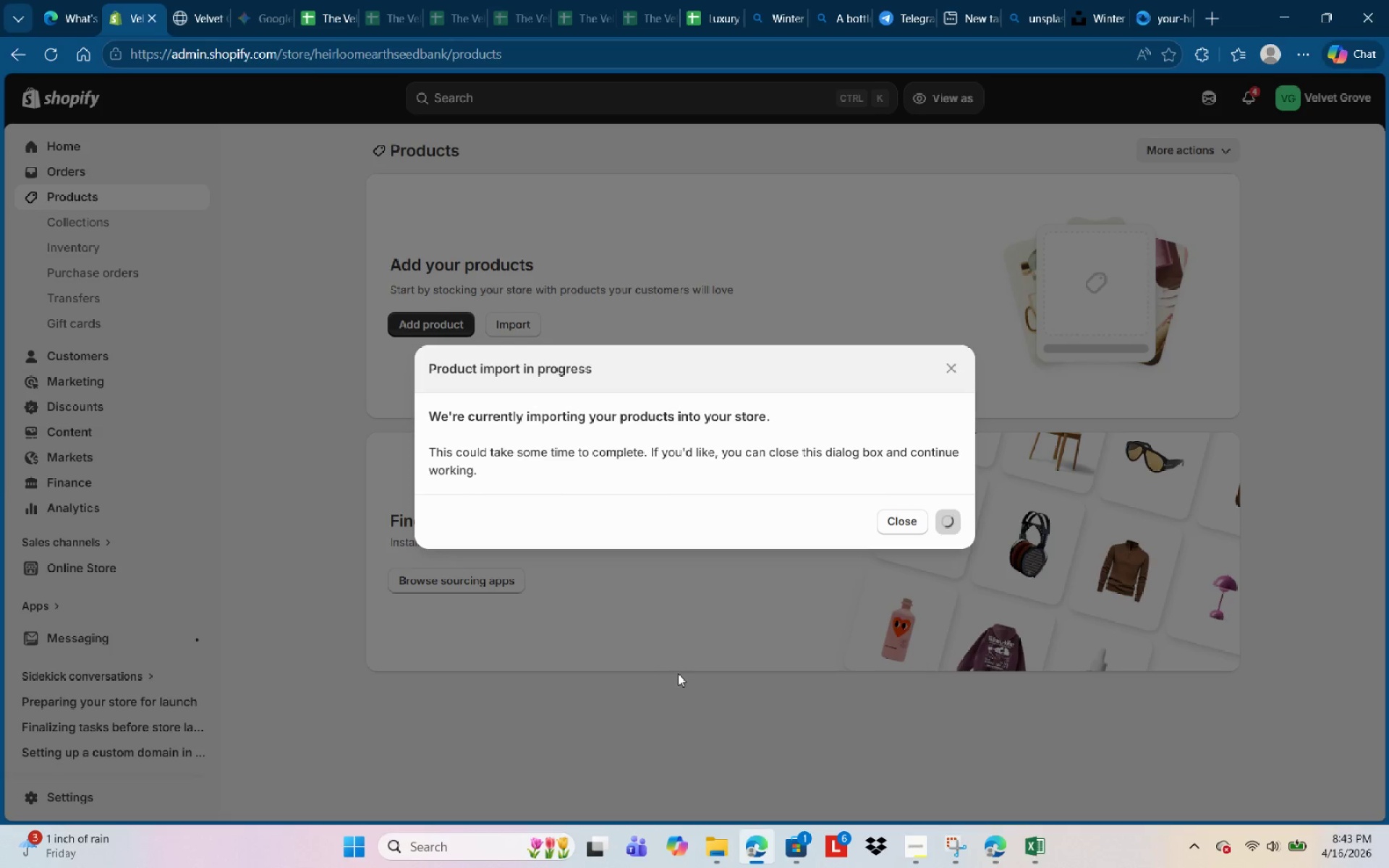 
wait(20.62)
 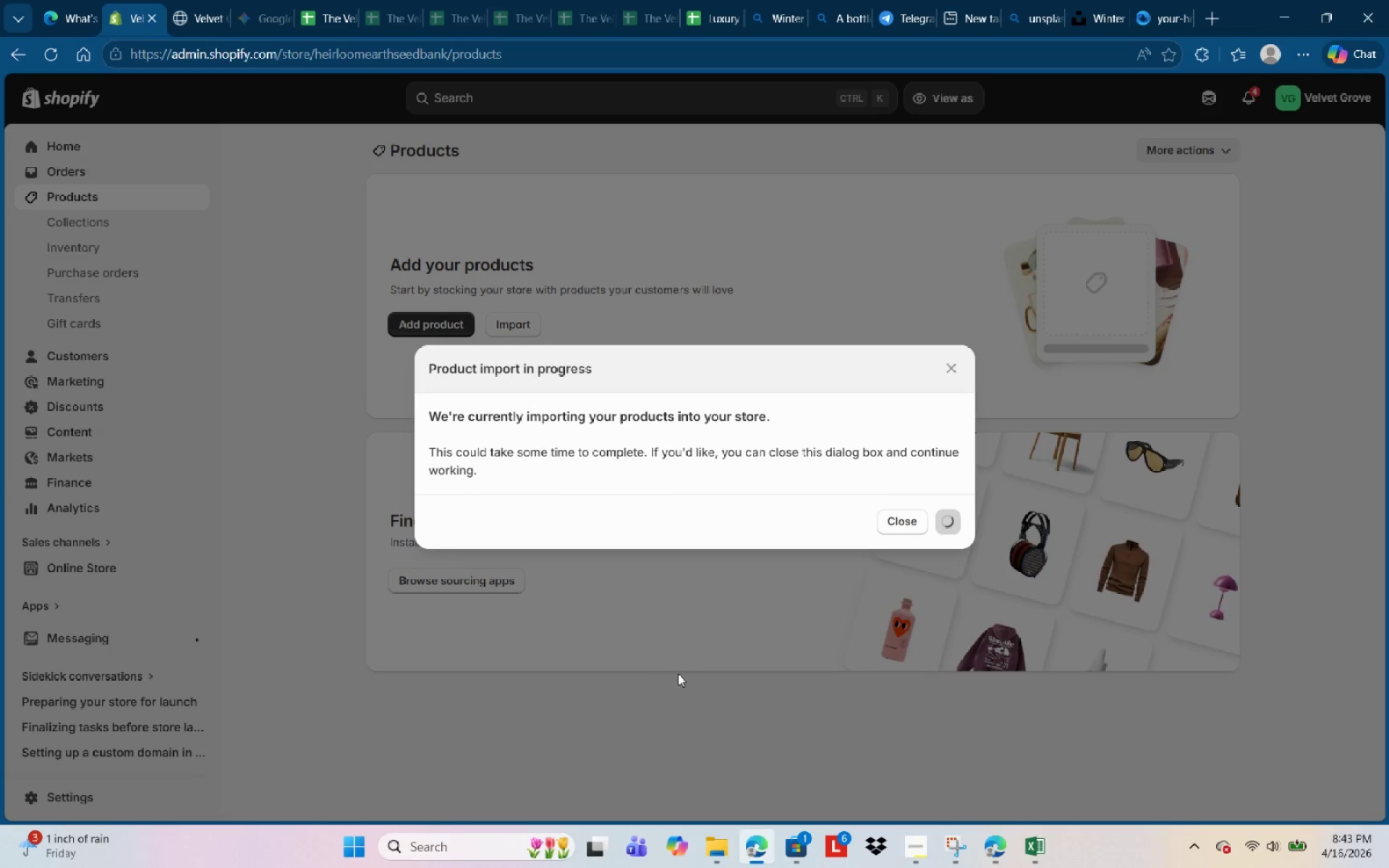 
scroll: coordinate [429, 512], scroll_direction: down, amount: 7.0
 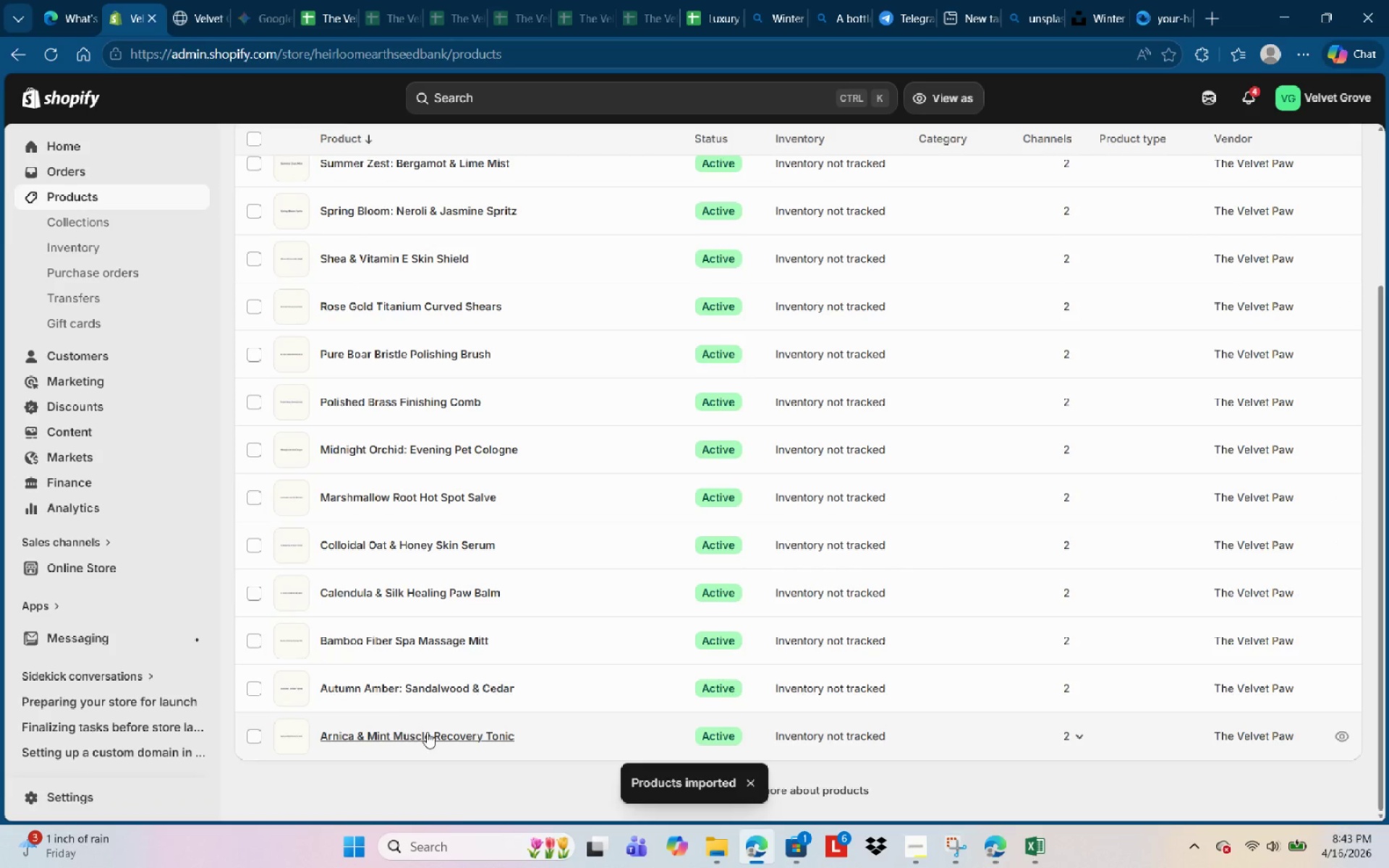 
scroll: coordinate [436, 684], scroll_direction: up, amount: 8.0
 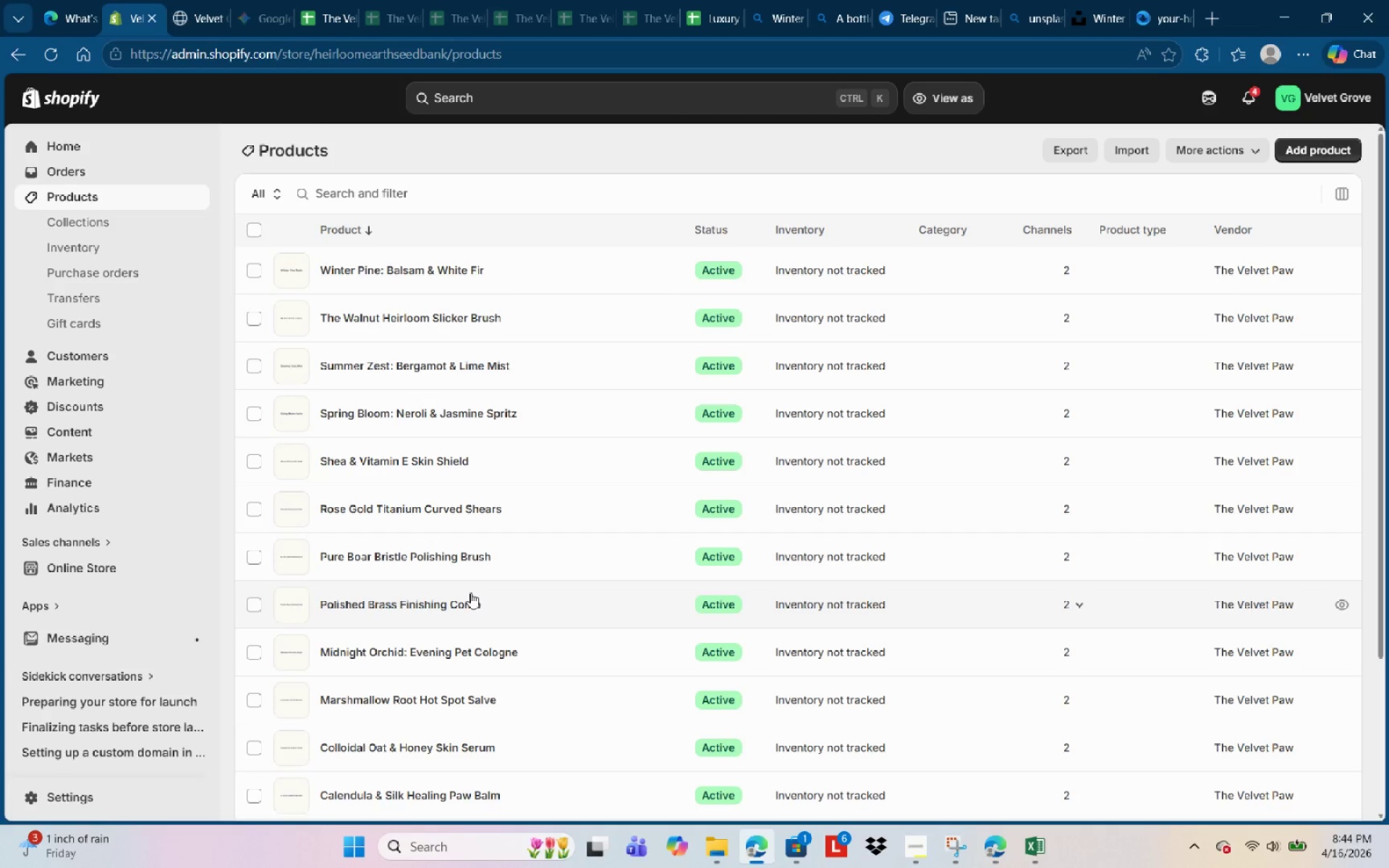 
wait(40.08)
 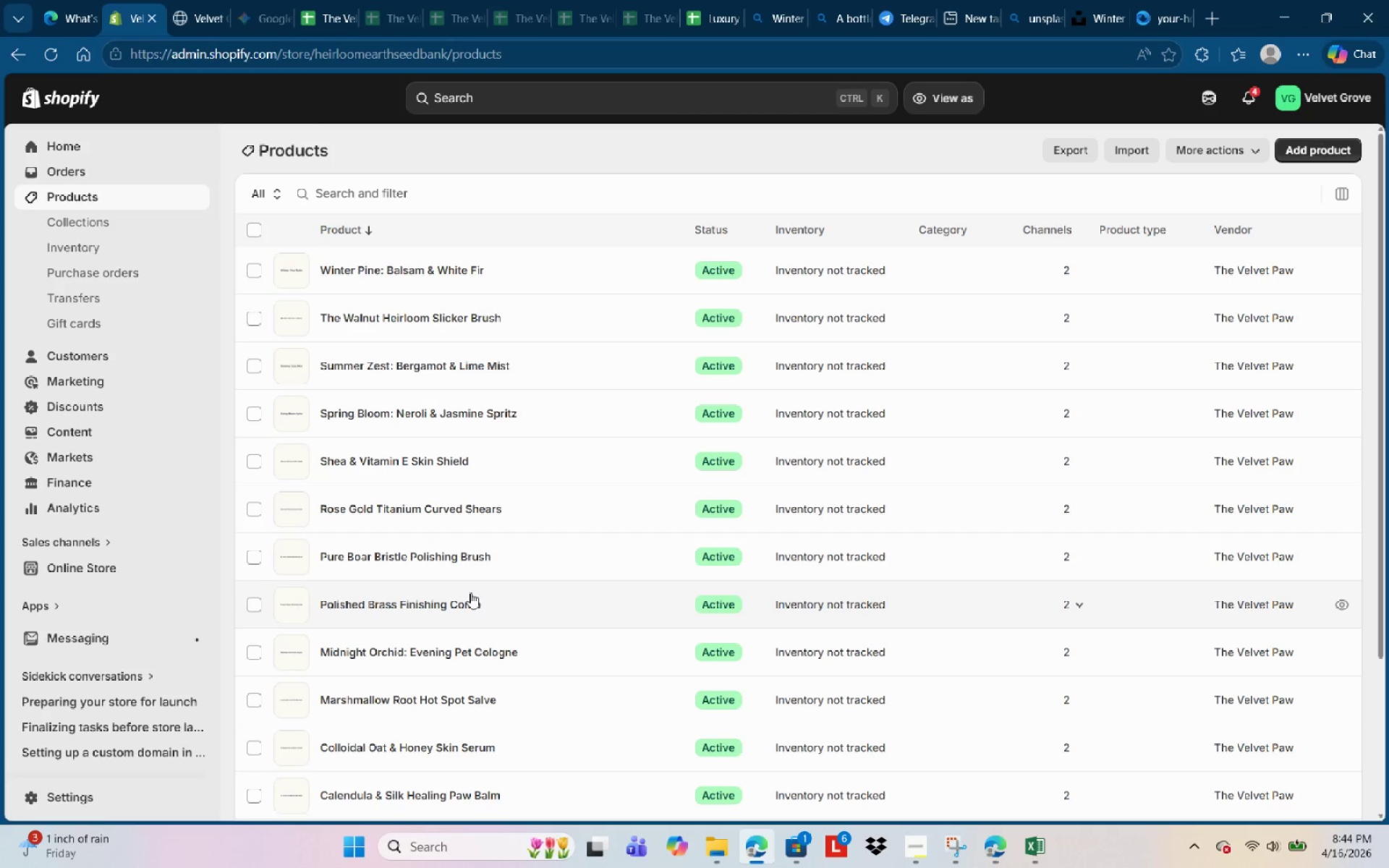 
left_click([417, 316])
 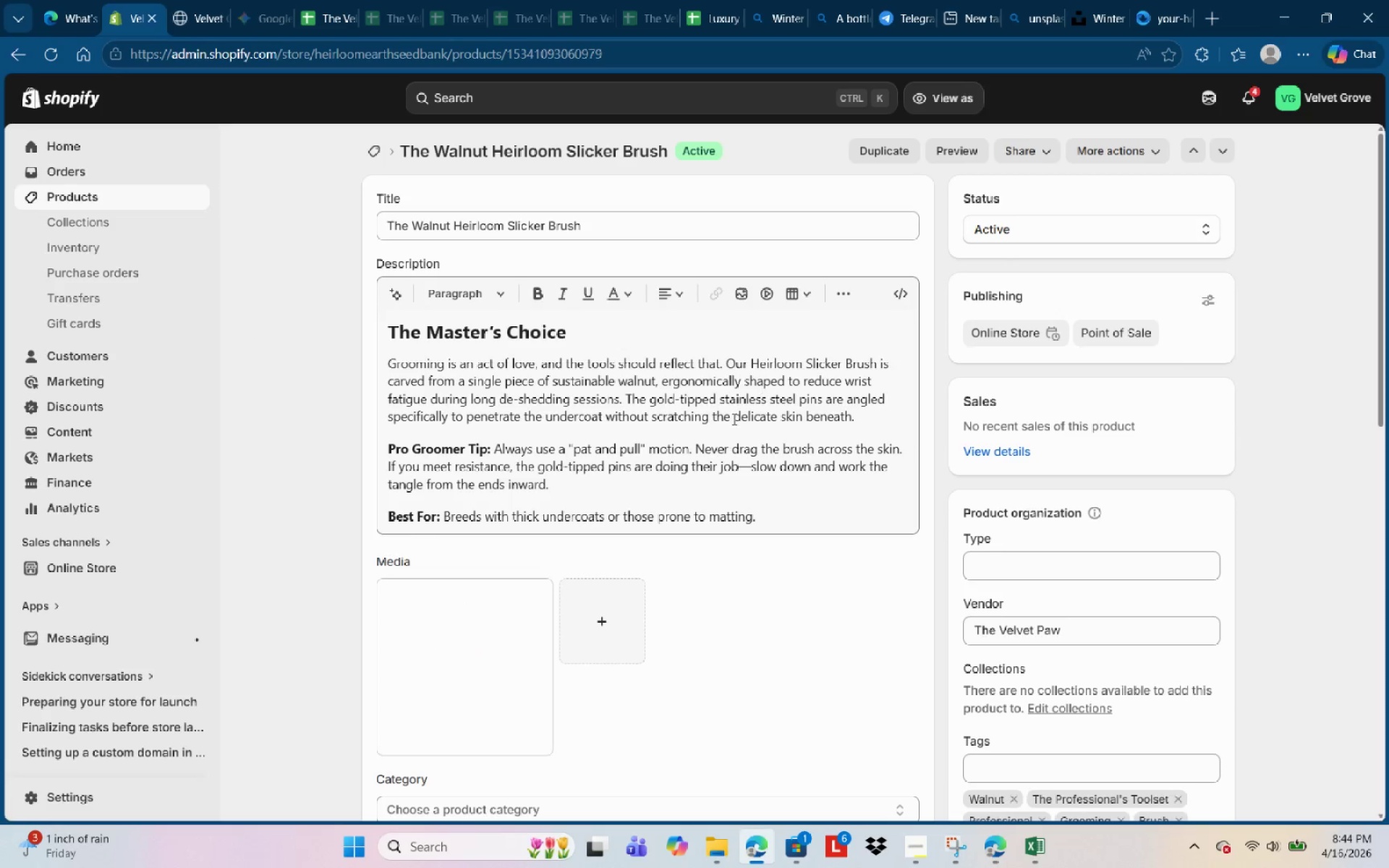 
scroll: coordinate [618, 616], scroll_direction: down, amount: 3.0
 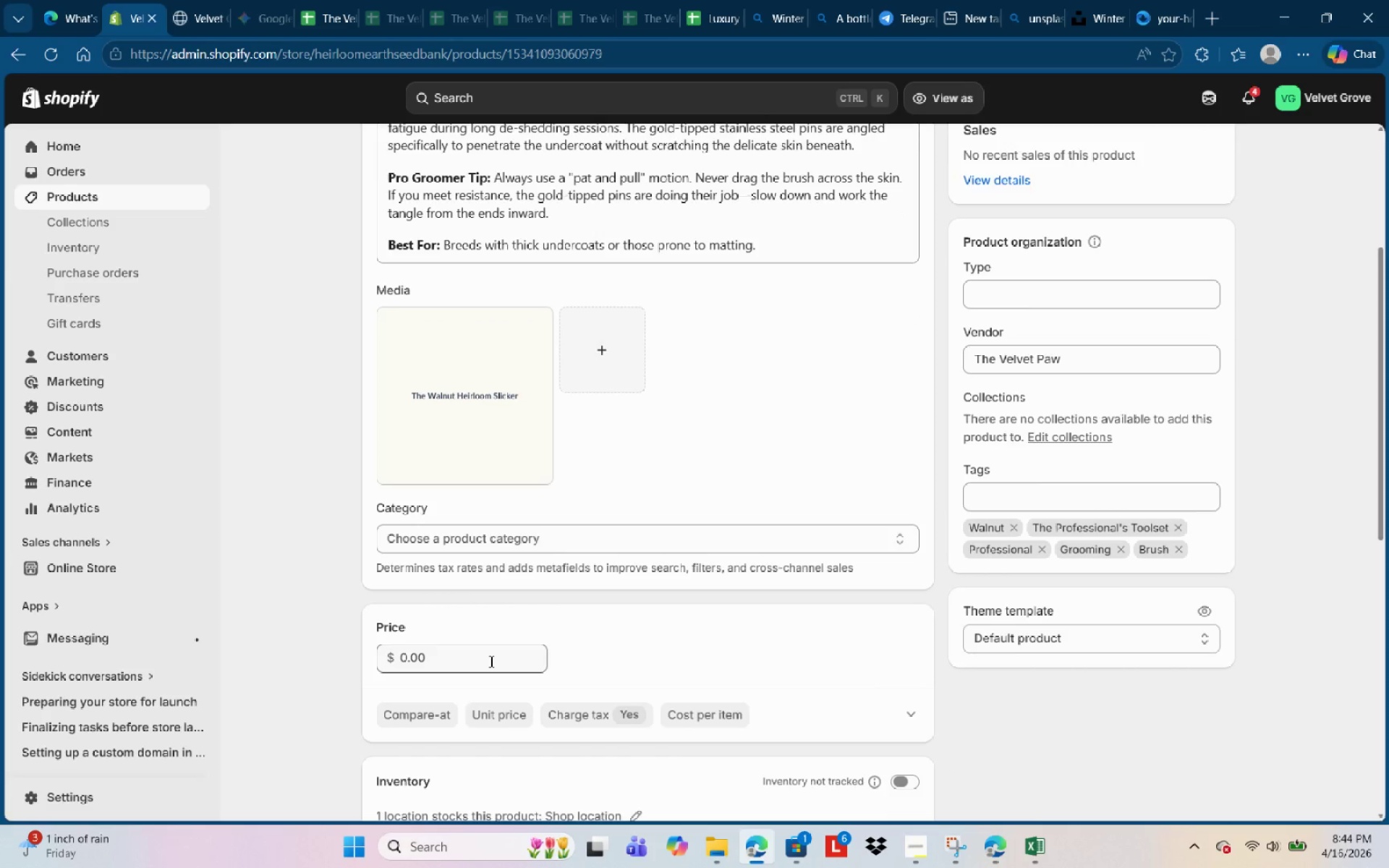 
left_click([493, 661])
 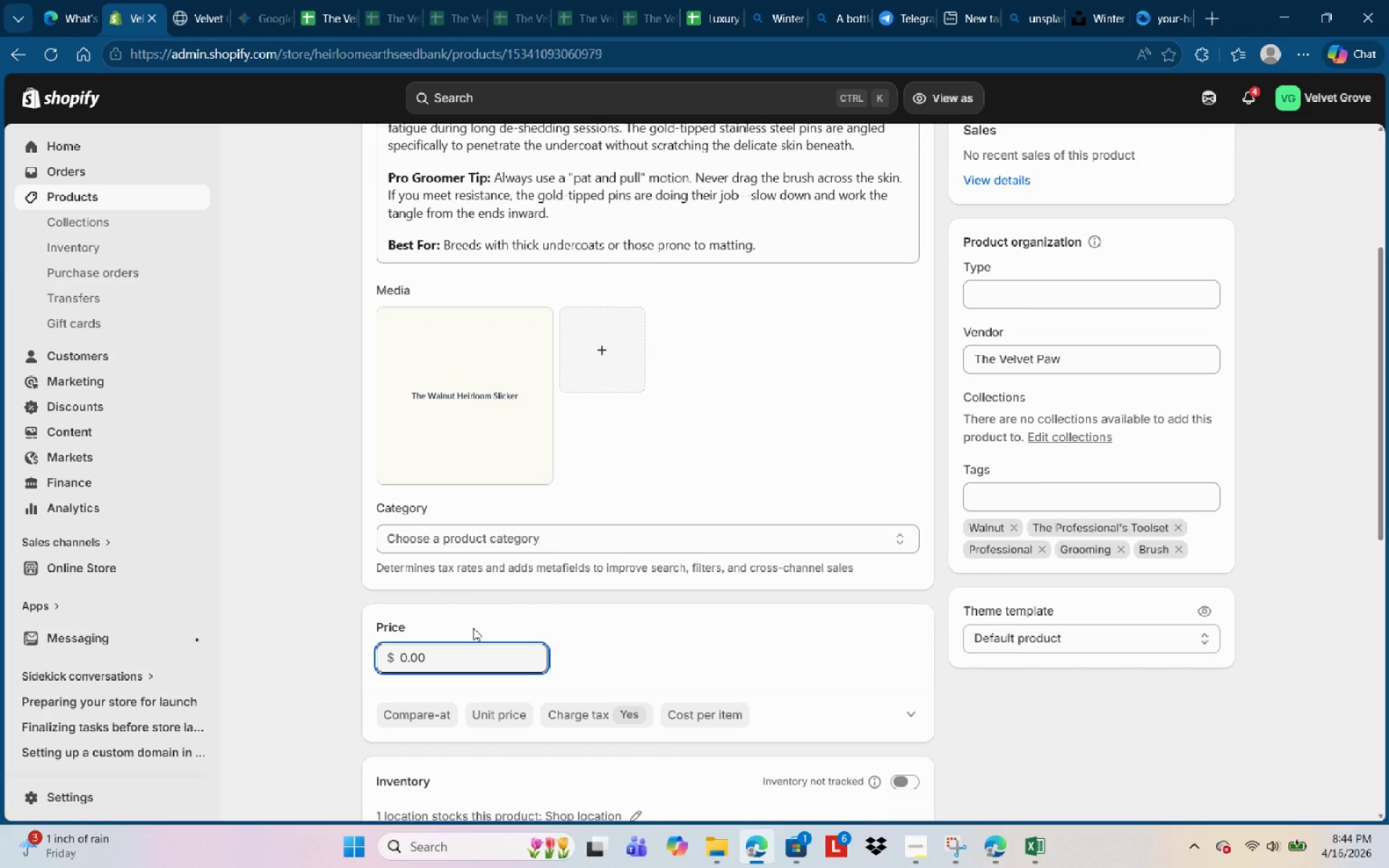 
key(Backspace)
 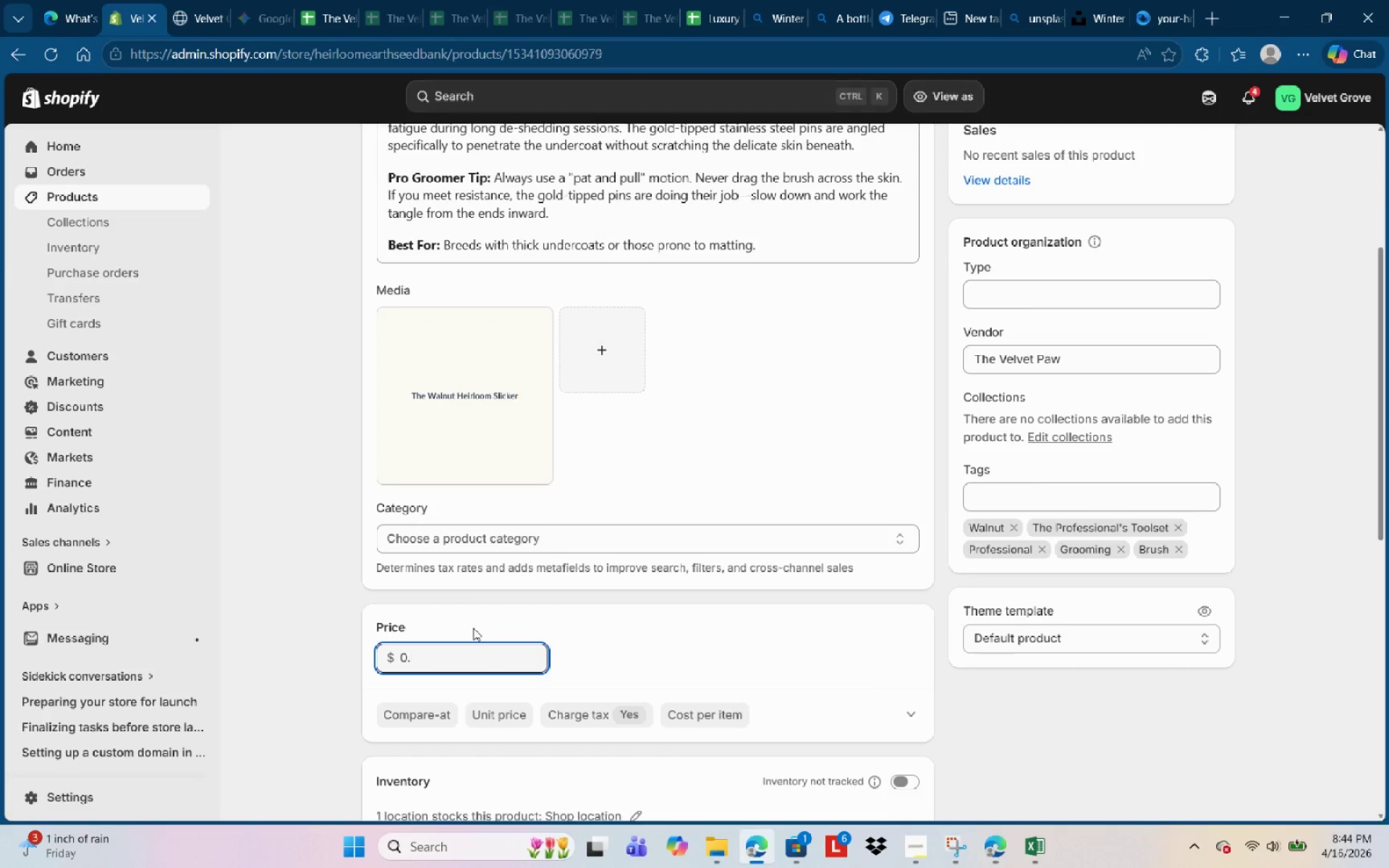 
key(Backspace)
 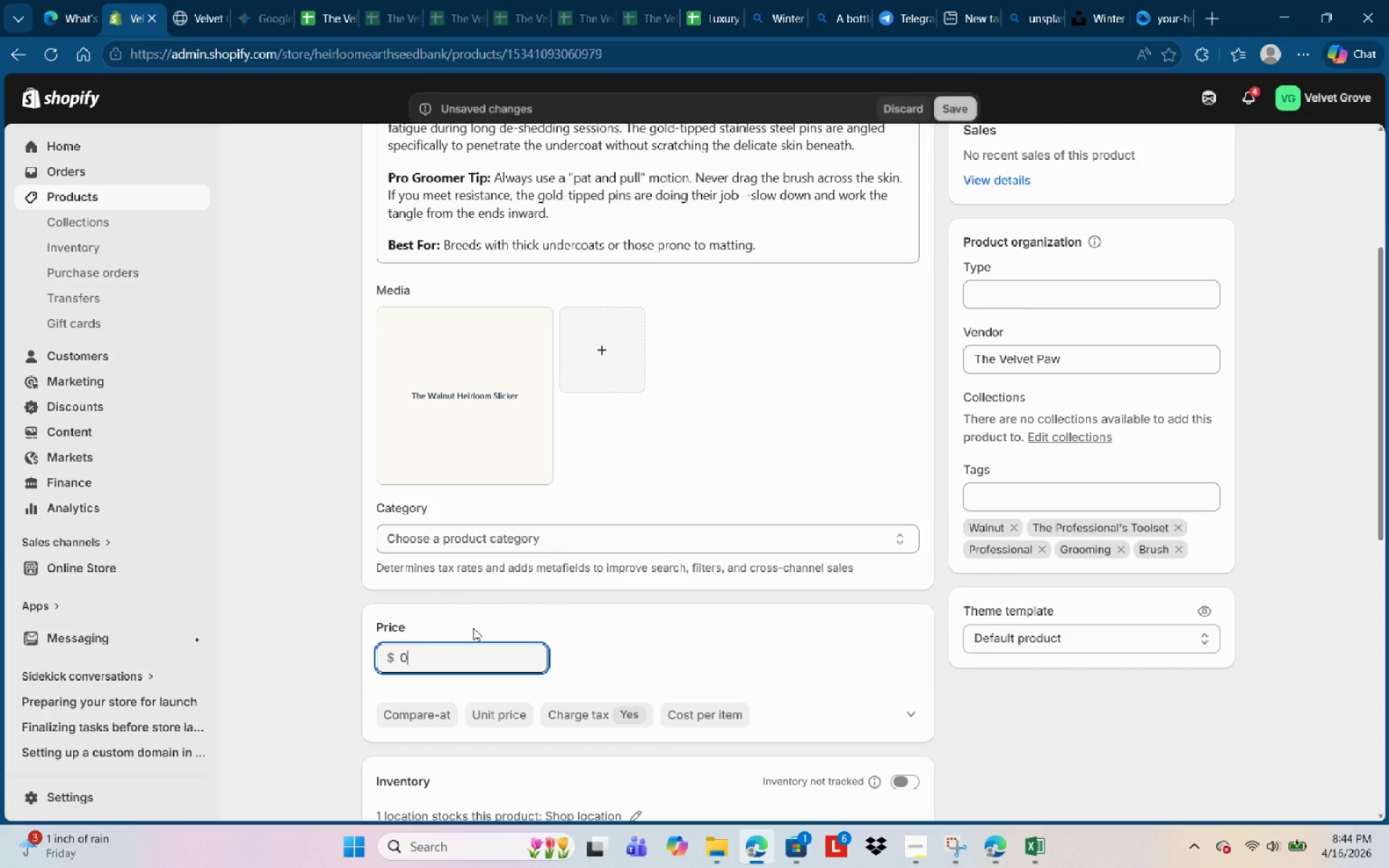 
key(Backspace)
 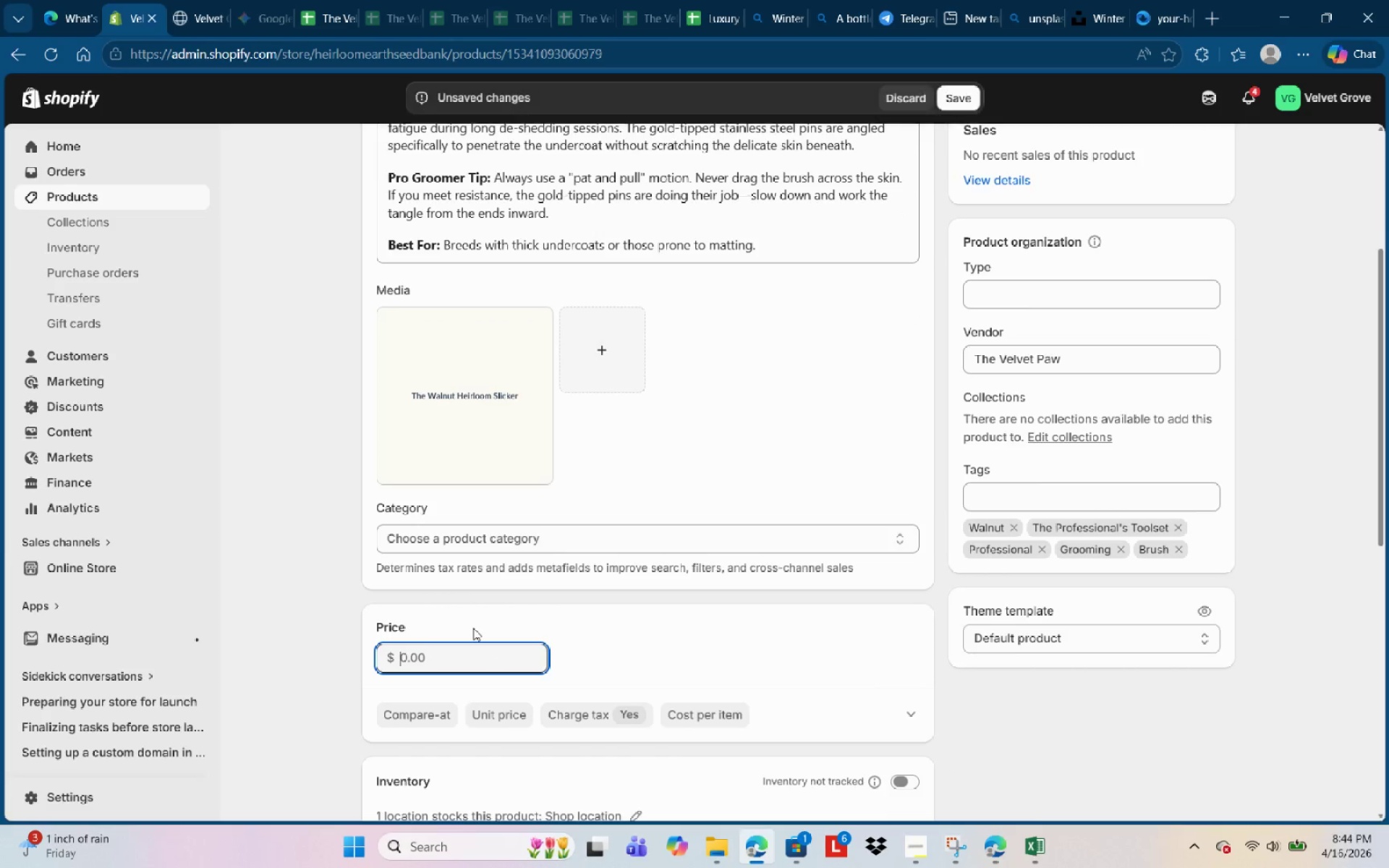 
key(Backspace)
 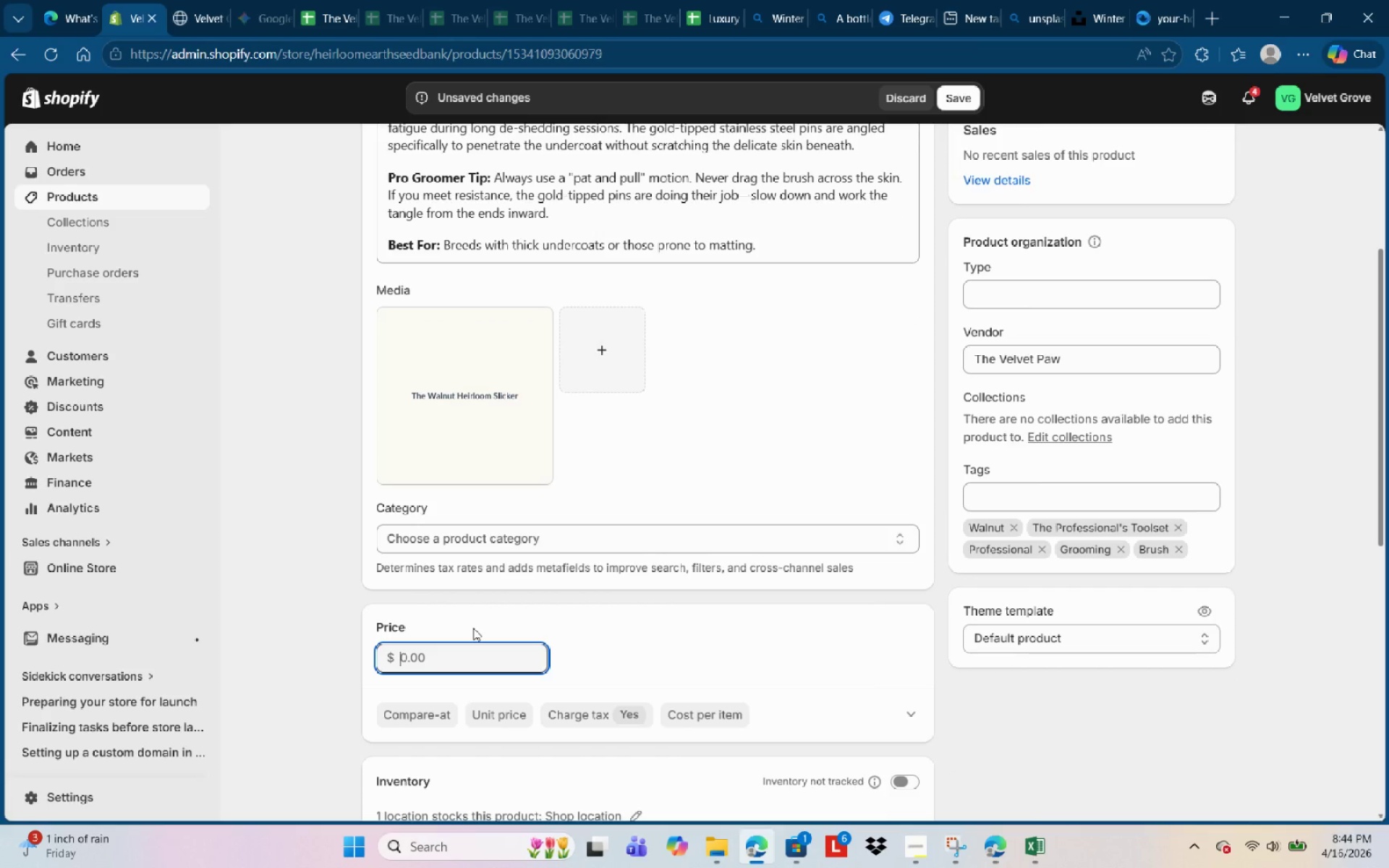 
key(Backspace)
 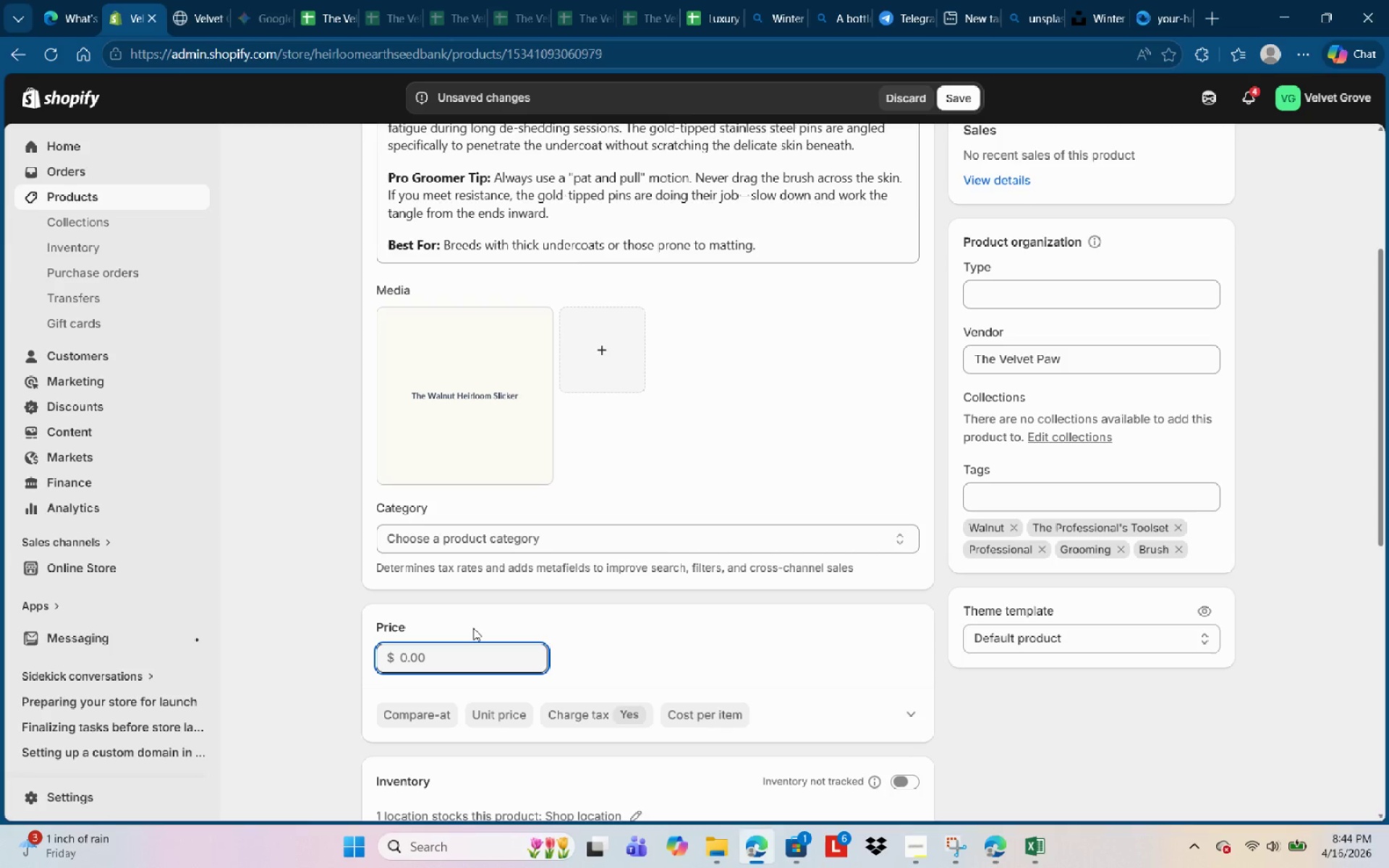 
key(Backspace)
 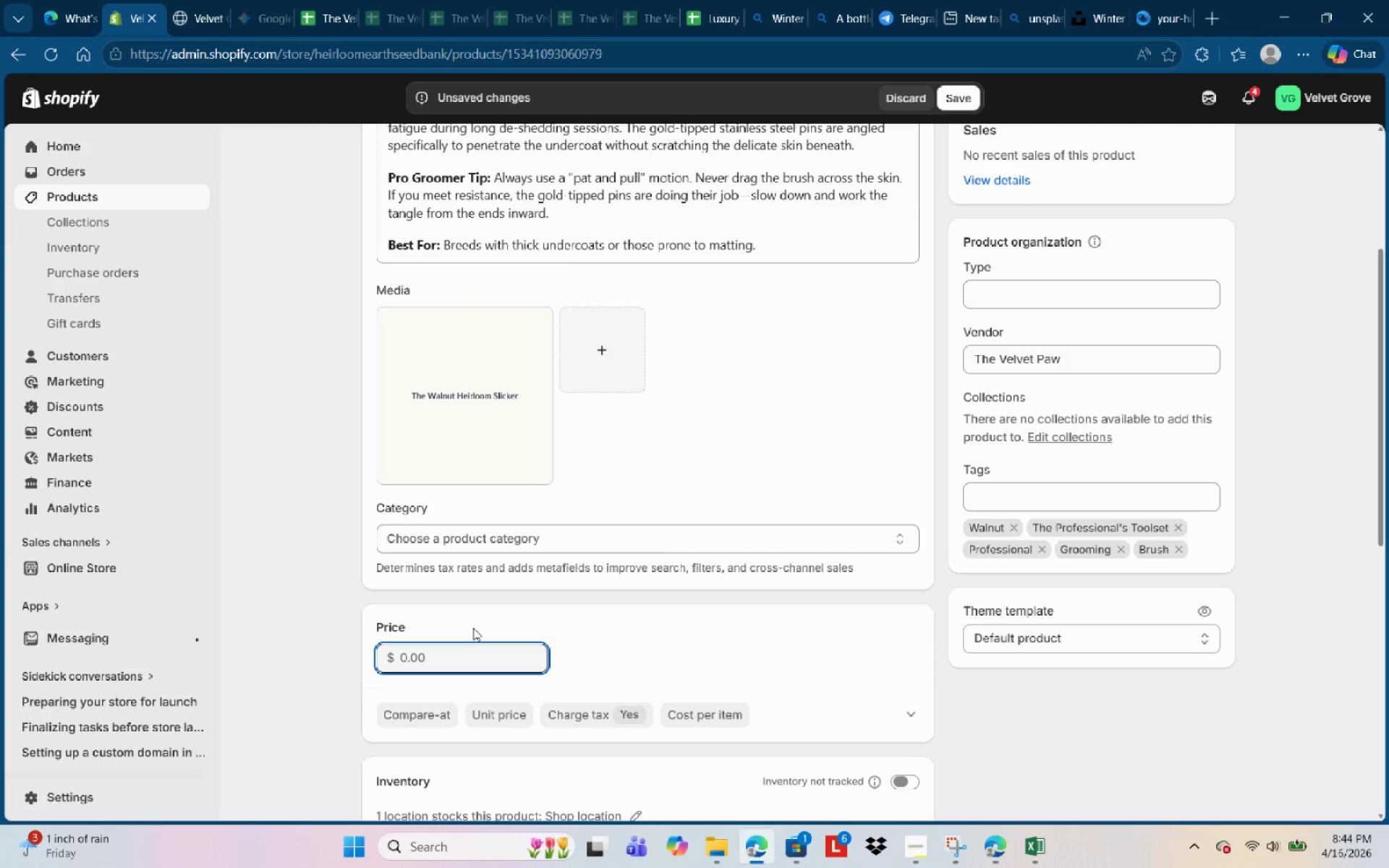 
key(Backspace)
 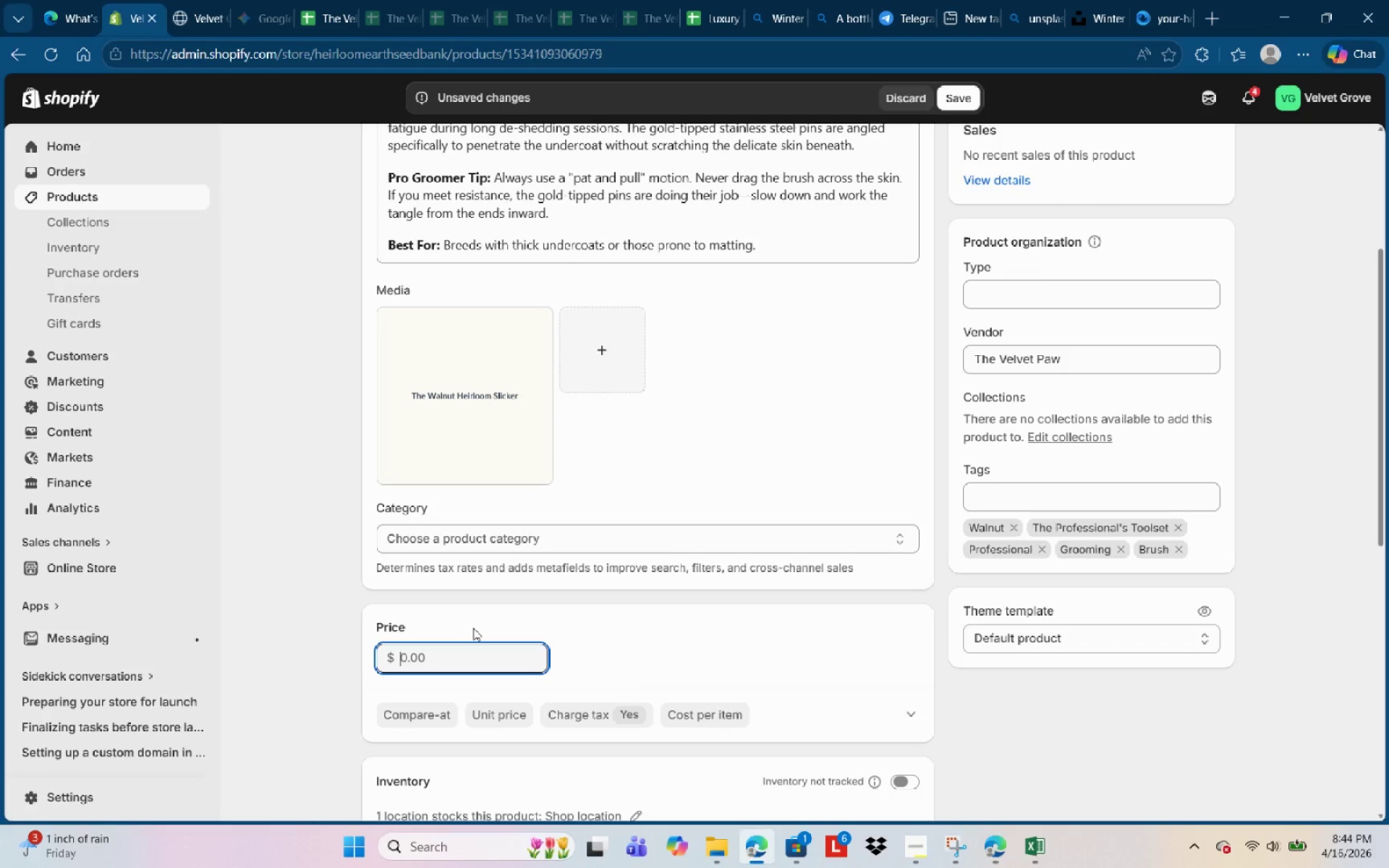 
key(Numpad9)
 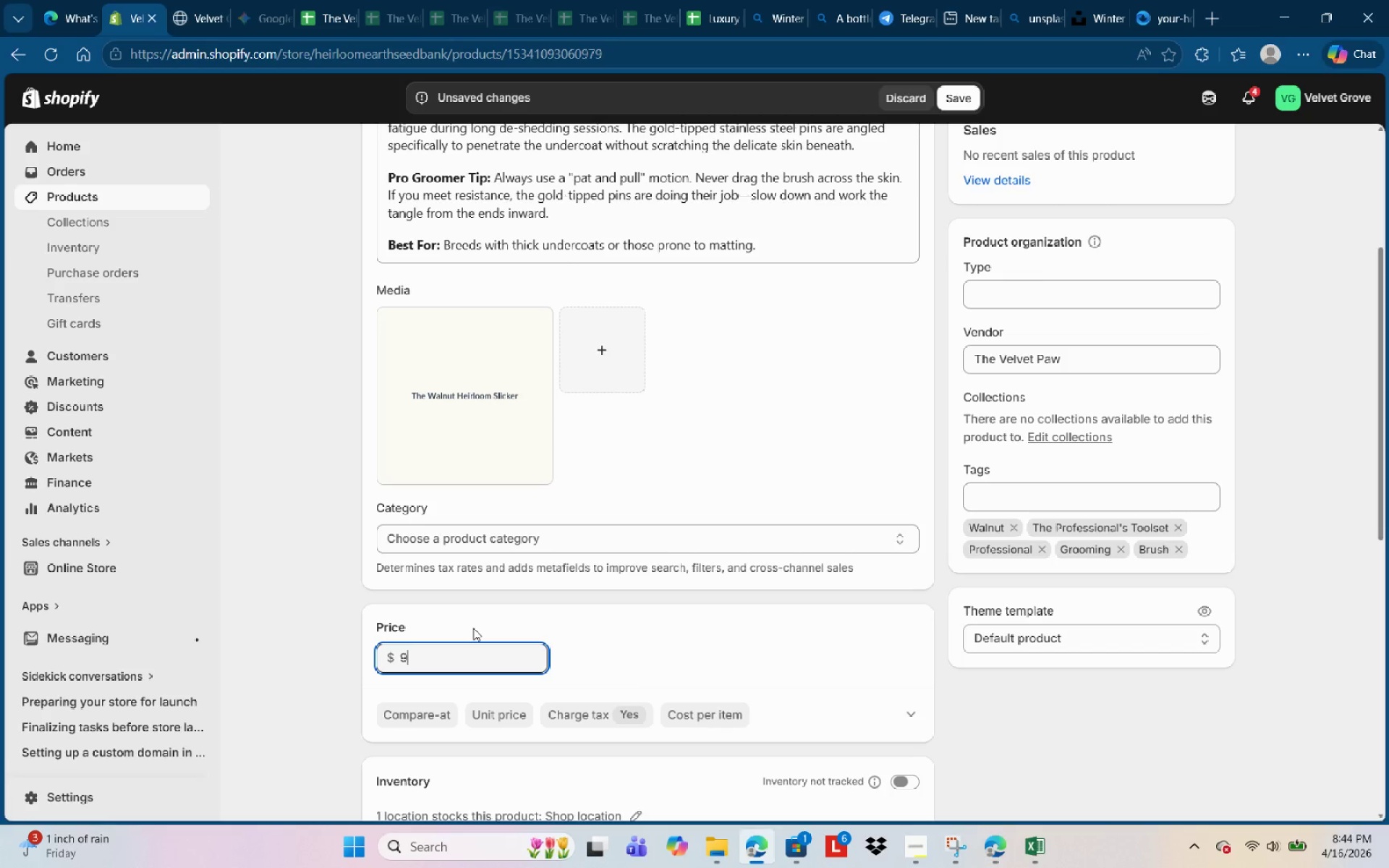 
key(Numpad5)
 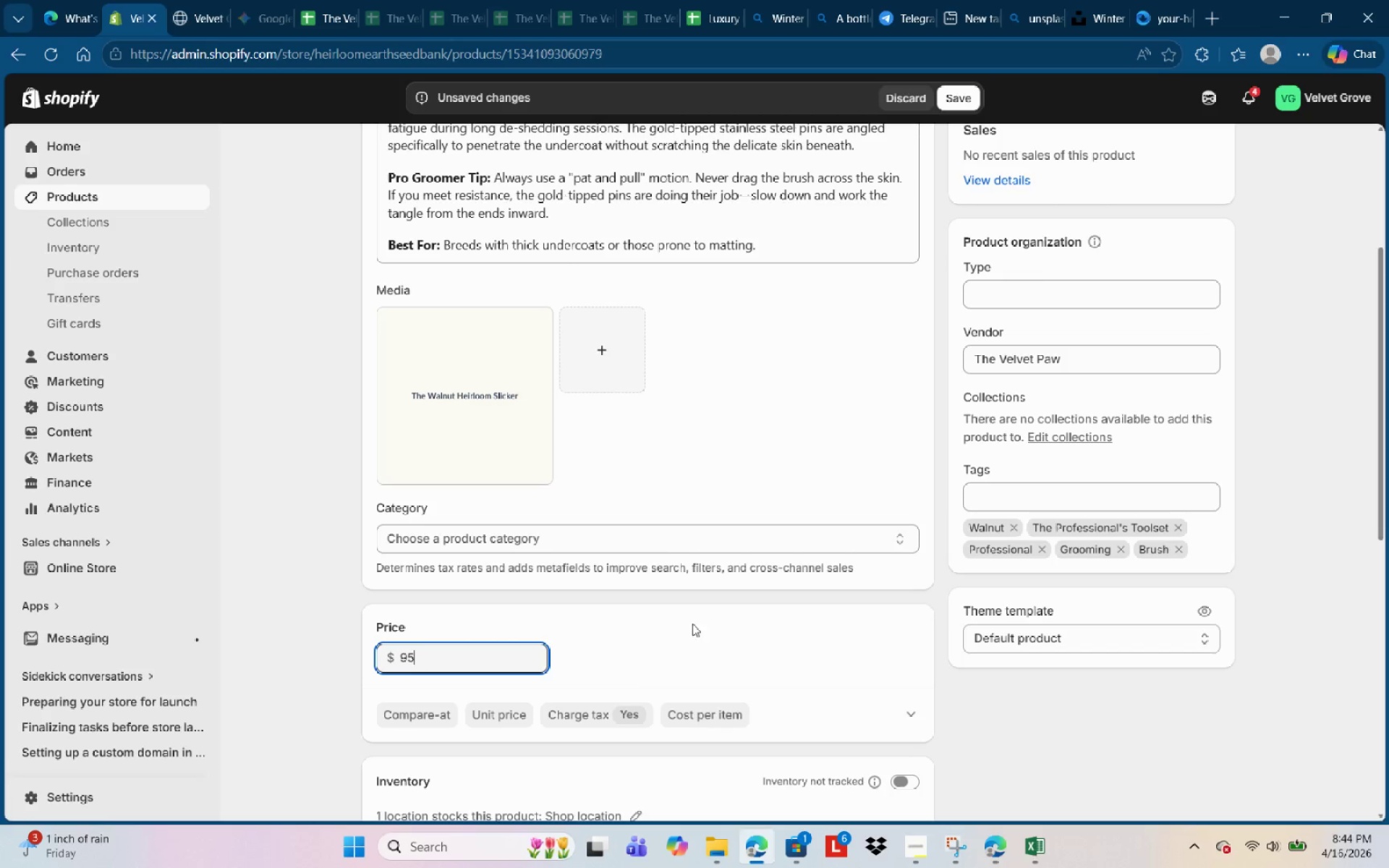 
left_click([694, 639])
 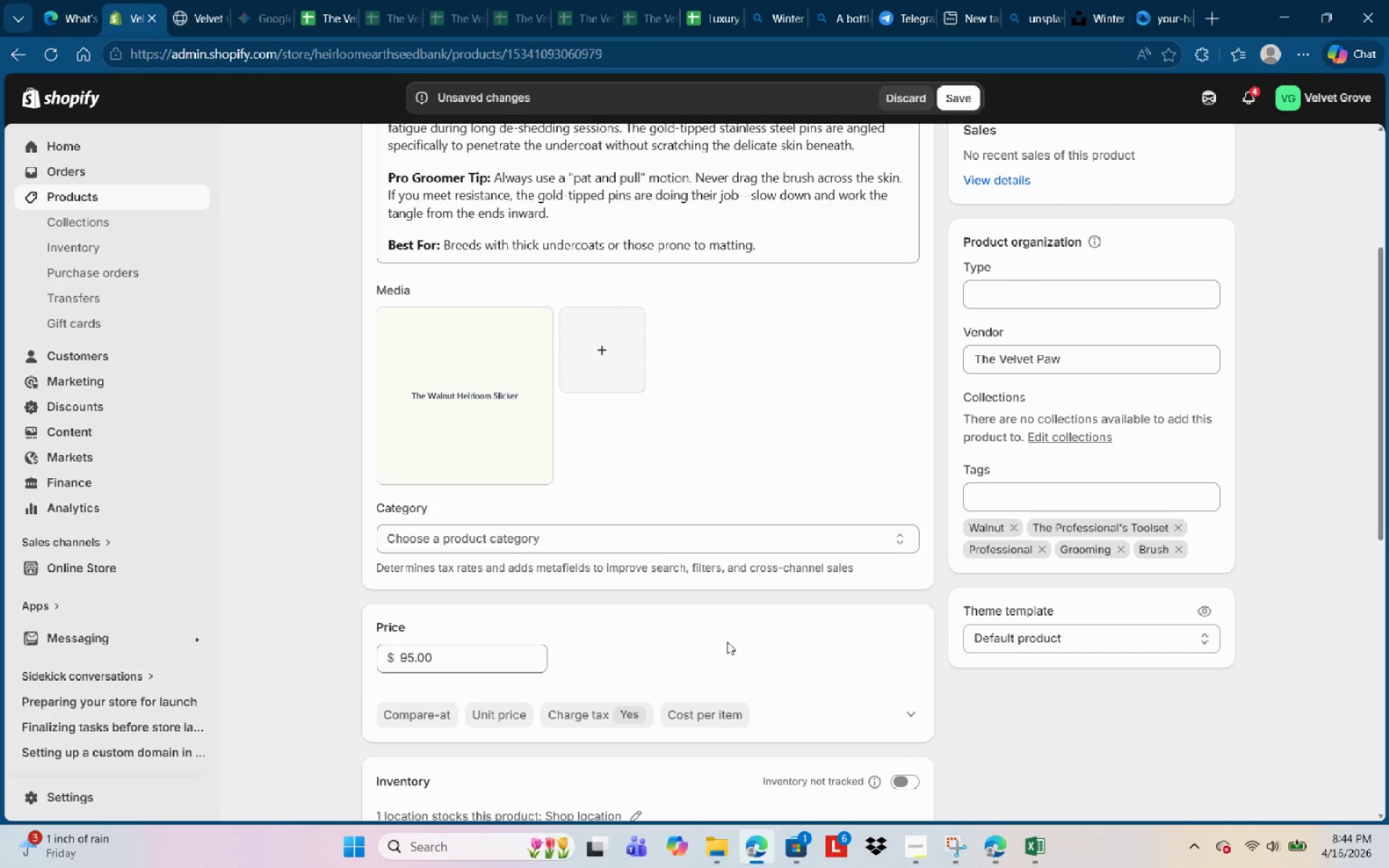 
scroll: coordinate [727, 642], scroll_direction: down, amount: 1.0
 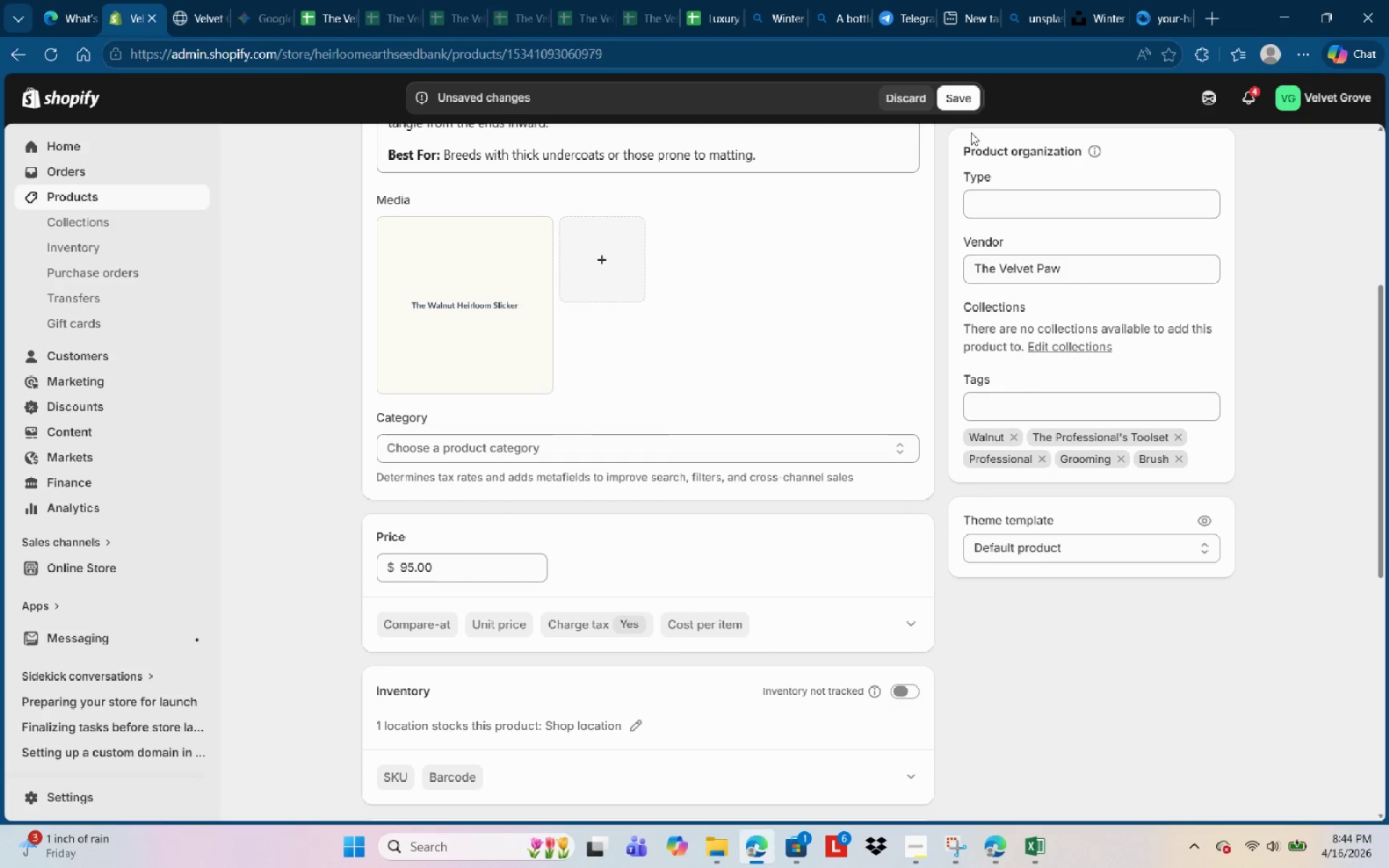 
left_click([959, 103])
 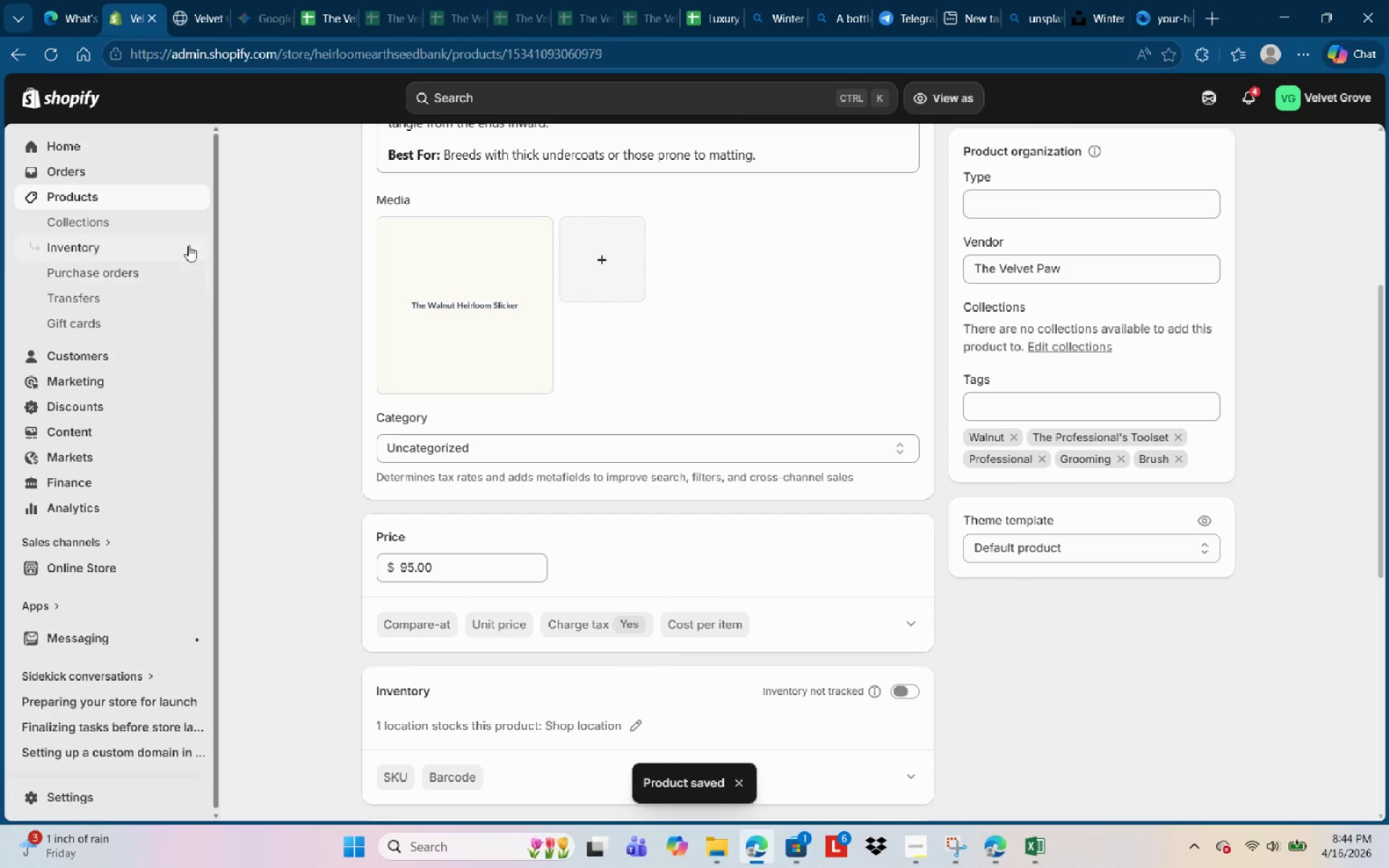 
wait(5.91)
 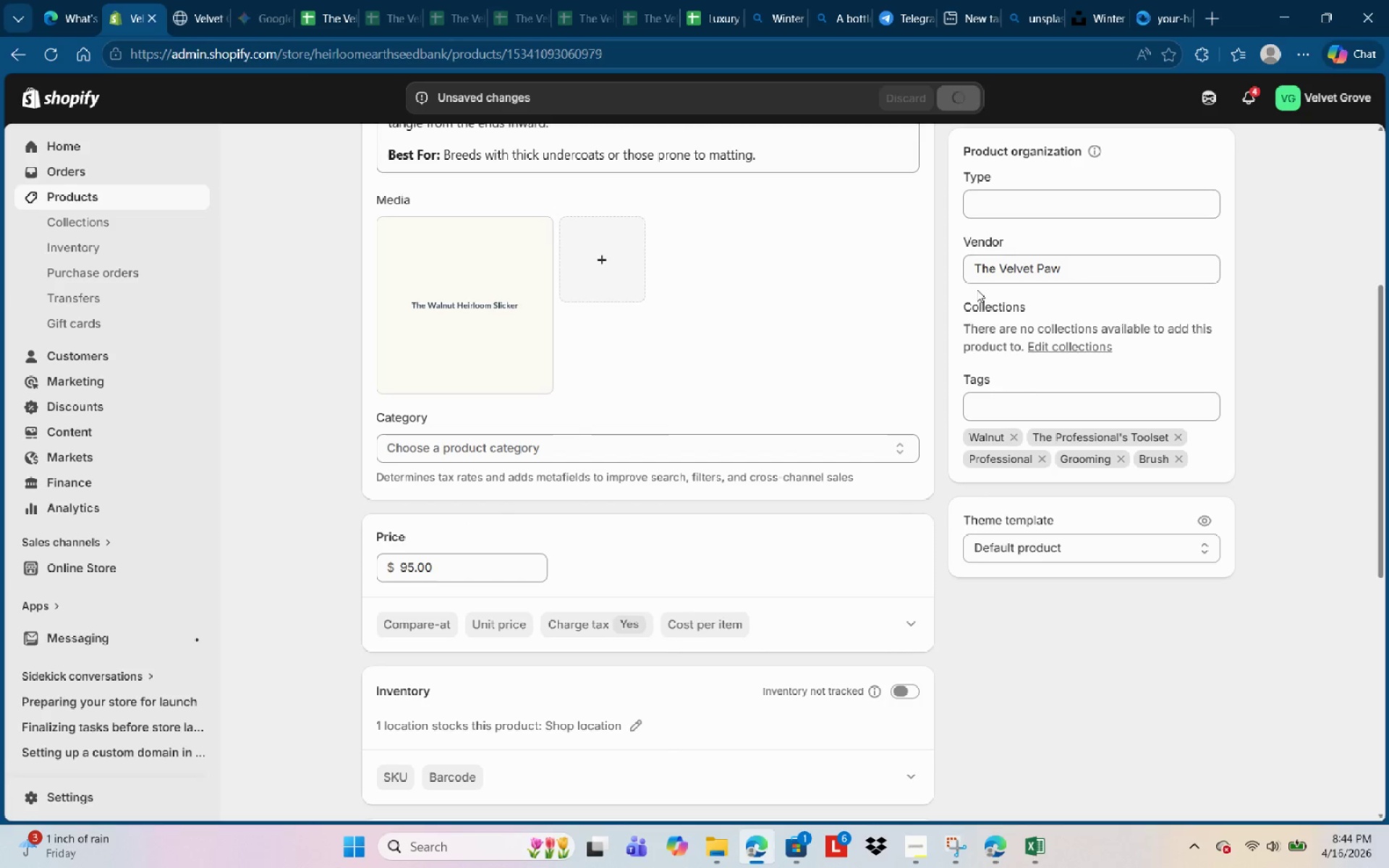 
left_click([122, 200])
 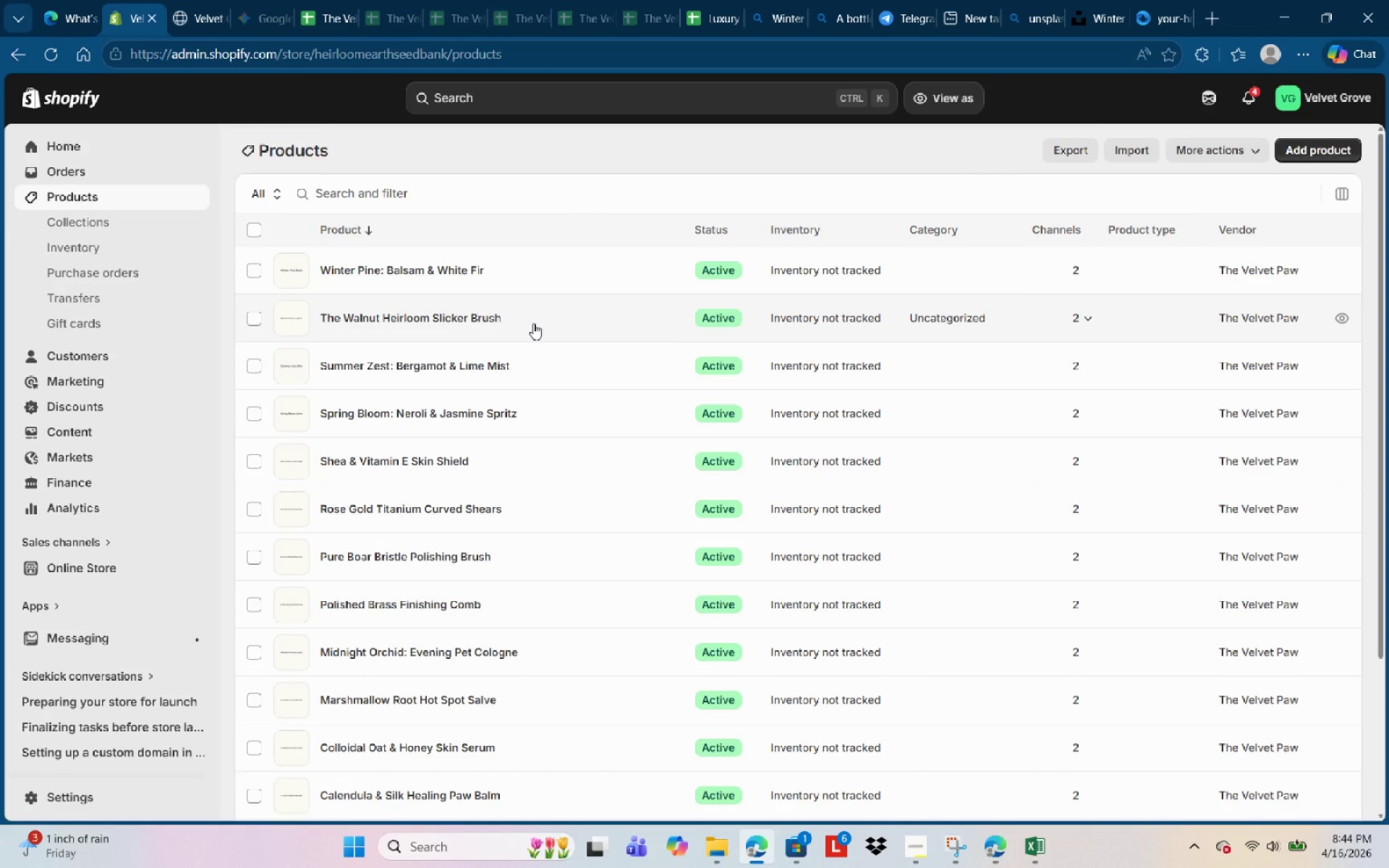 
wait(9.05)
 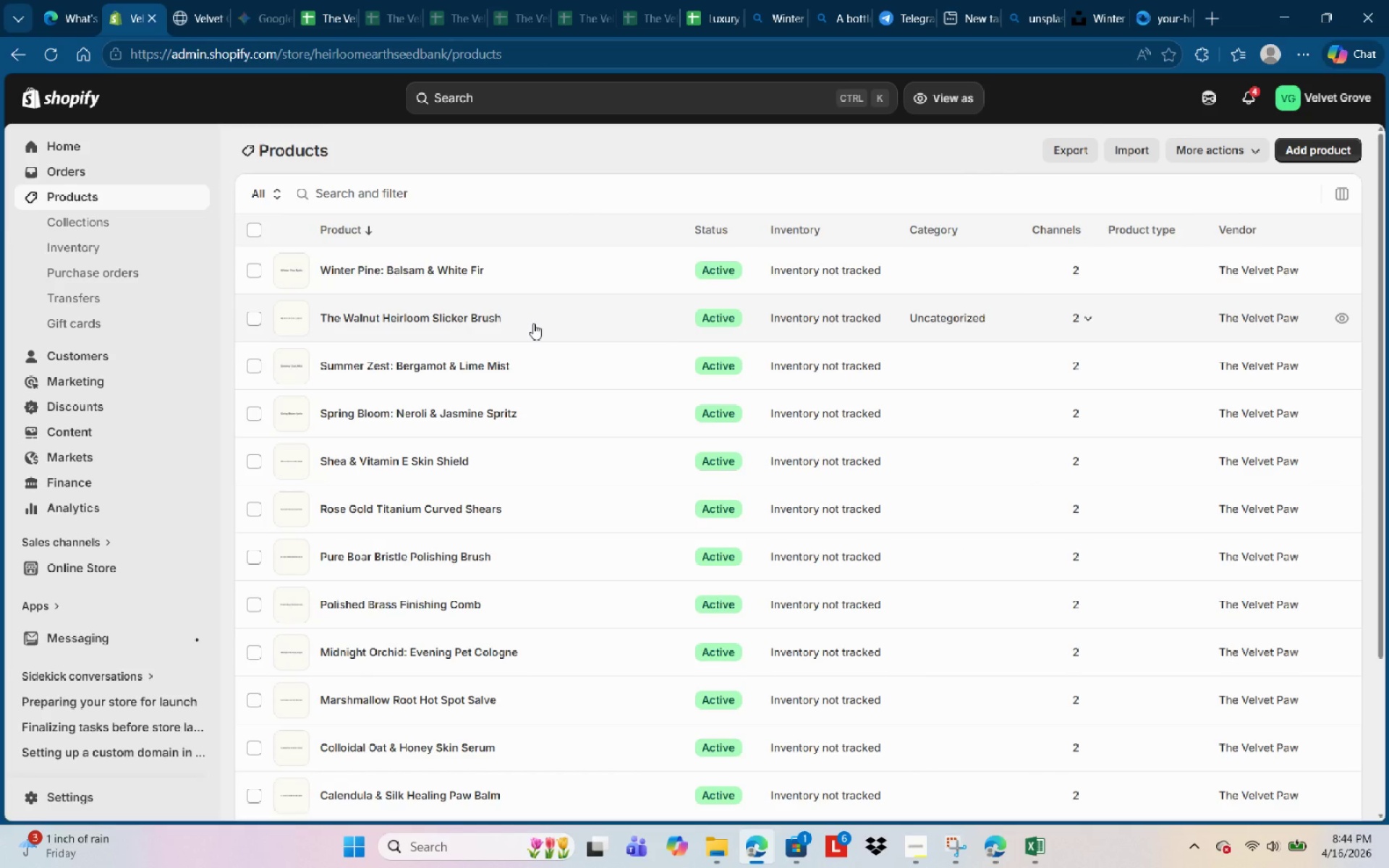 
left_click([388, 610])
 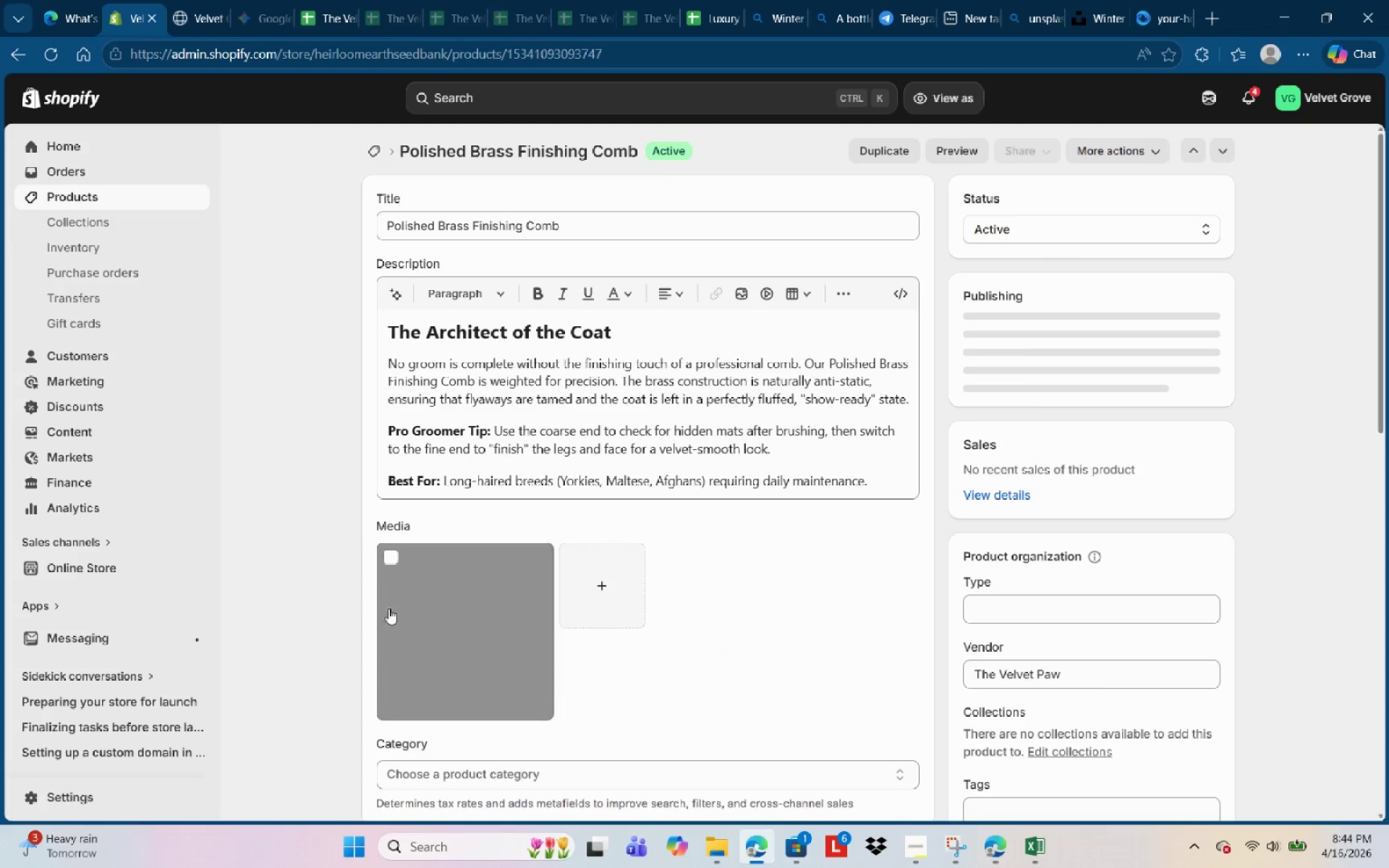 
scroll: coordinate [450, 678], scroll_direction: down, amount: 4.0
 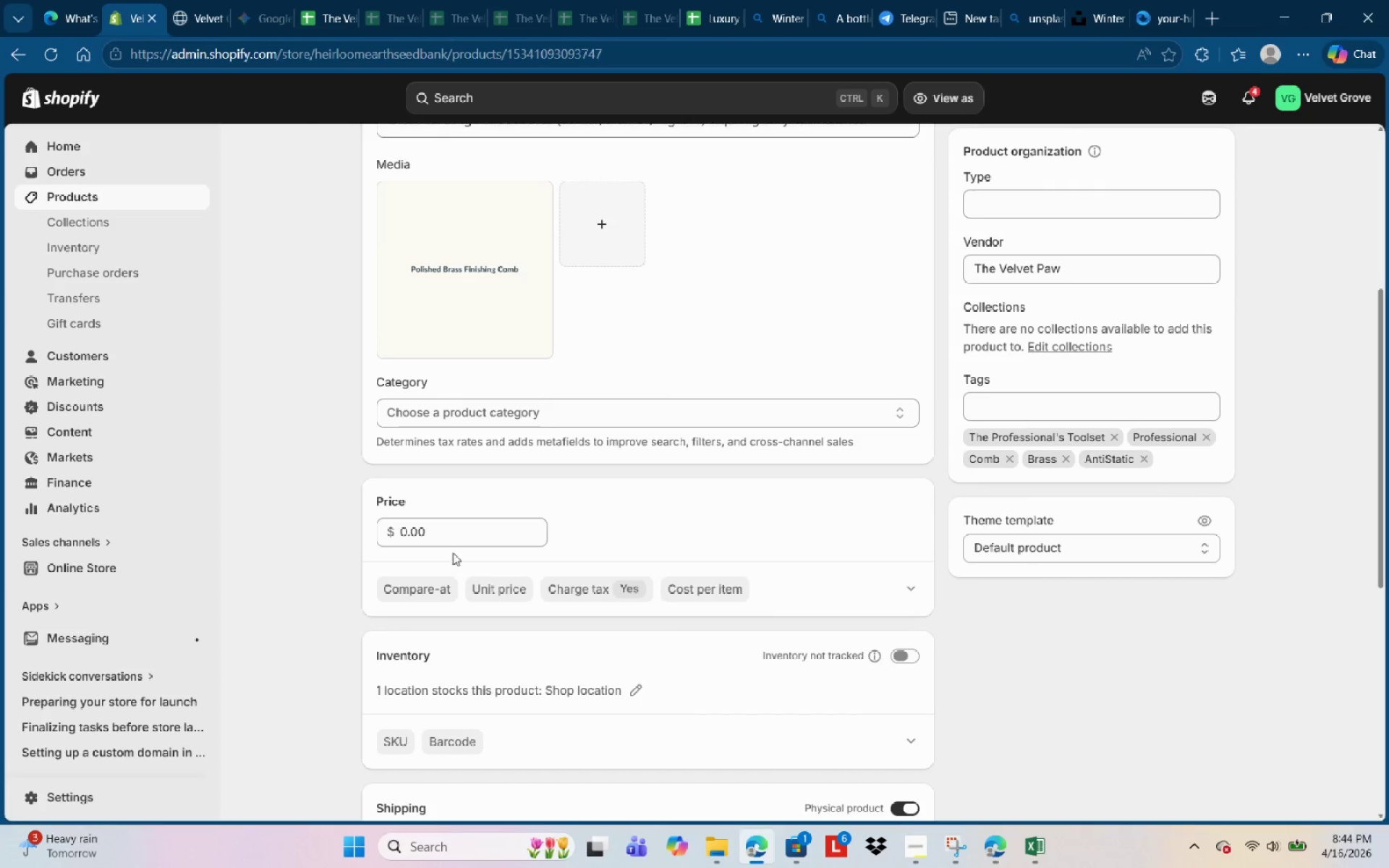 
left_click([453, 545])
 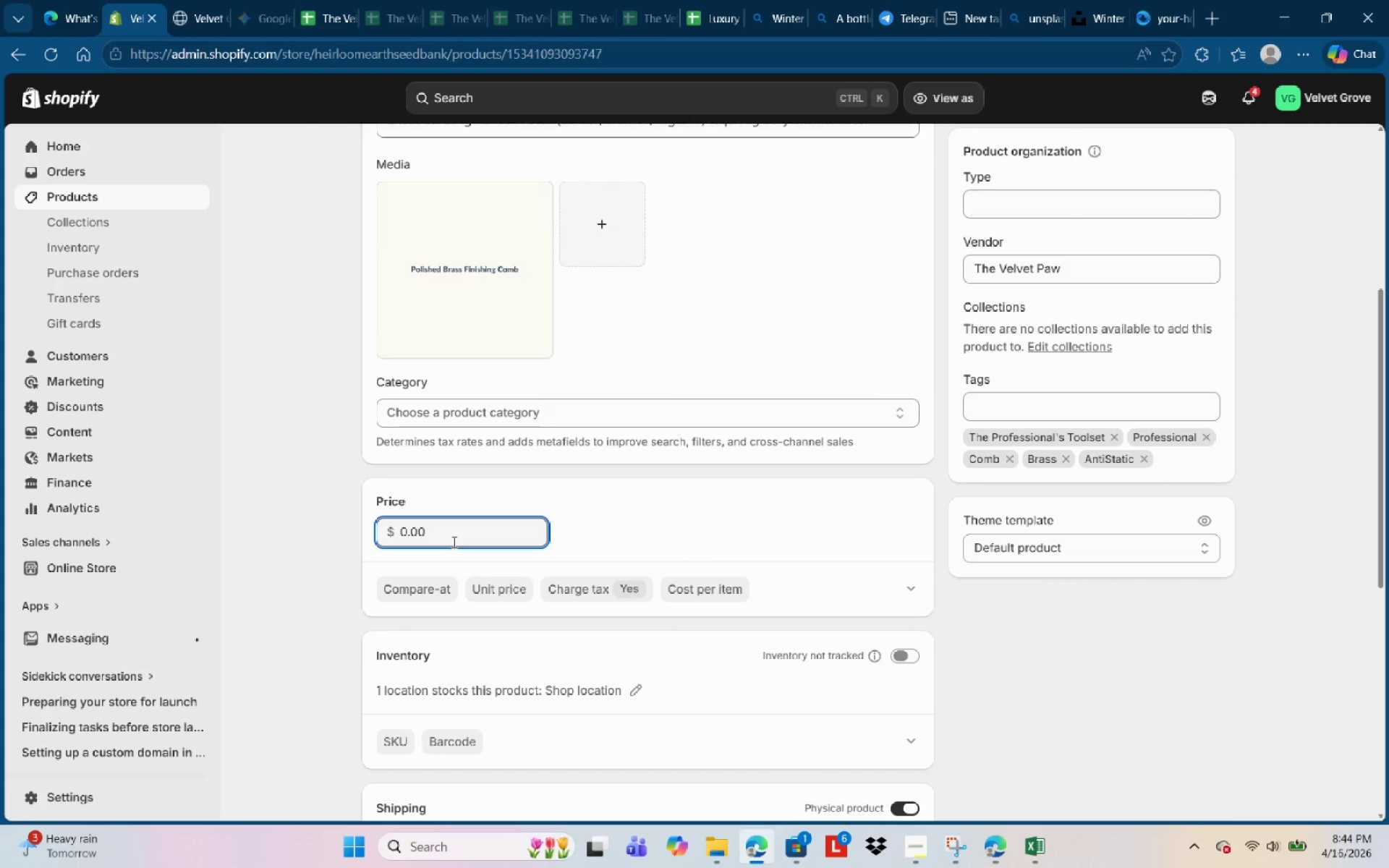 
key(Backspace)
 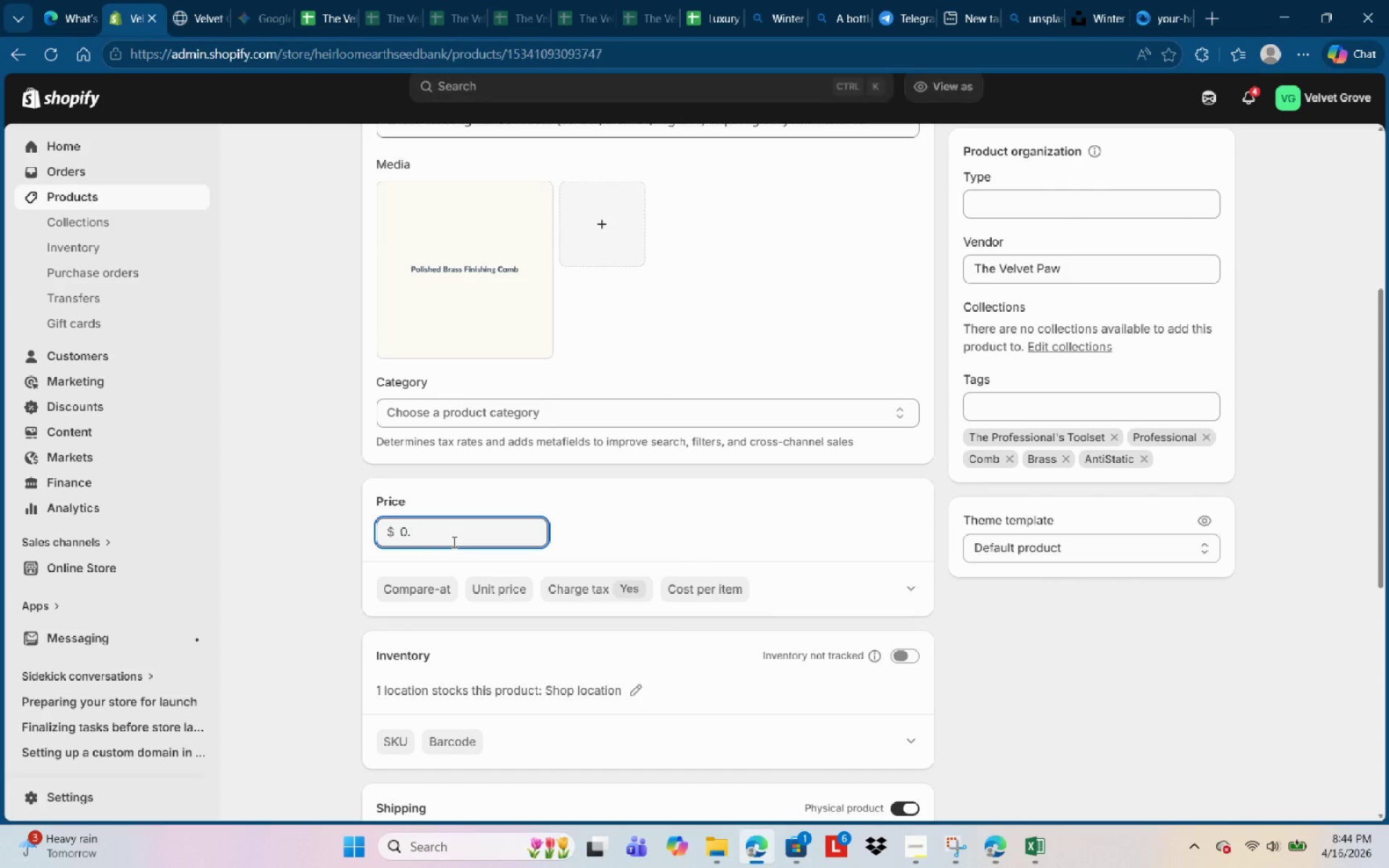 
key(Backspace)
 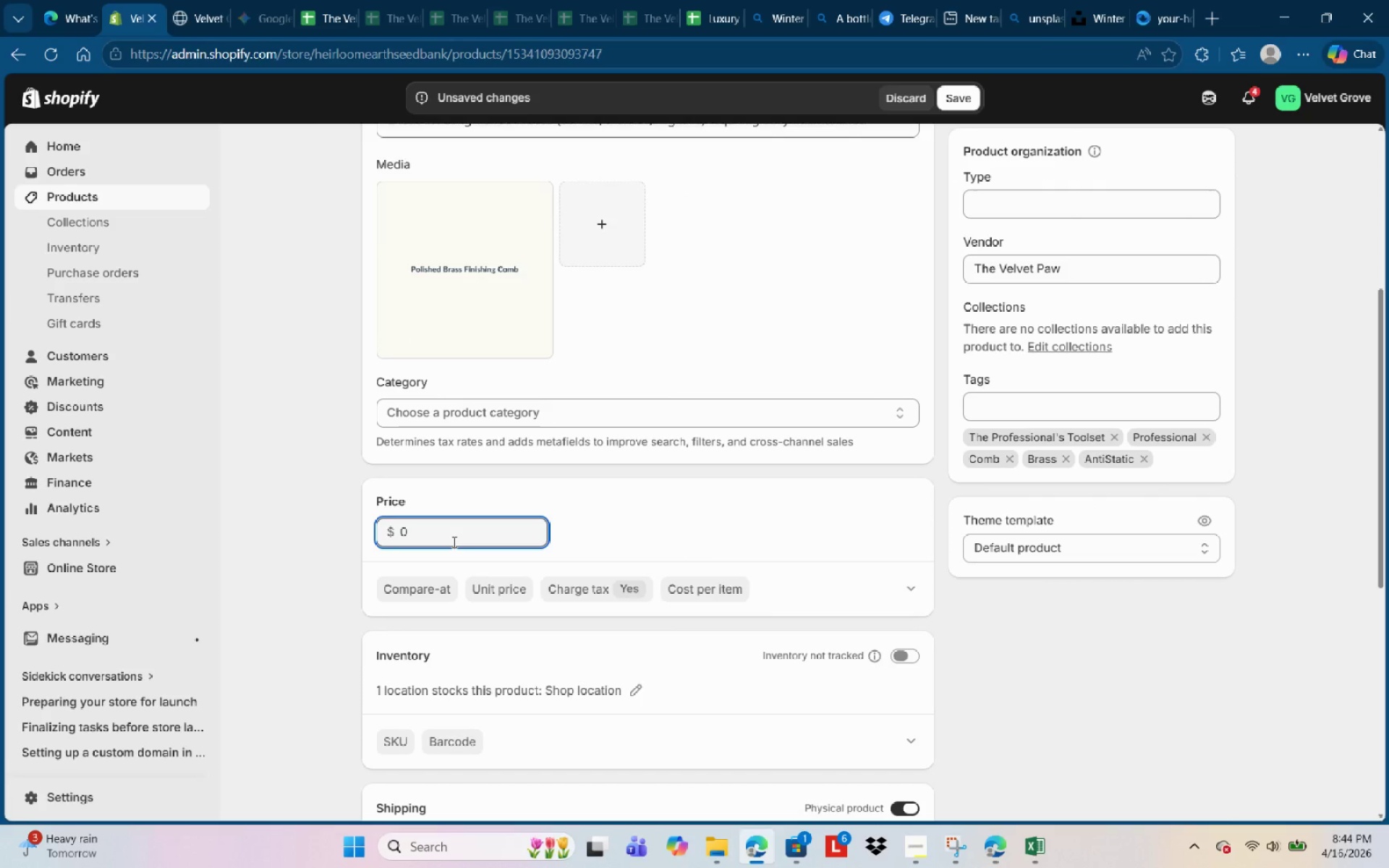 
key(Backspace)
 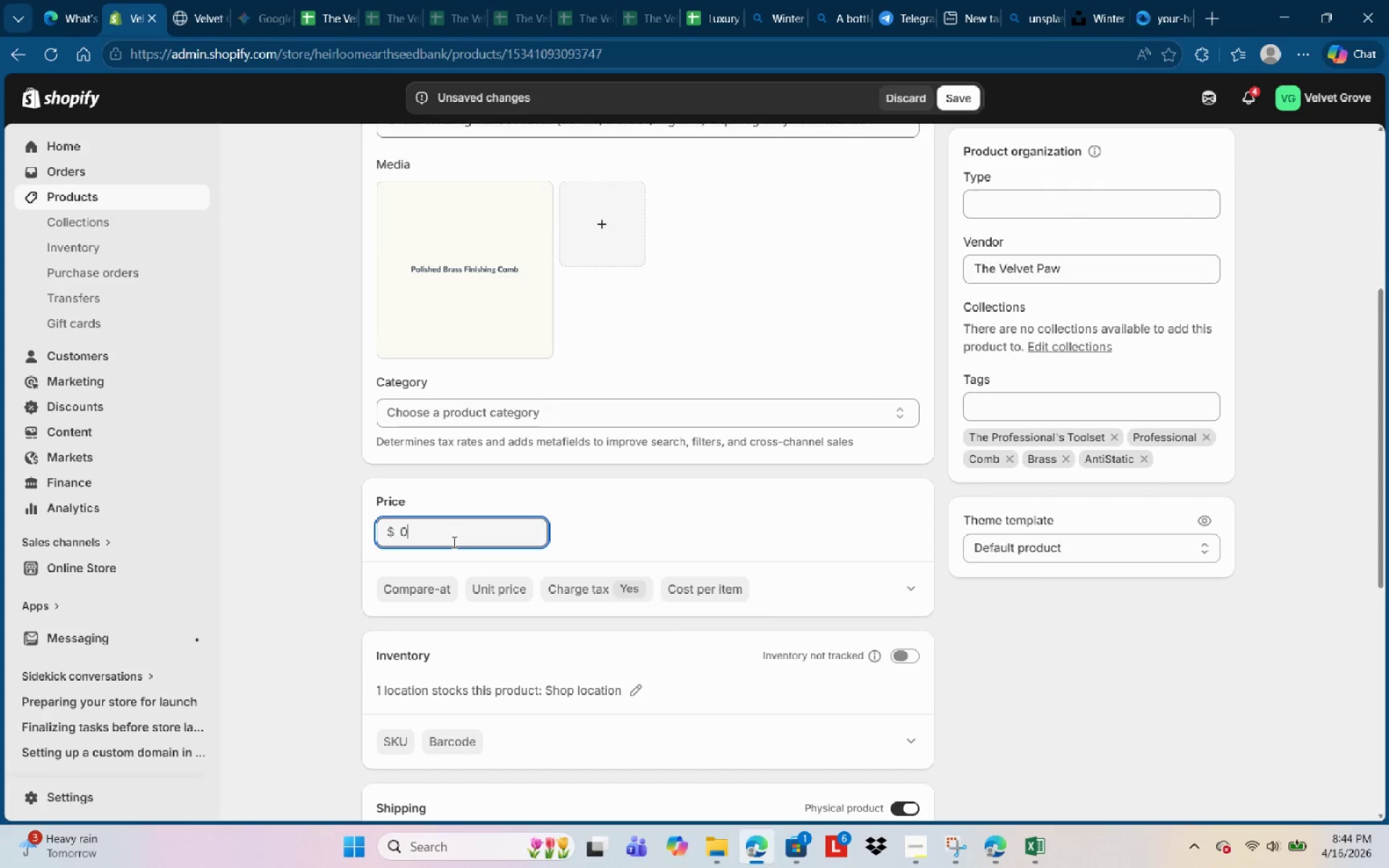 
key(Backspace)
 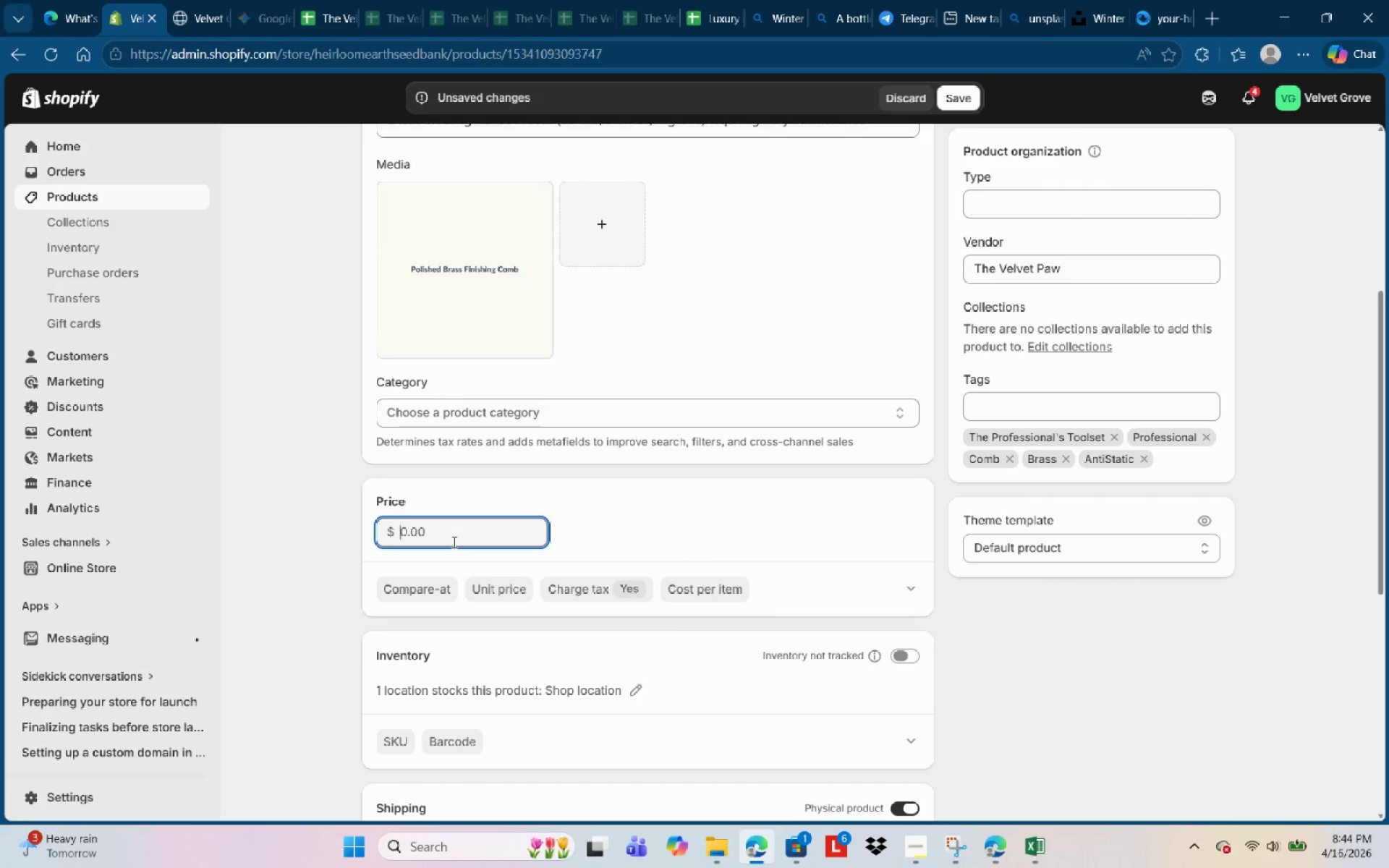 
key(Backspace)
 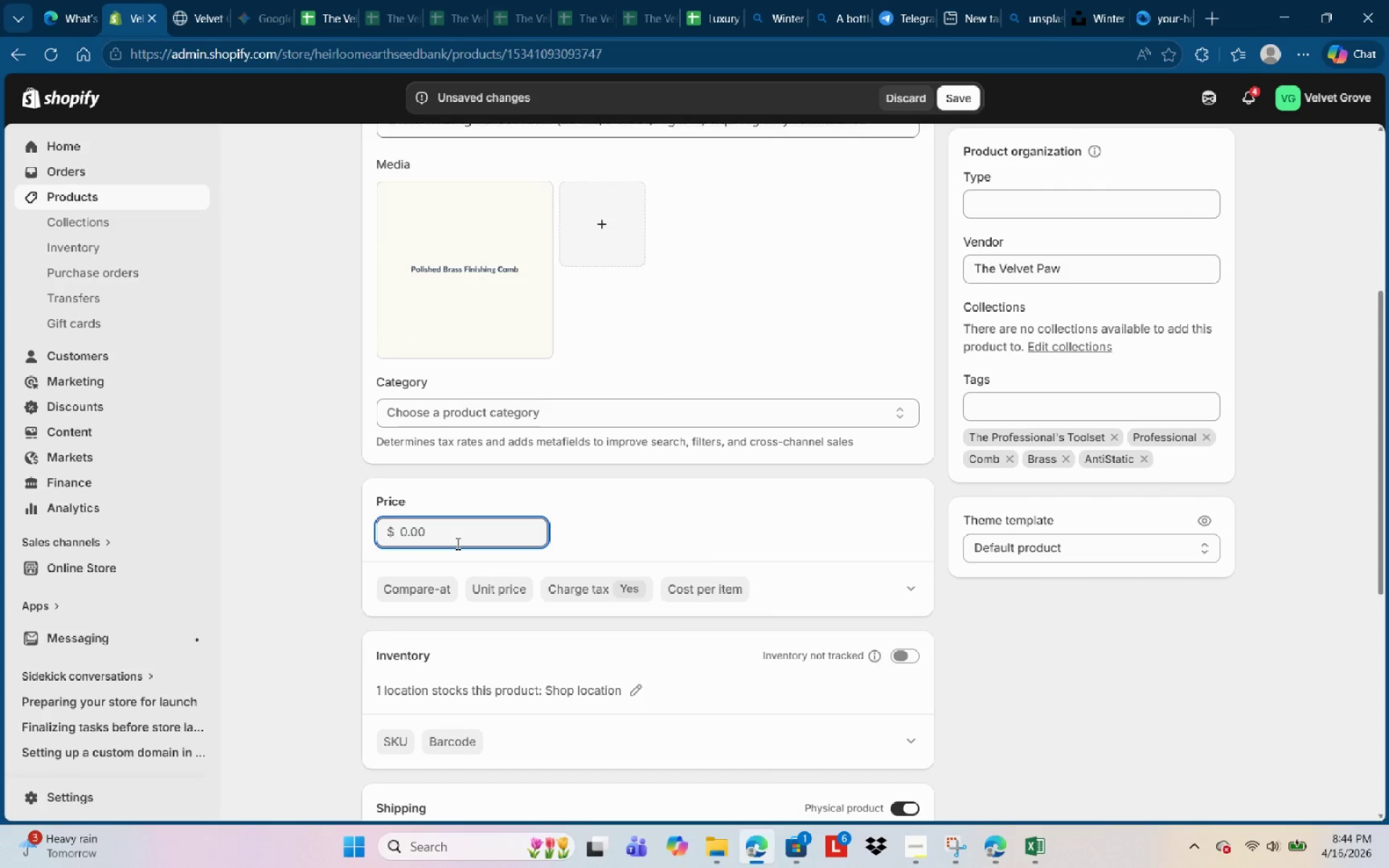 
key(Numpad8)
 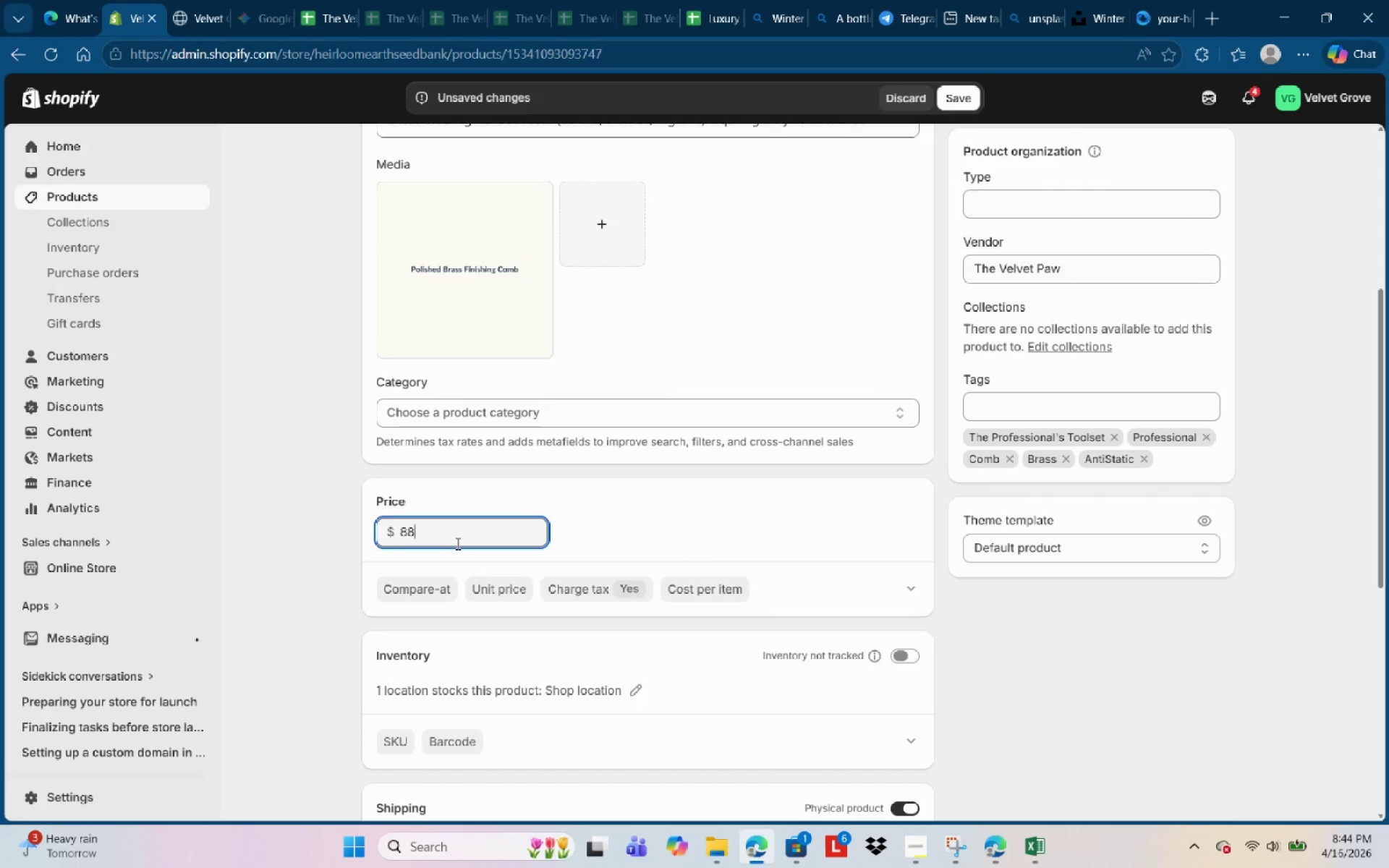 
key(Numpad8)
 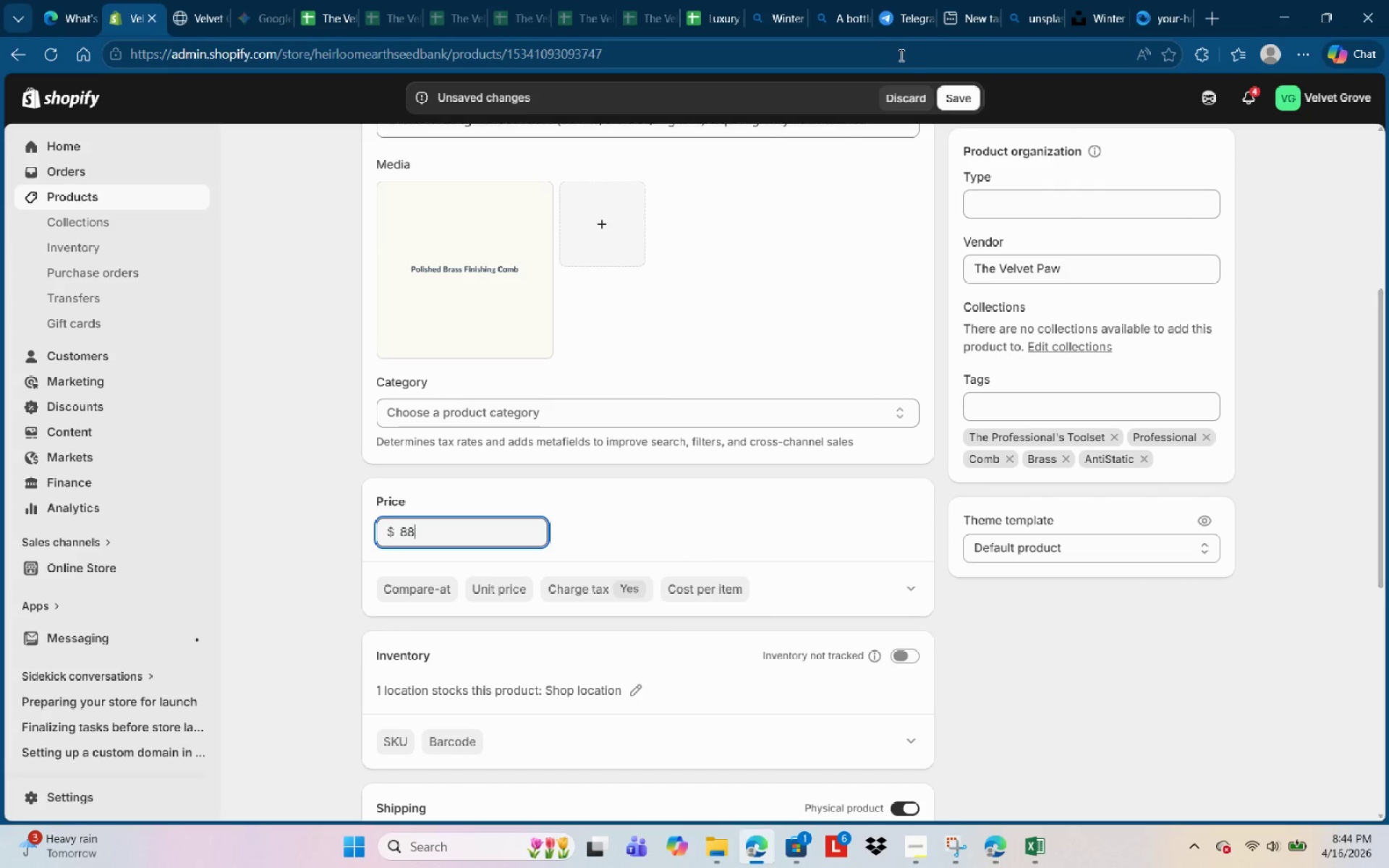 
left_click([964, 100])
 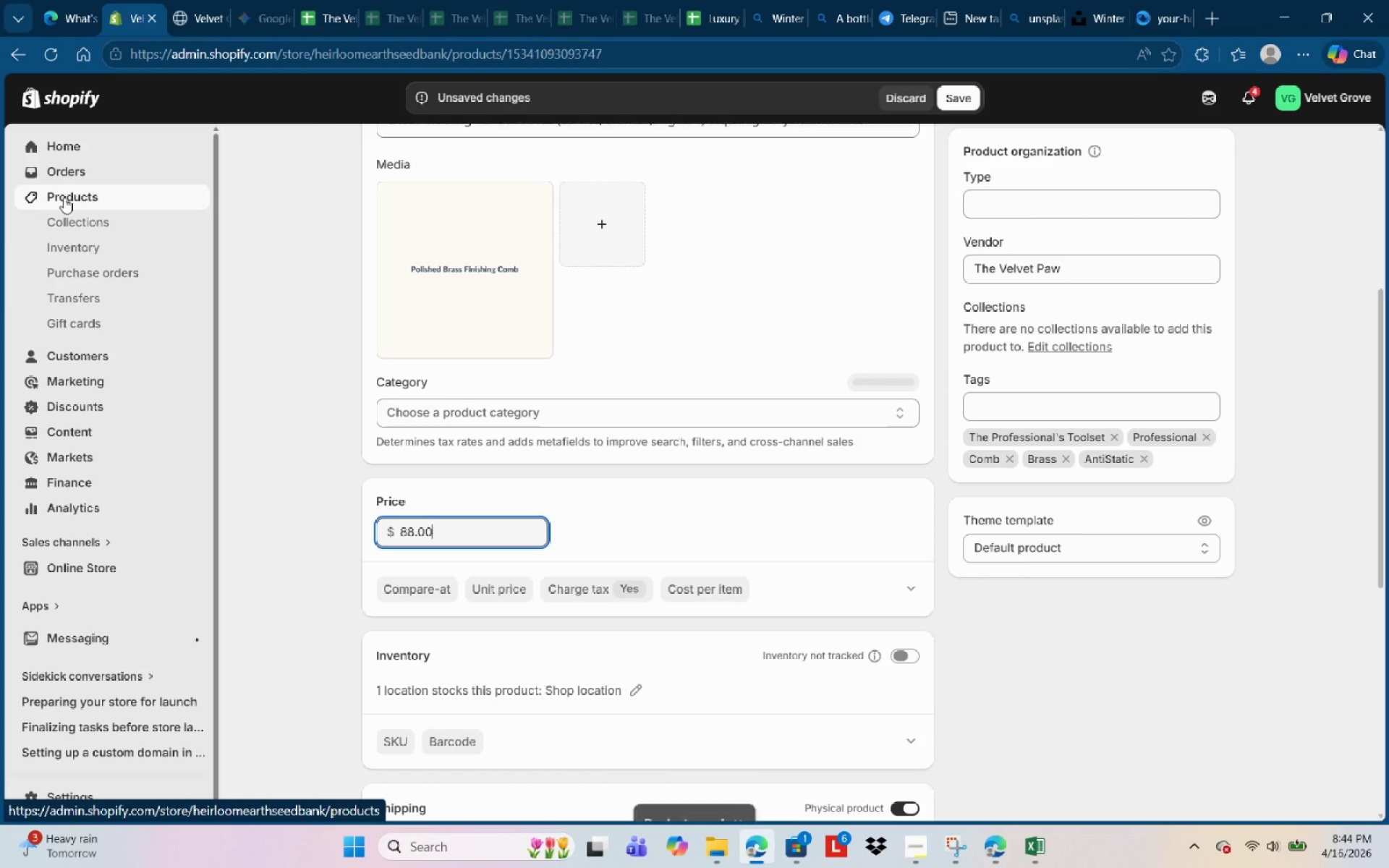 
left_click([64, 197])
 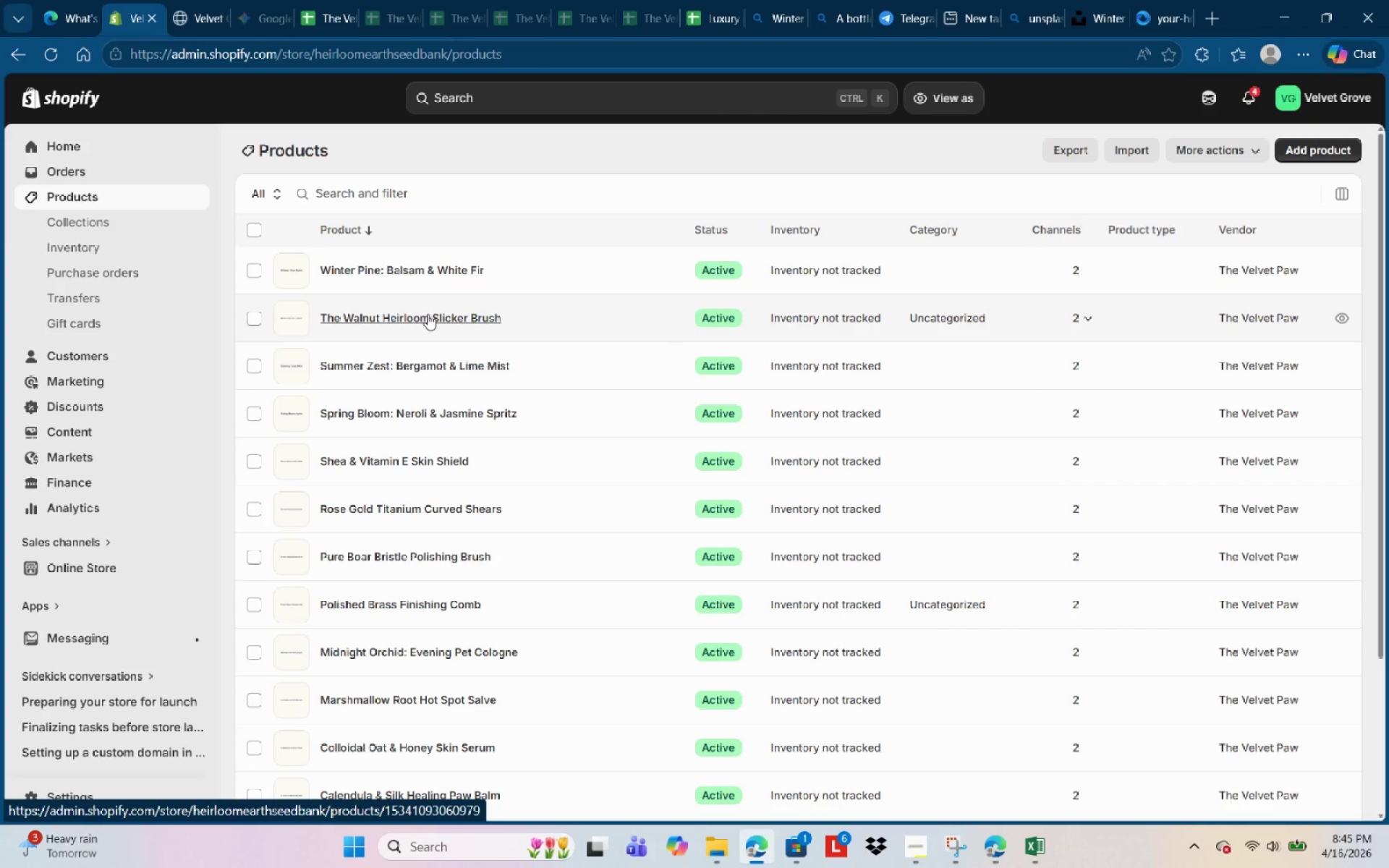 
wait(11.52)
 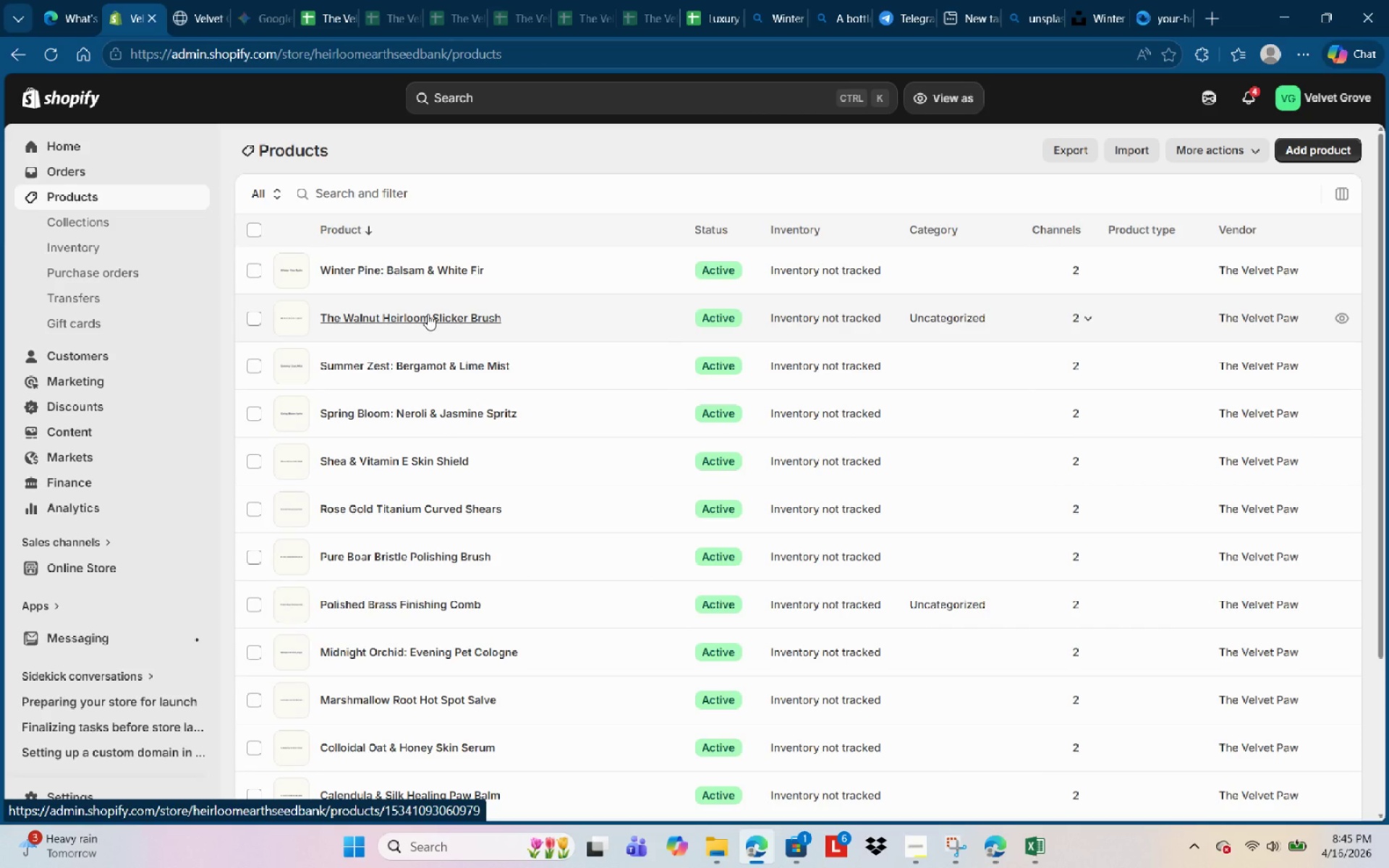 
scroll: coordinate [565, 678], scroll_direction: down, amount: 3.0
 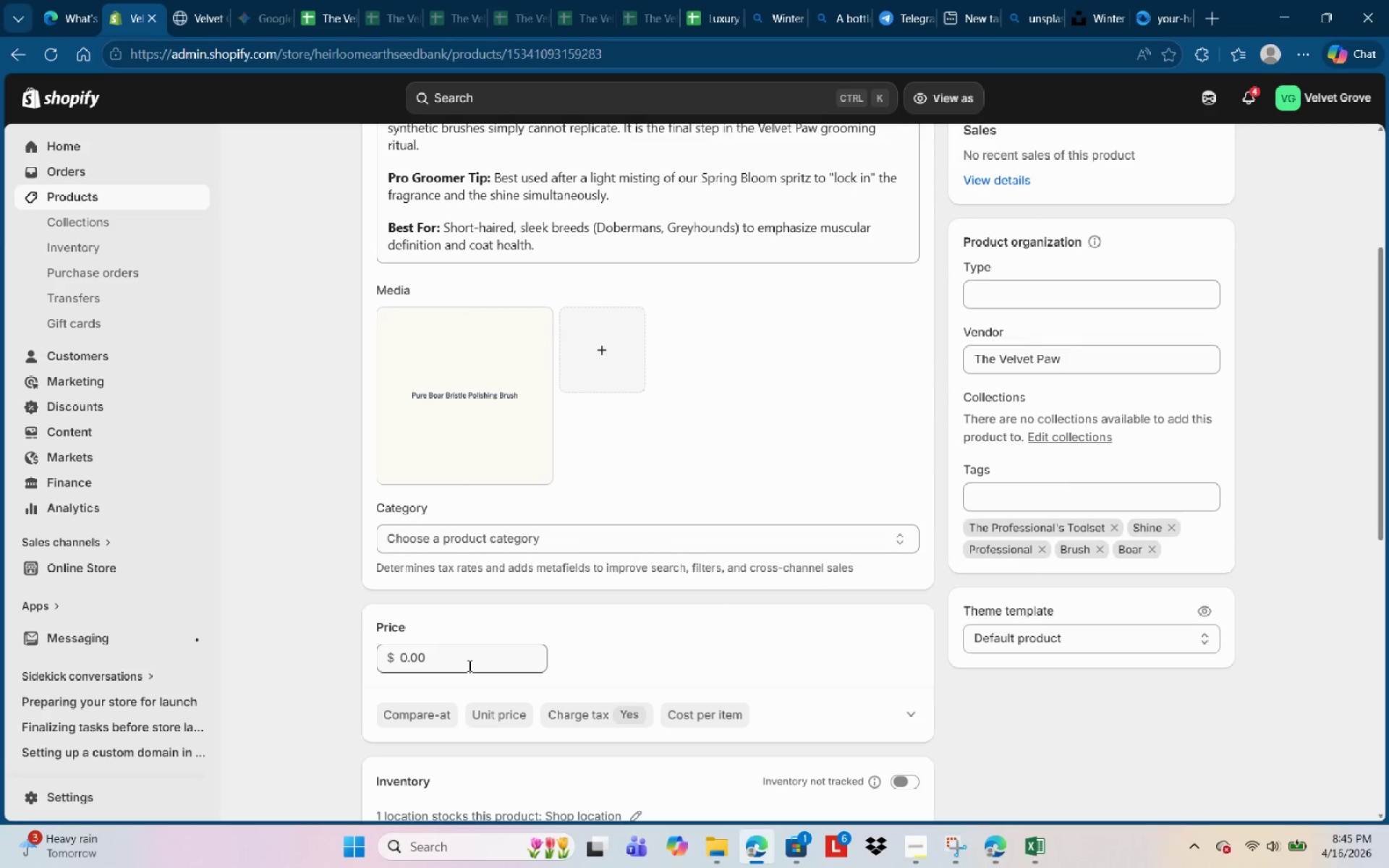 
left_click([470, 668])
 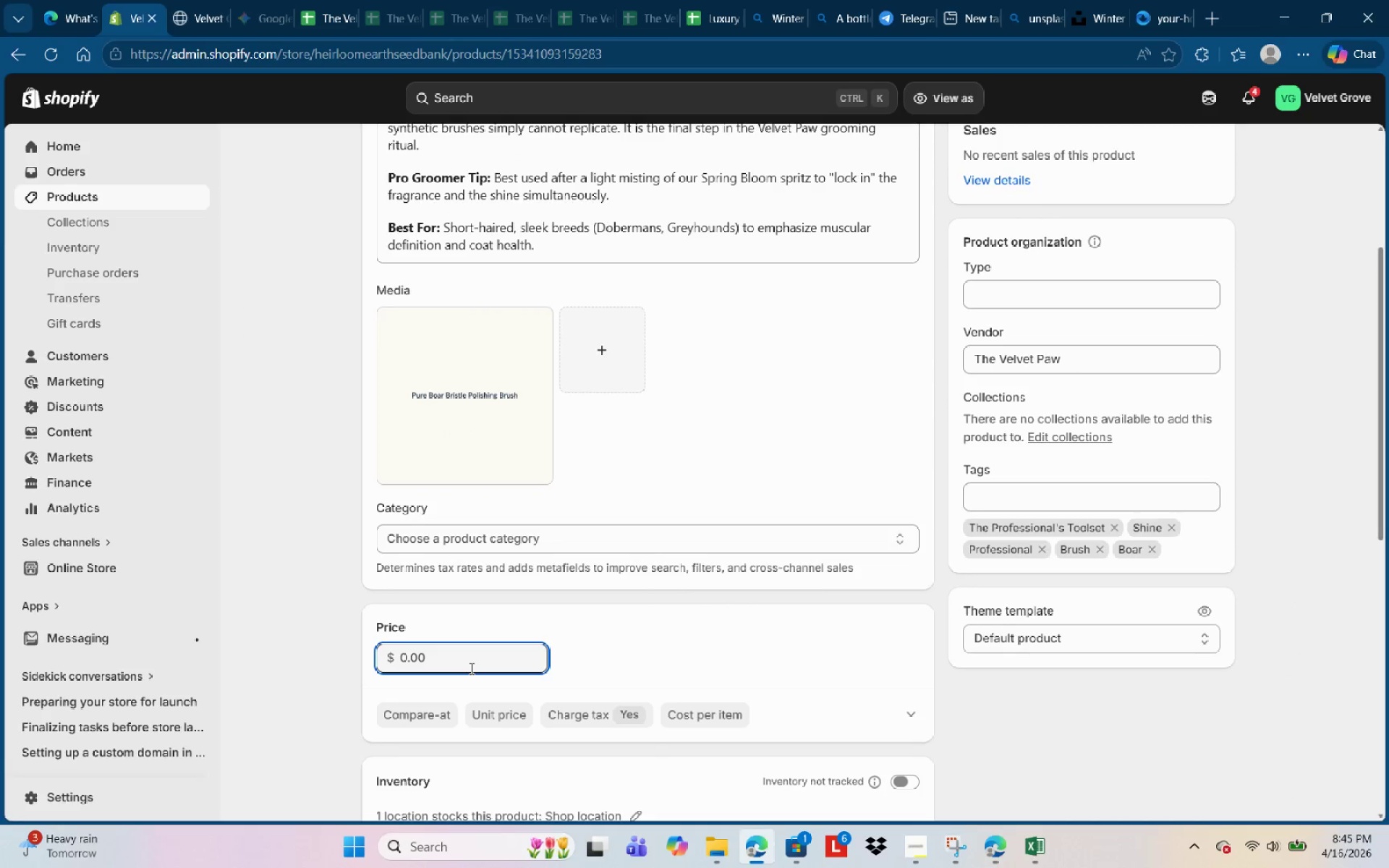 
key(Backspace)
 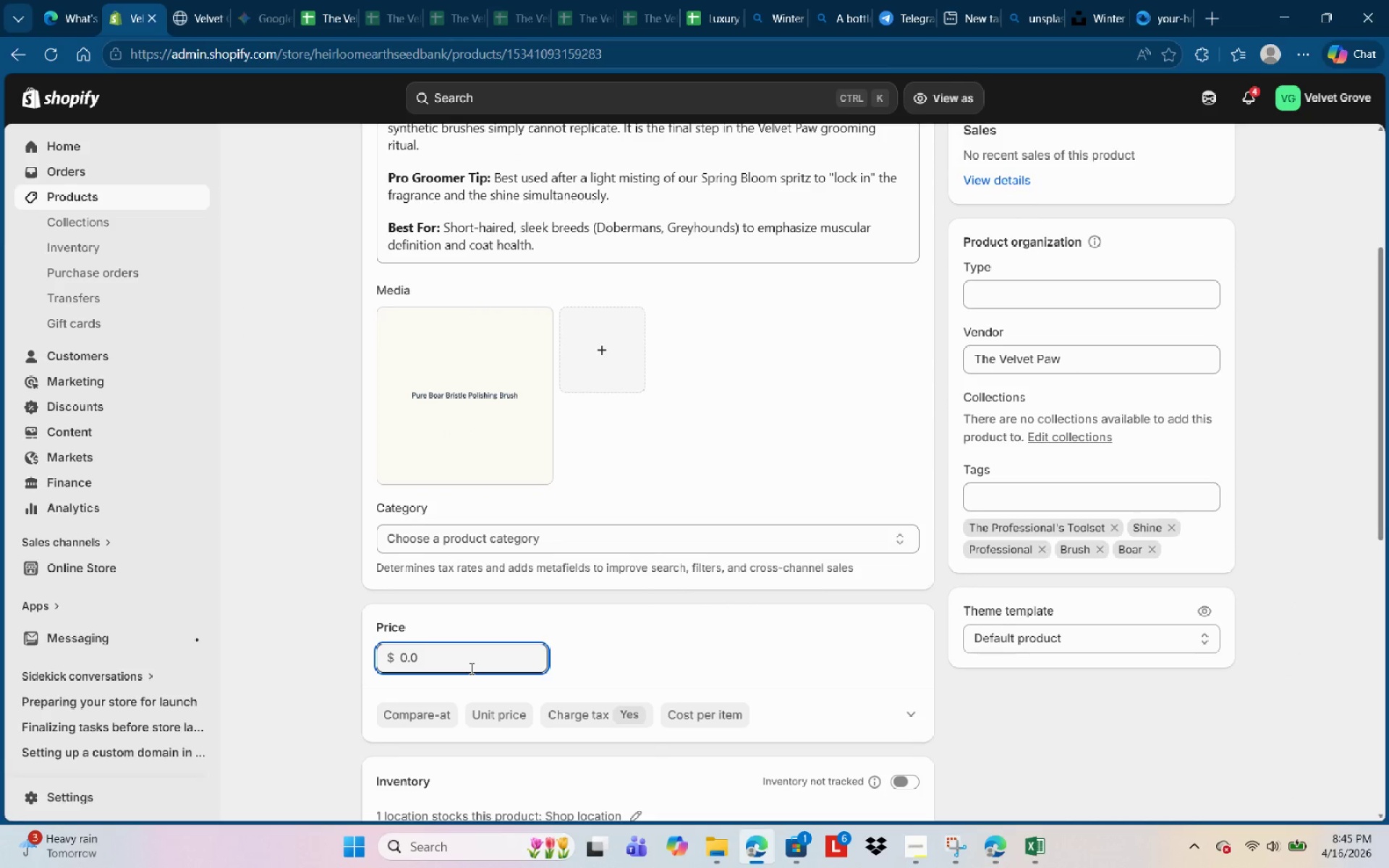 
key(Backspace)
 